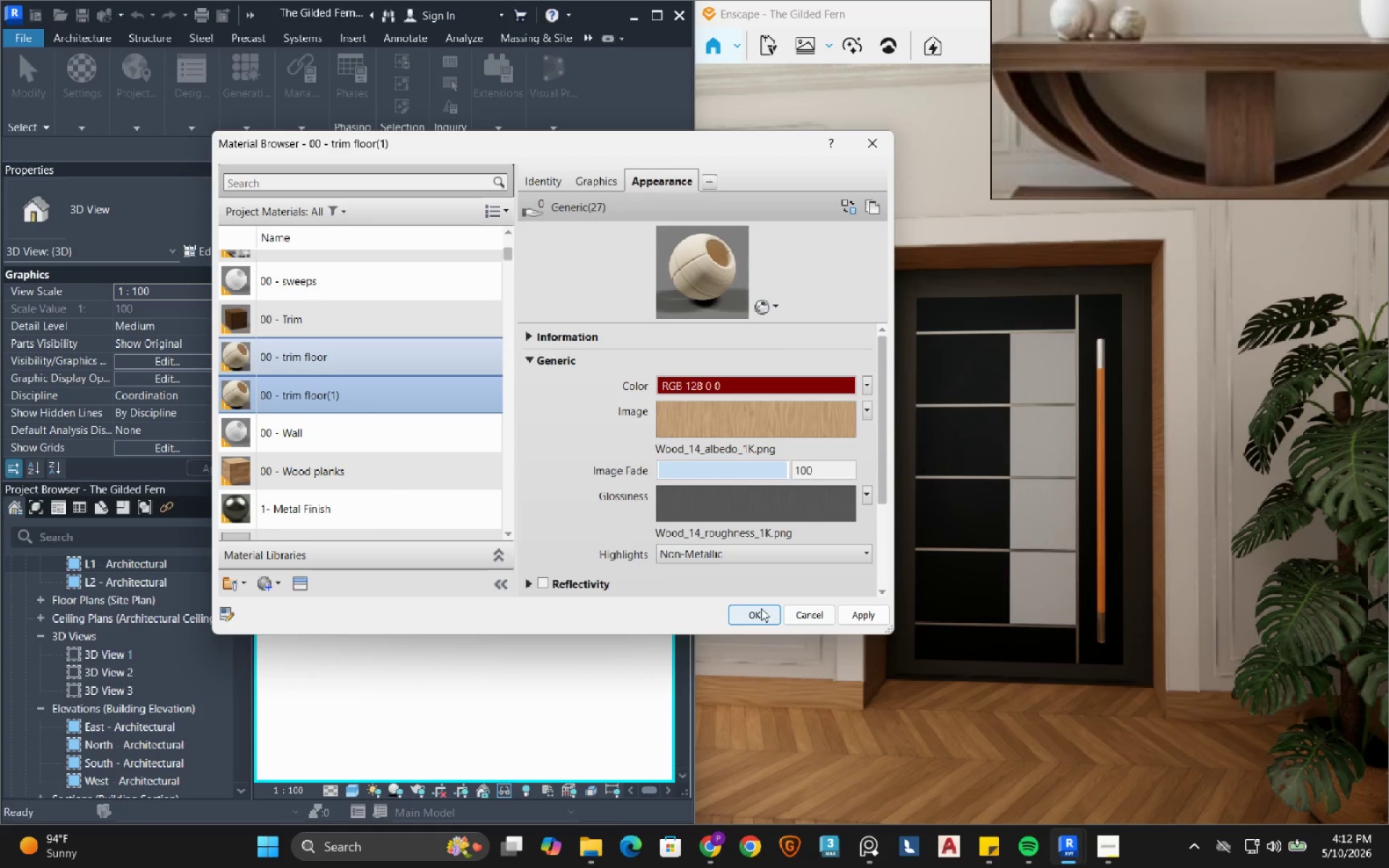 
left_click([757, 615])
 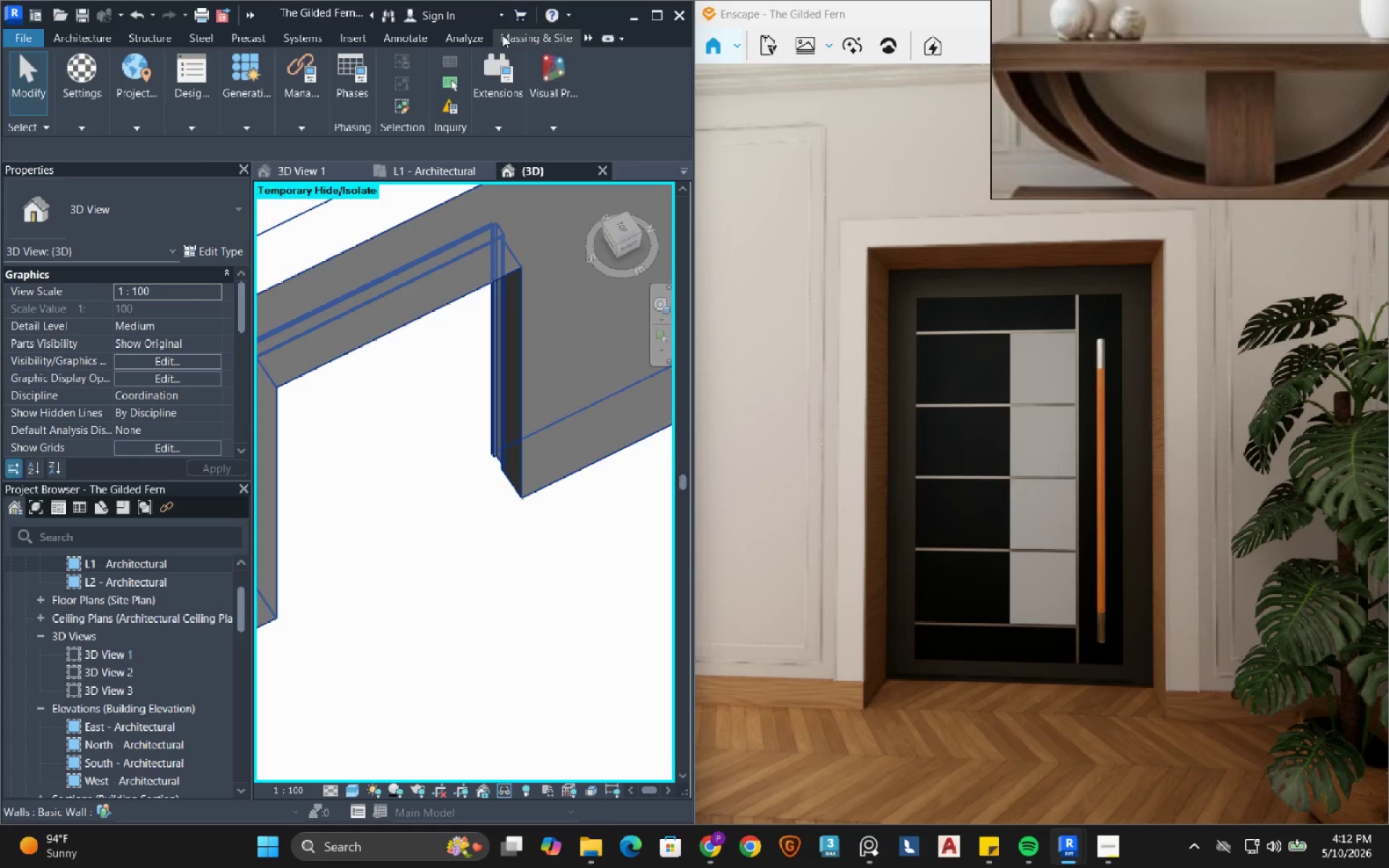 
left_click([462, 35])
 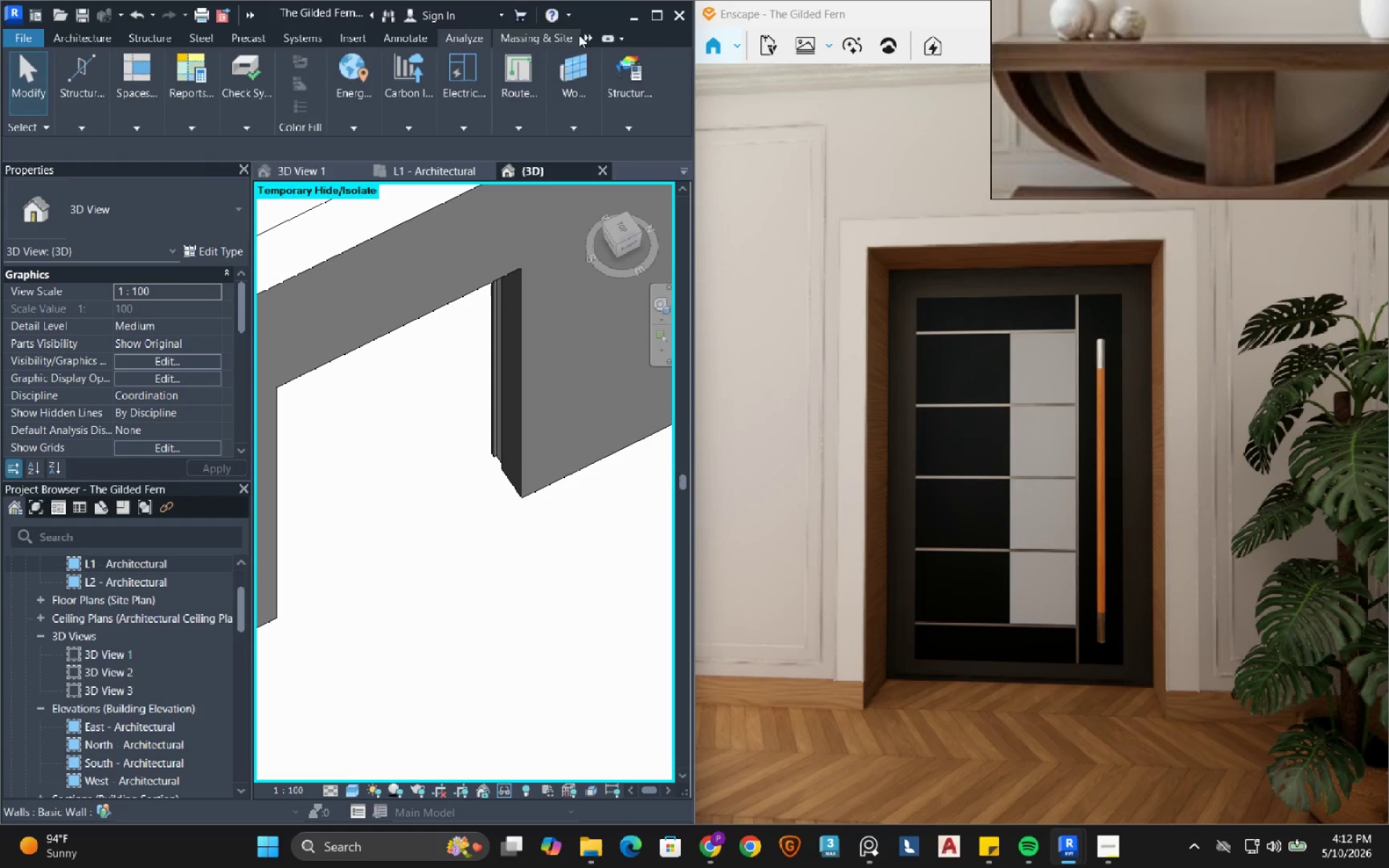 
left_click([587, 34])
 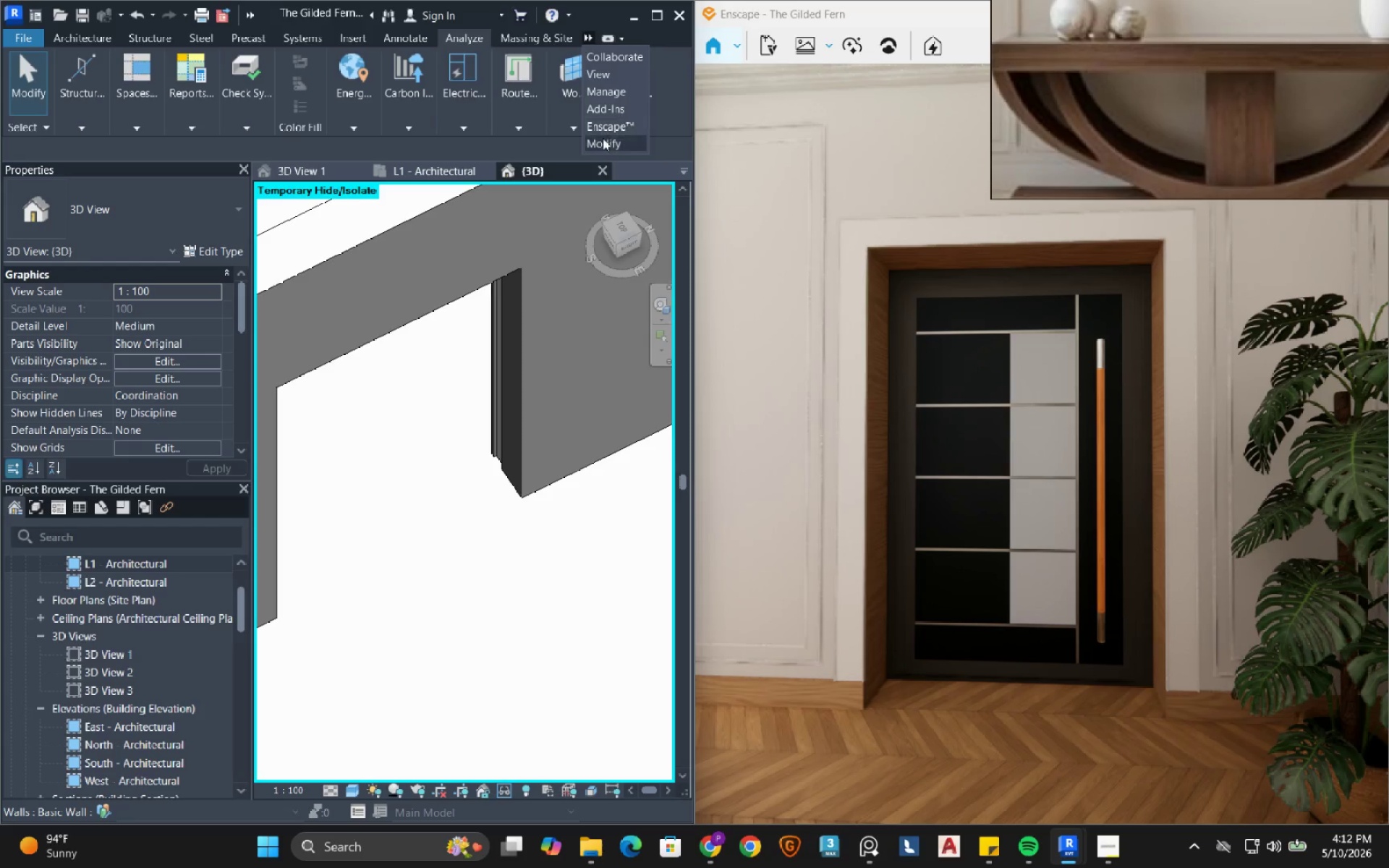 
left_click([604, 142])
 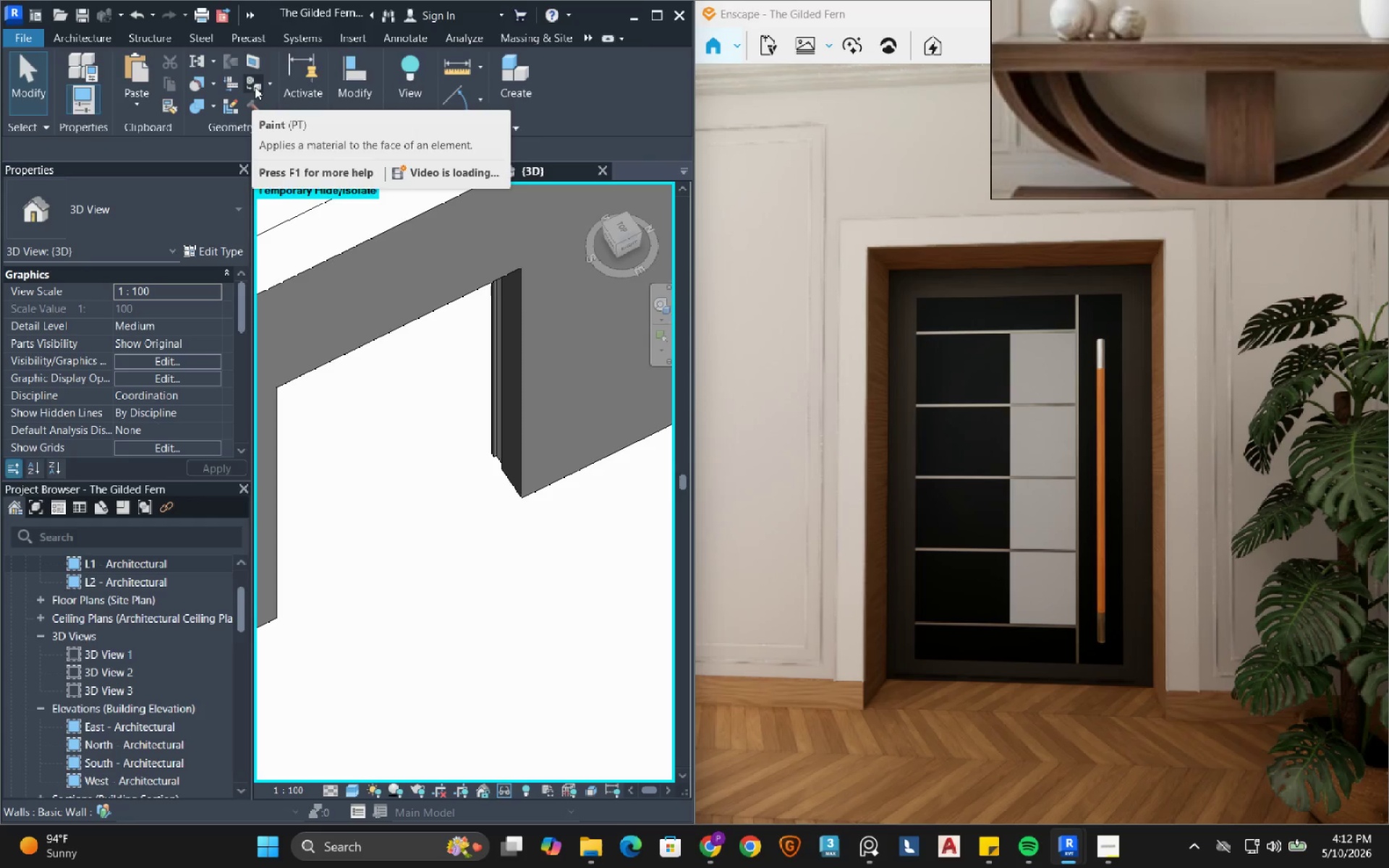 
left_click([255, 87])
 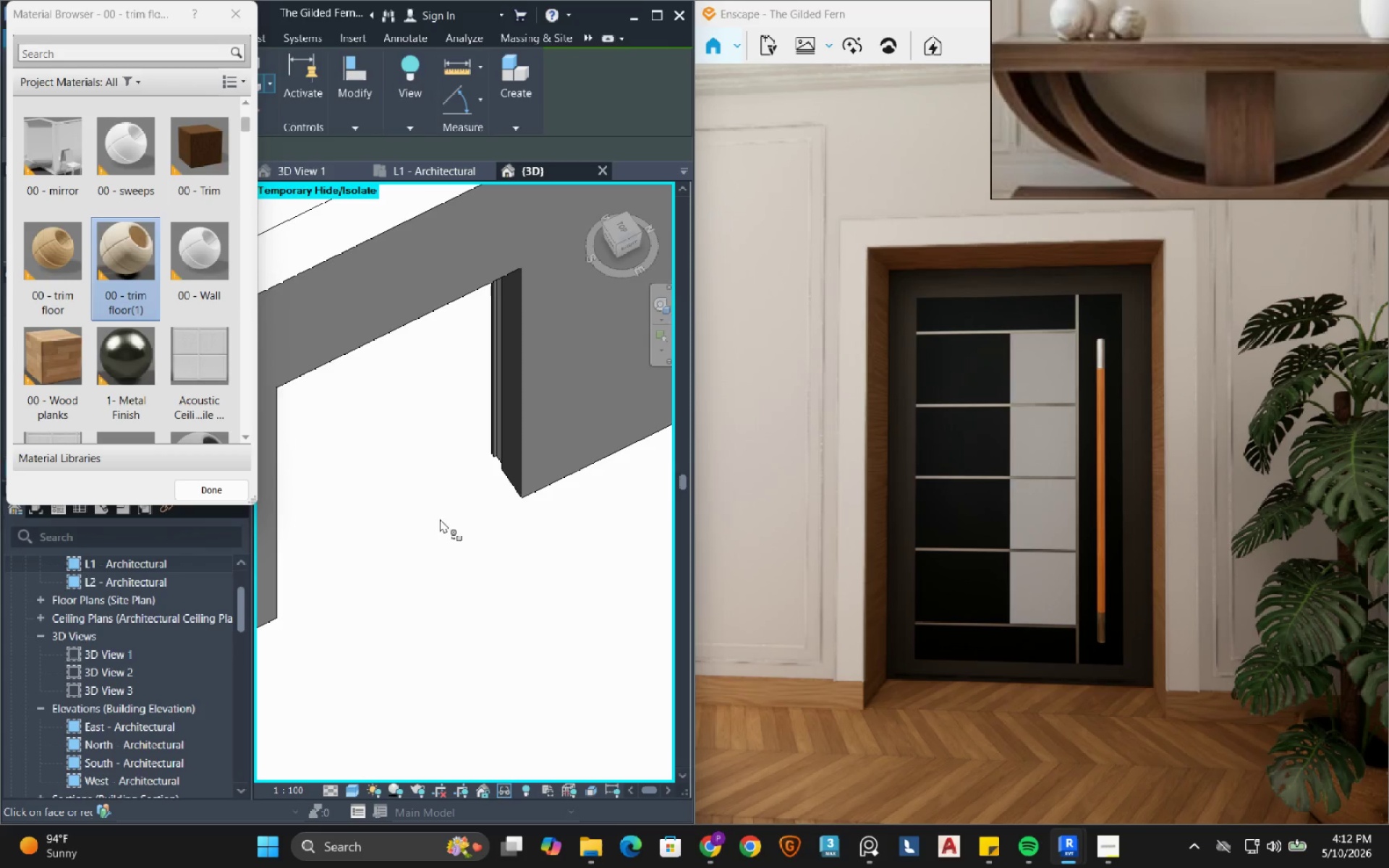 
left_click([534, 407])
 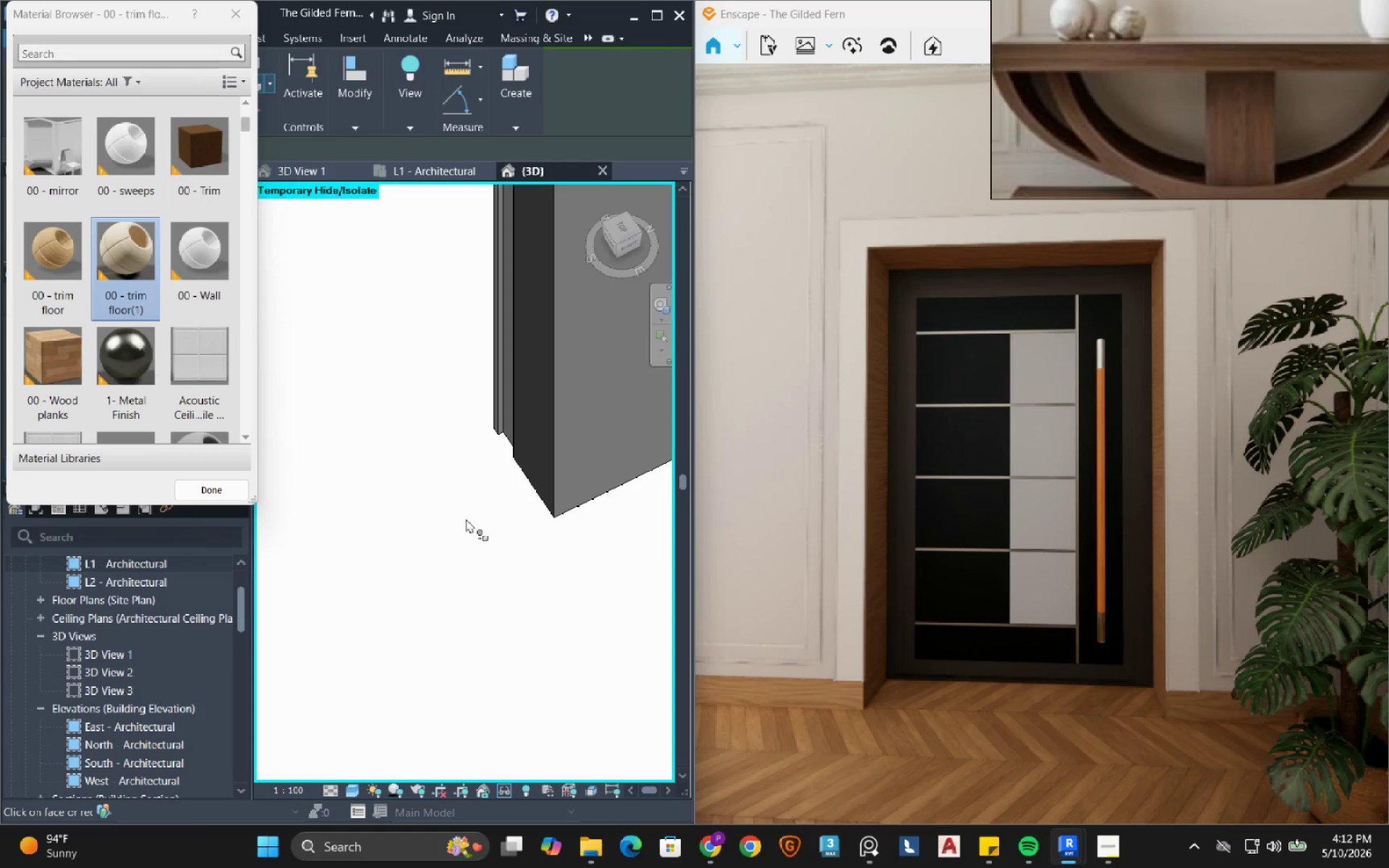 
scroll: coordinate [522, 420], scroll_direction: up, amount: 5.0
 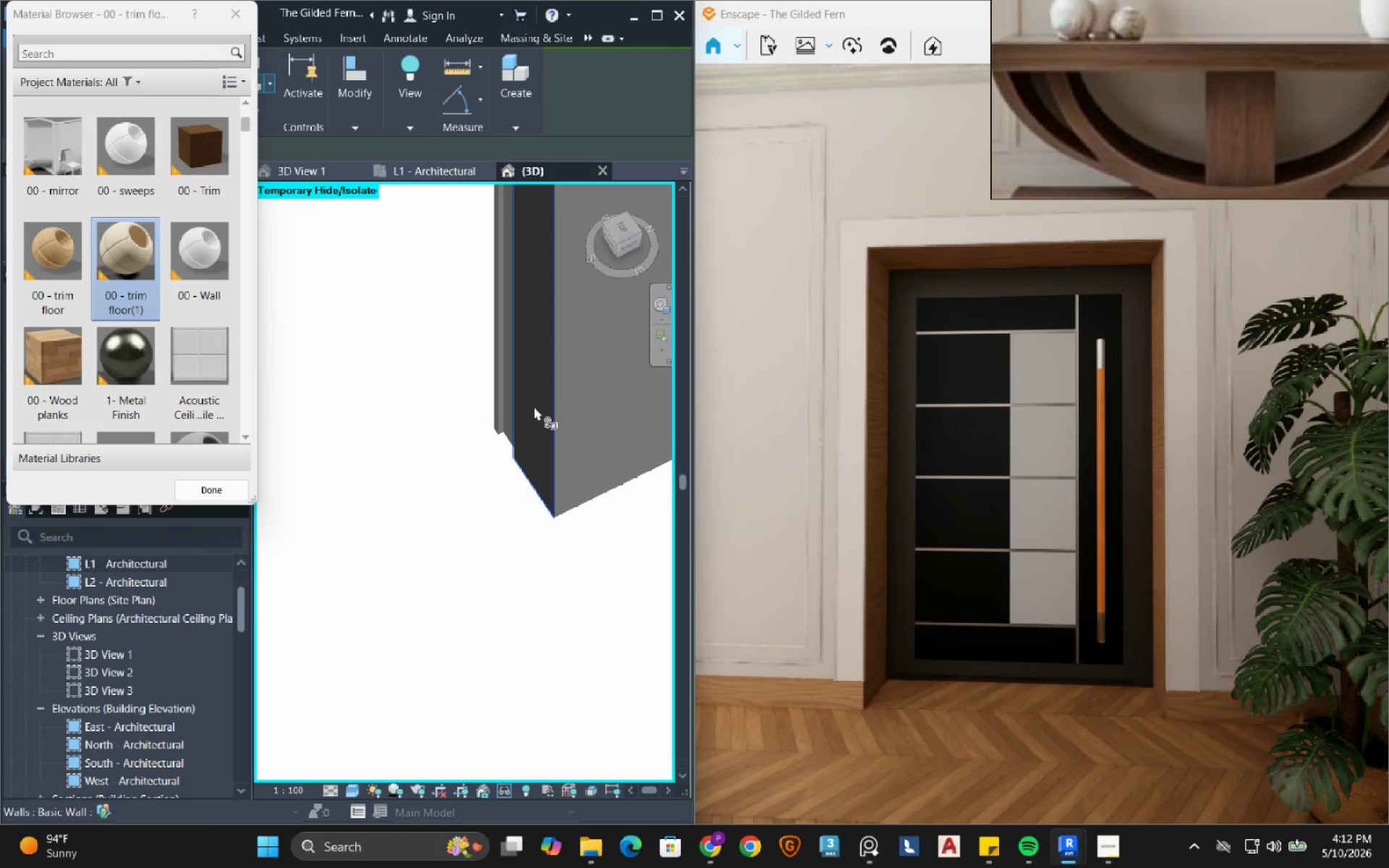 
hold_key(key=ShiftRight, duration=0.55)
 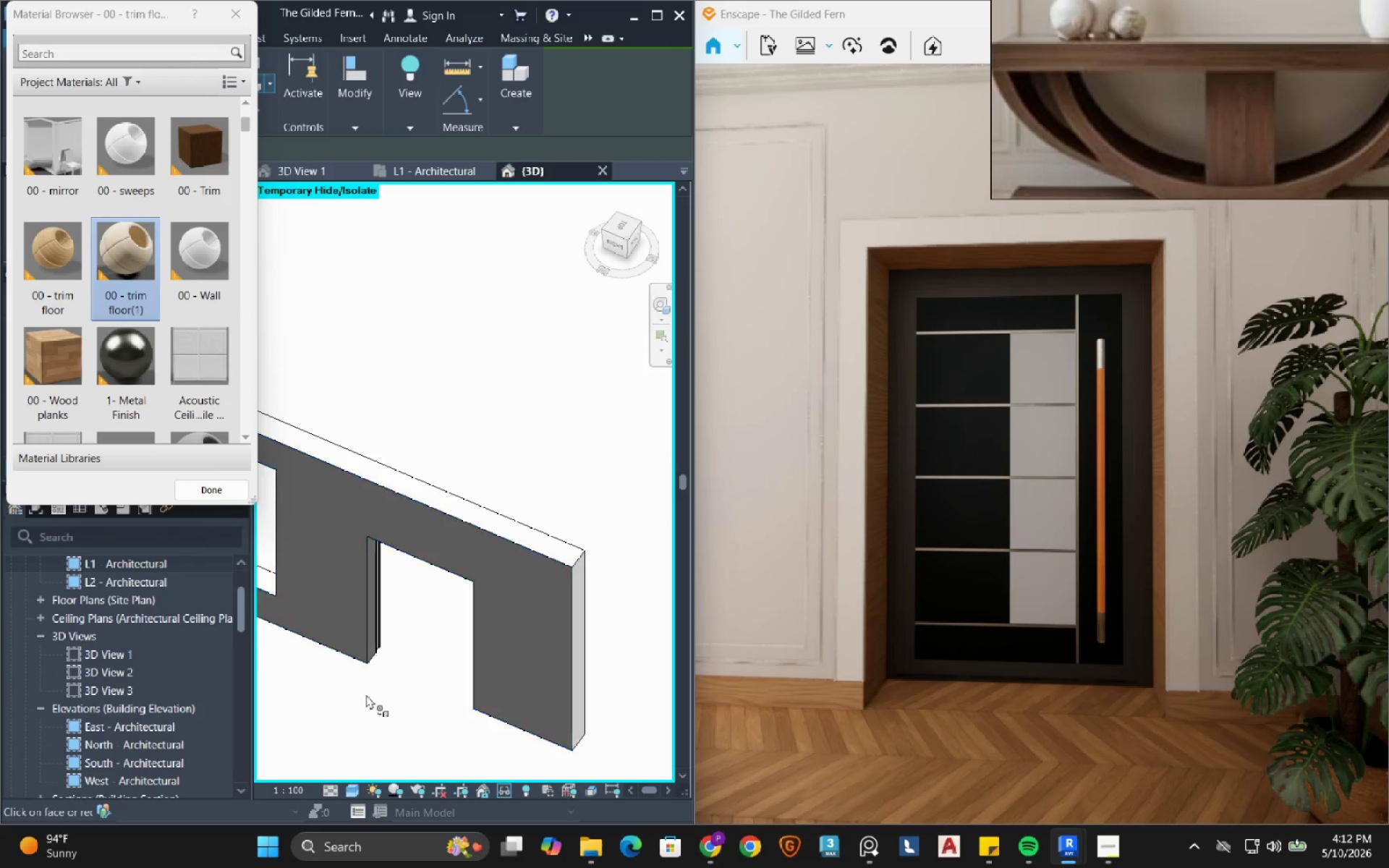 
scroll: coordinate [470, 521], scroll_direction: down, amount: 11.0
 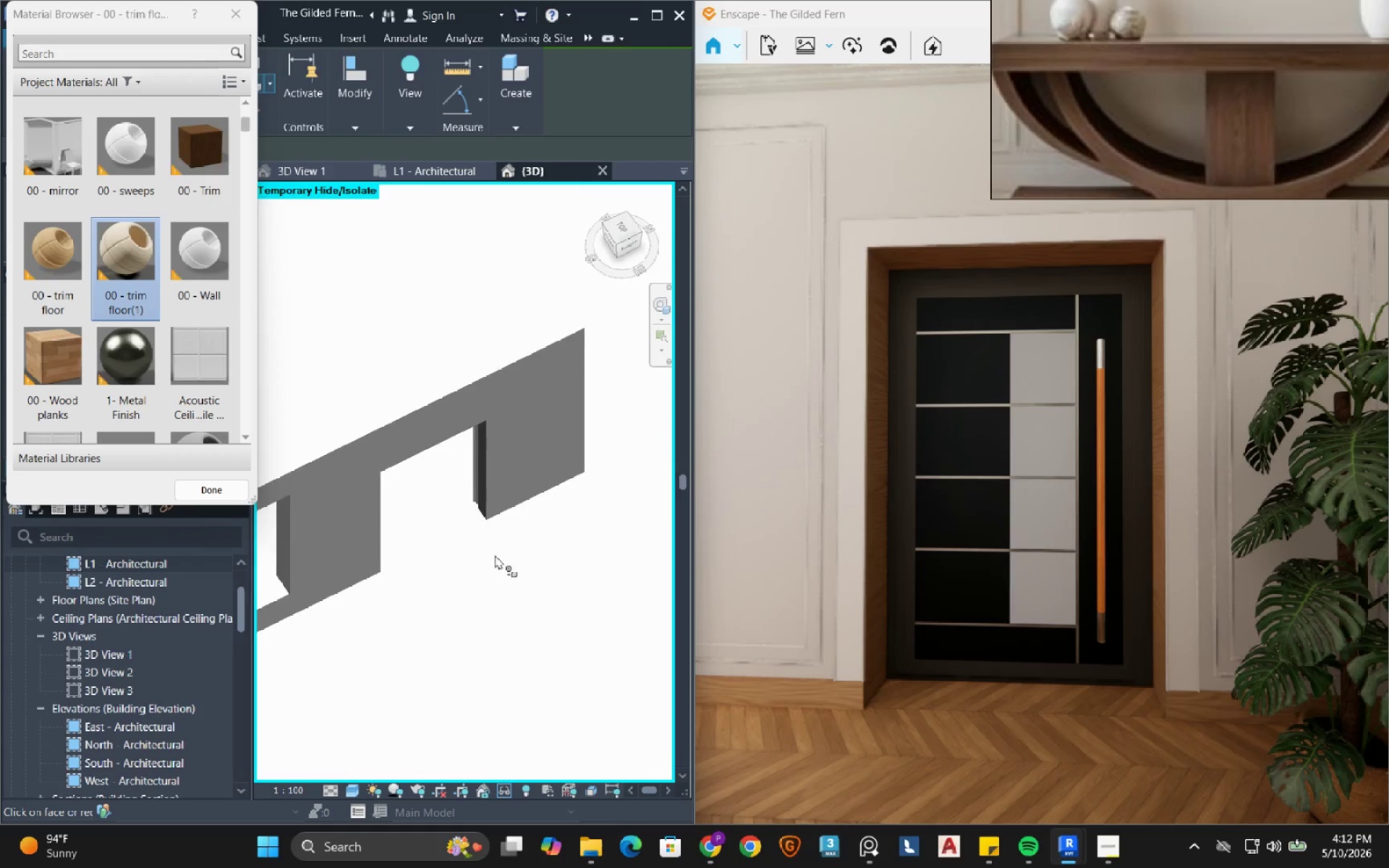 
scroll: coordinate [372, 656], scroll_direction: up, amount: 8.0
 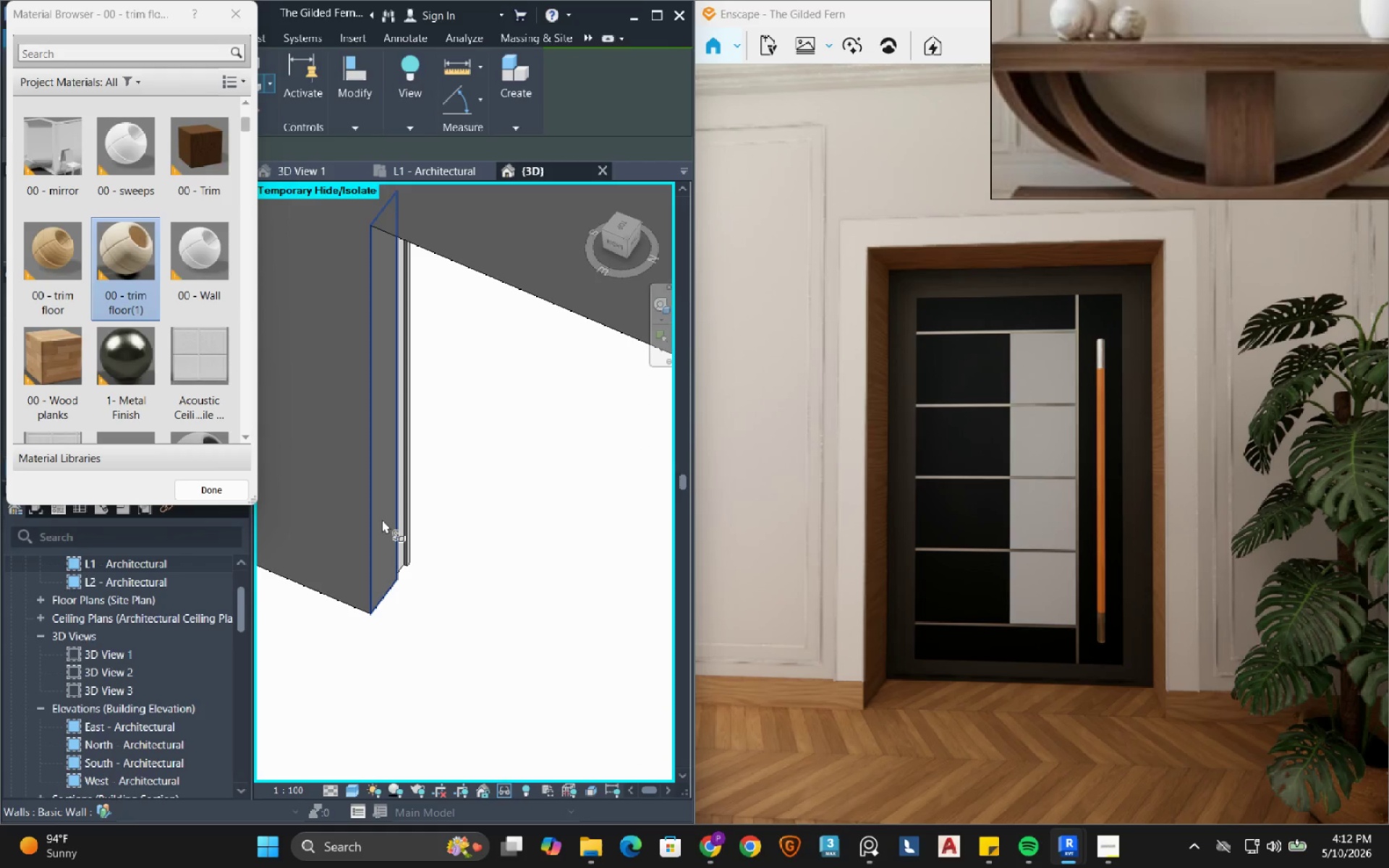 
left_click([382, 519])
 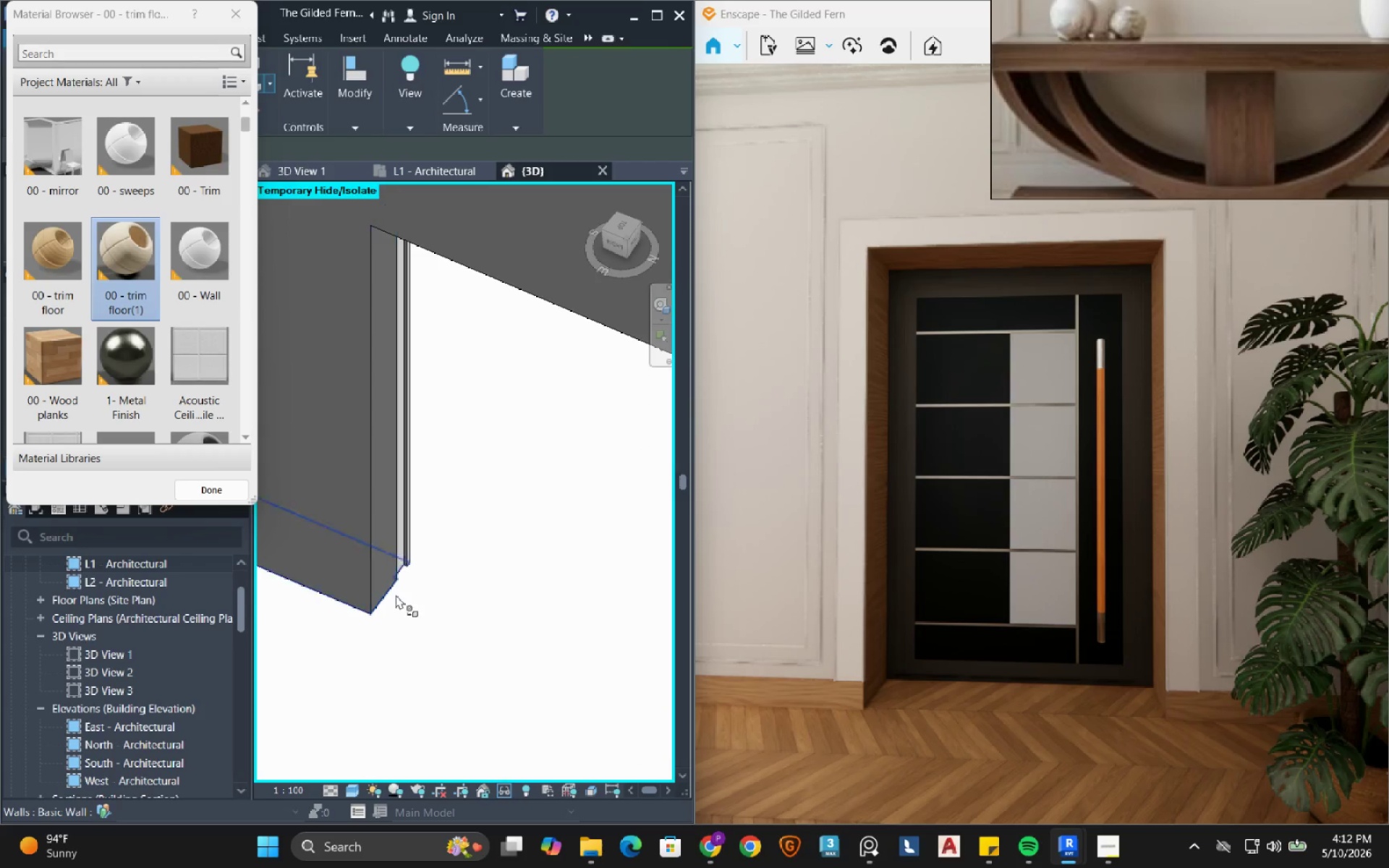 
scroll: coordinate [407, 646], scroll_direction: down, amount: 3.0
 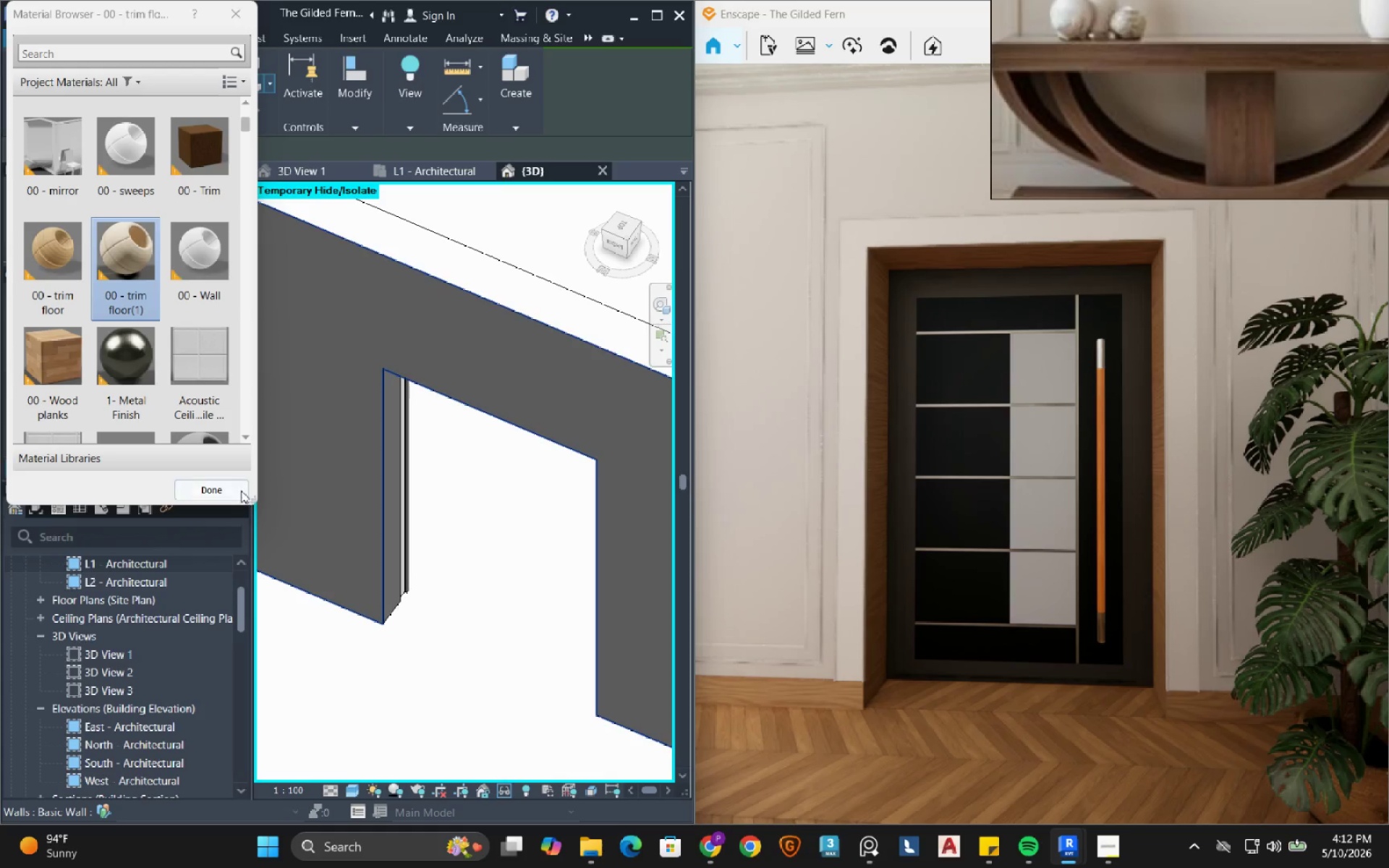 
left_click([234, 490])
 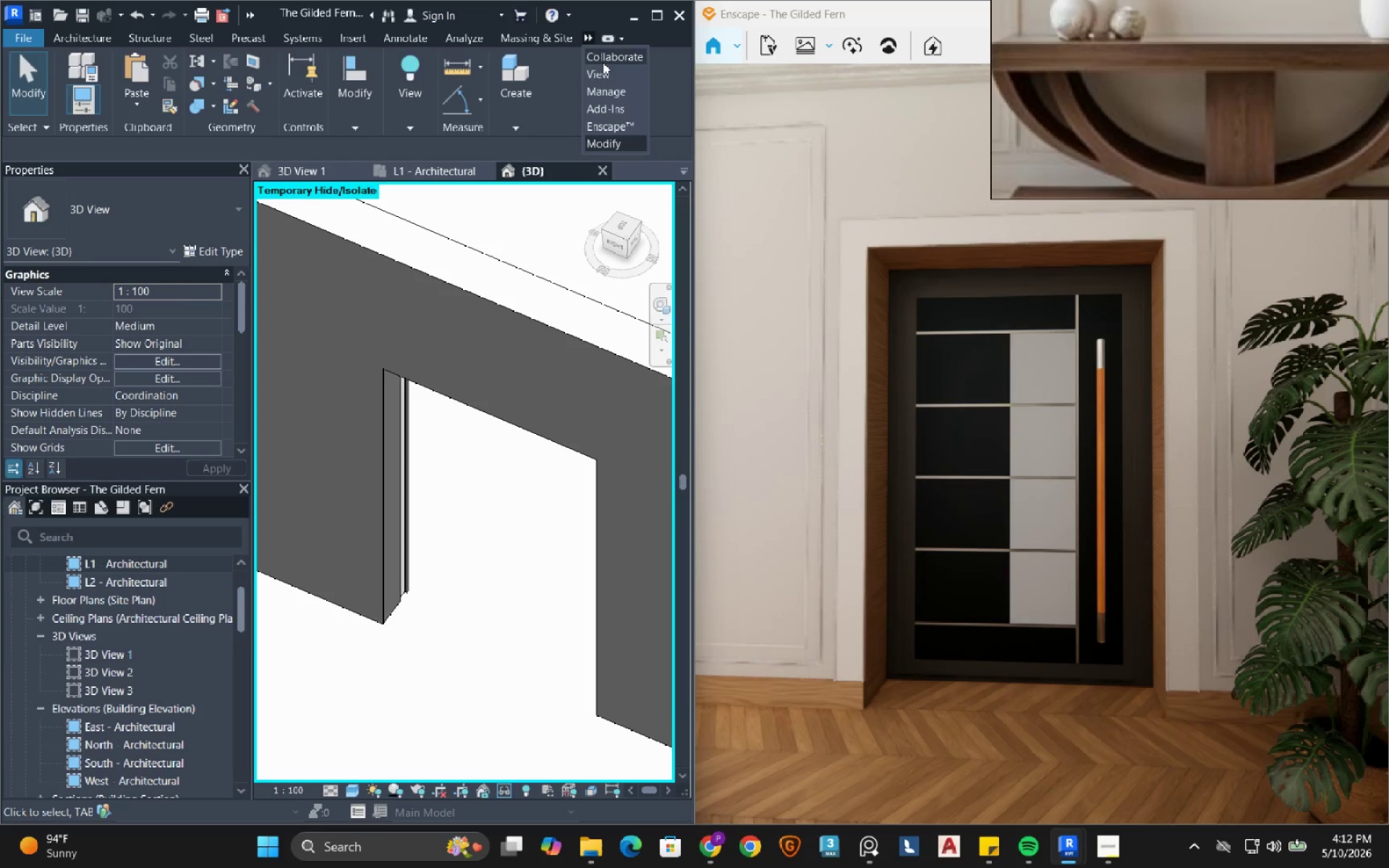 
left_click([608, 129])
 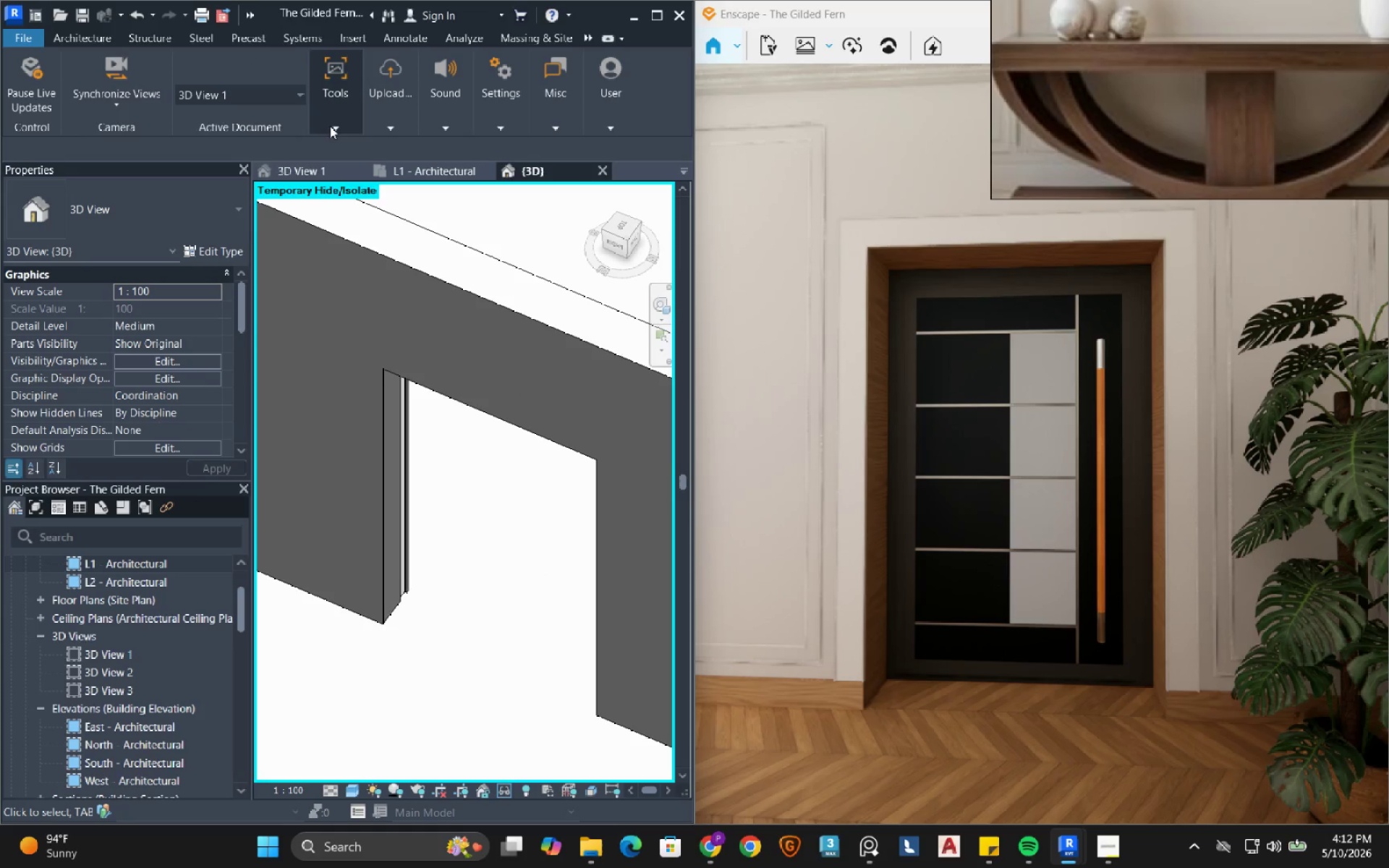 
left_click([592, 159])
 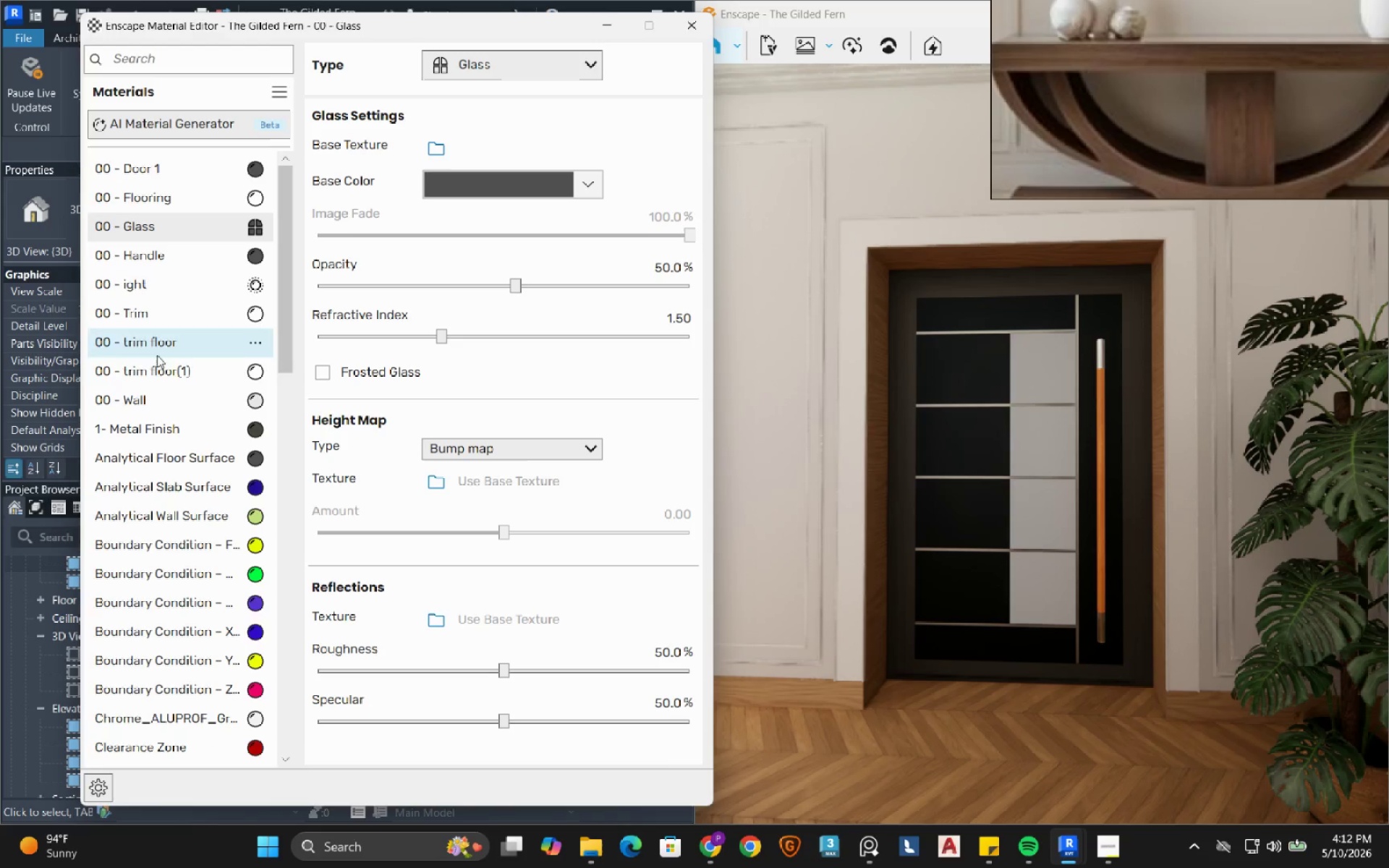 
left_click([187, 372])
 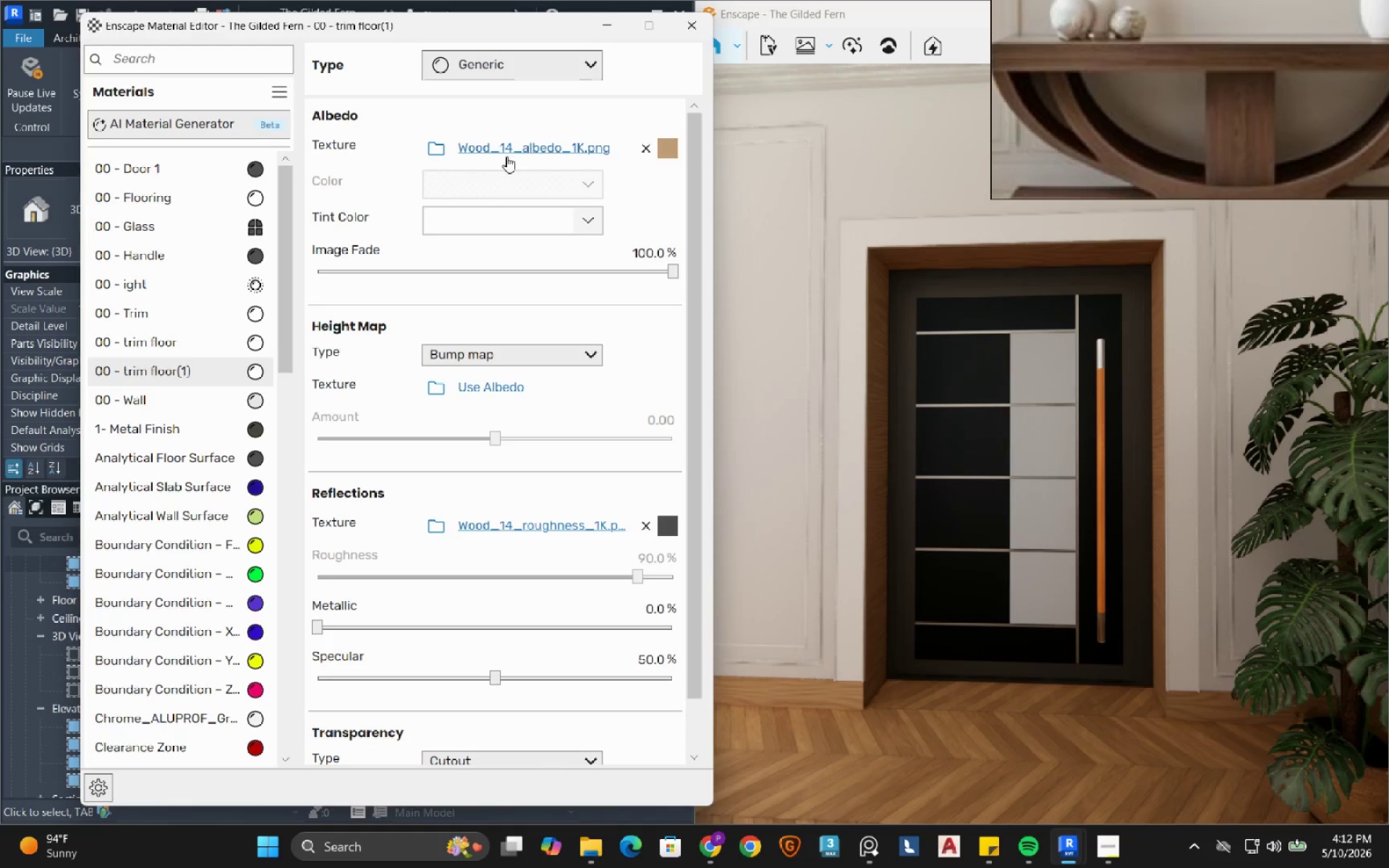 
left_click([509, 147])
 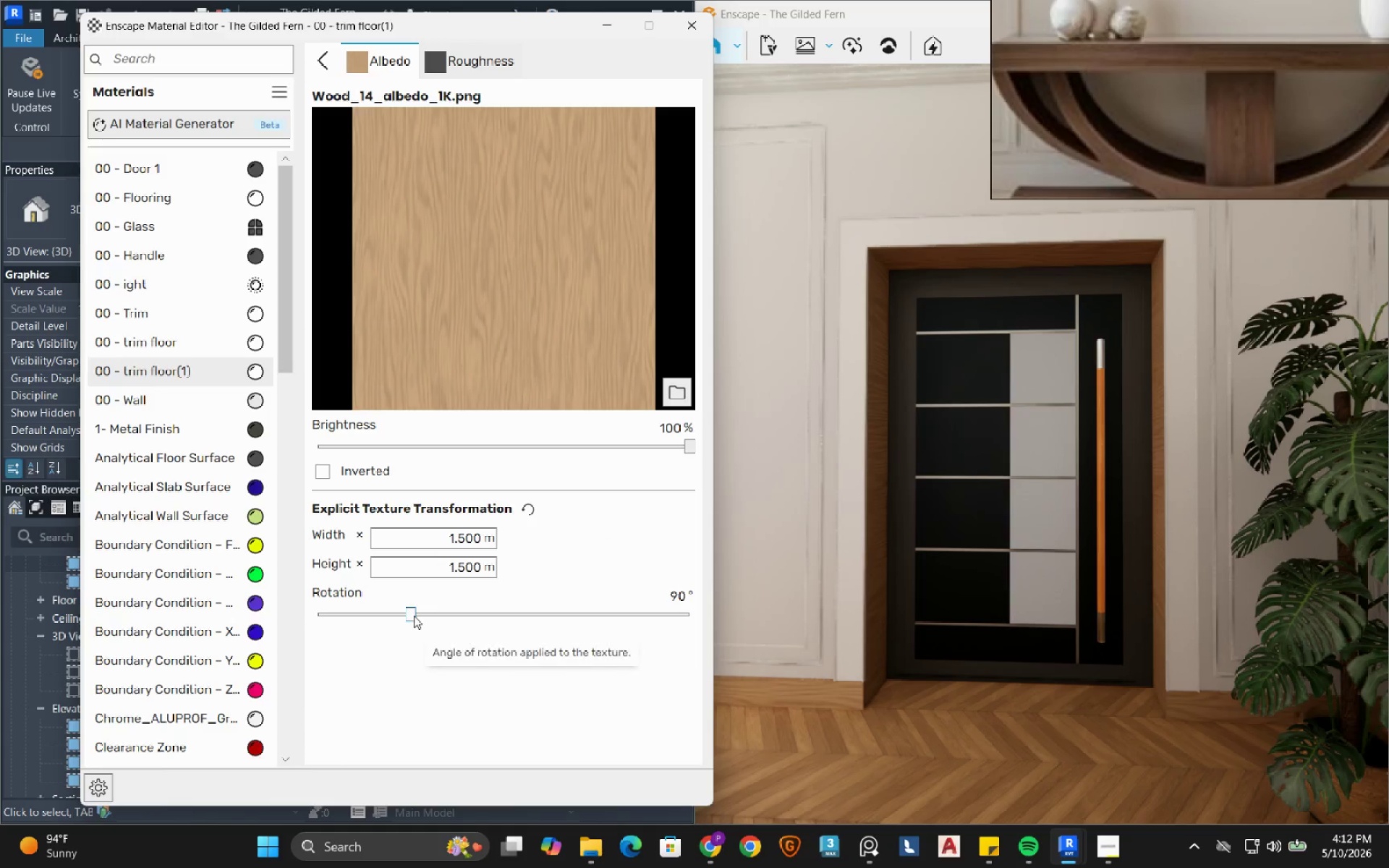 
left_click_drag(start_coordinate=[401, 616], to_coordinate=[260, 603])
 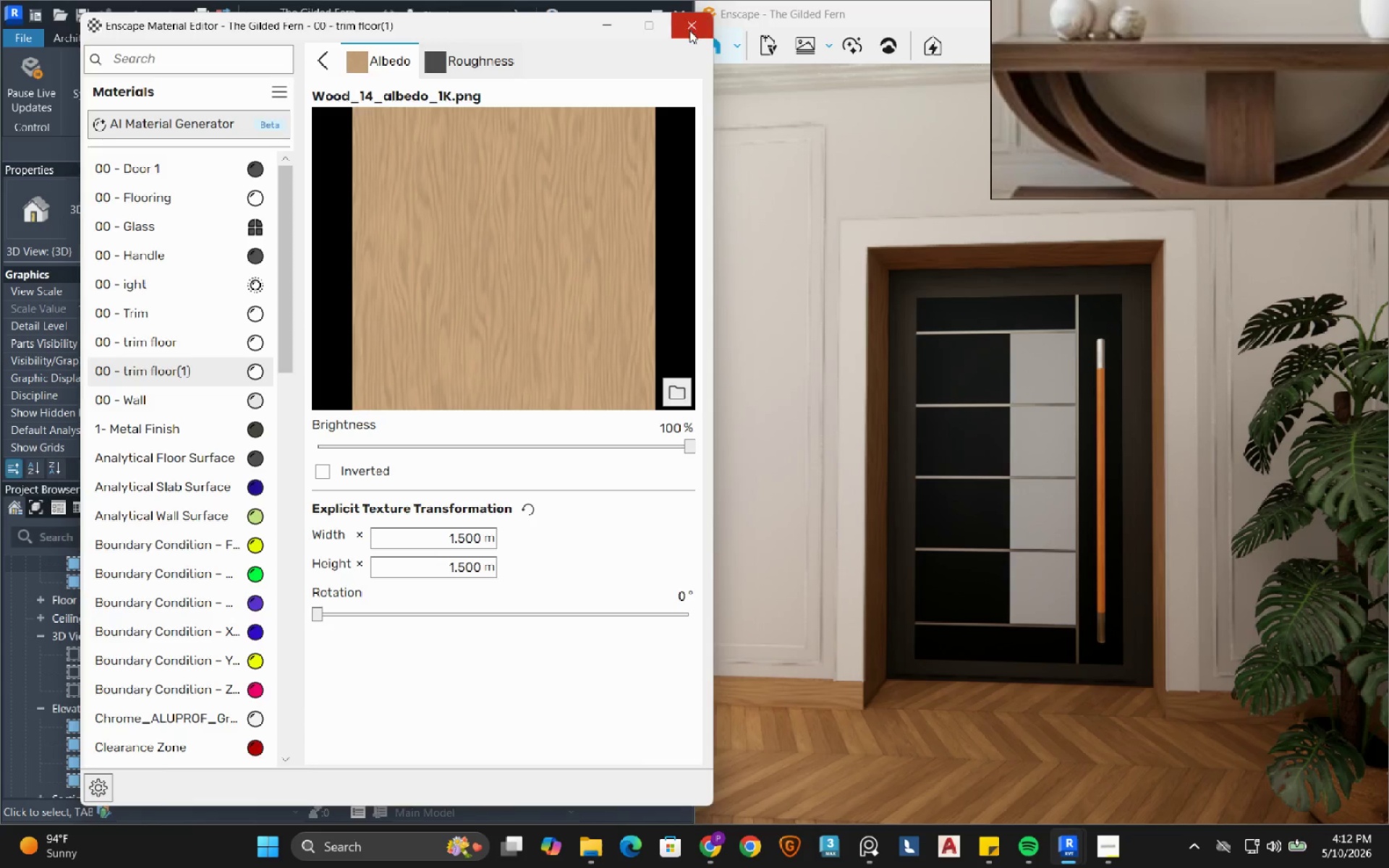 
left_click([613, 27])
 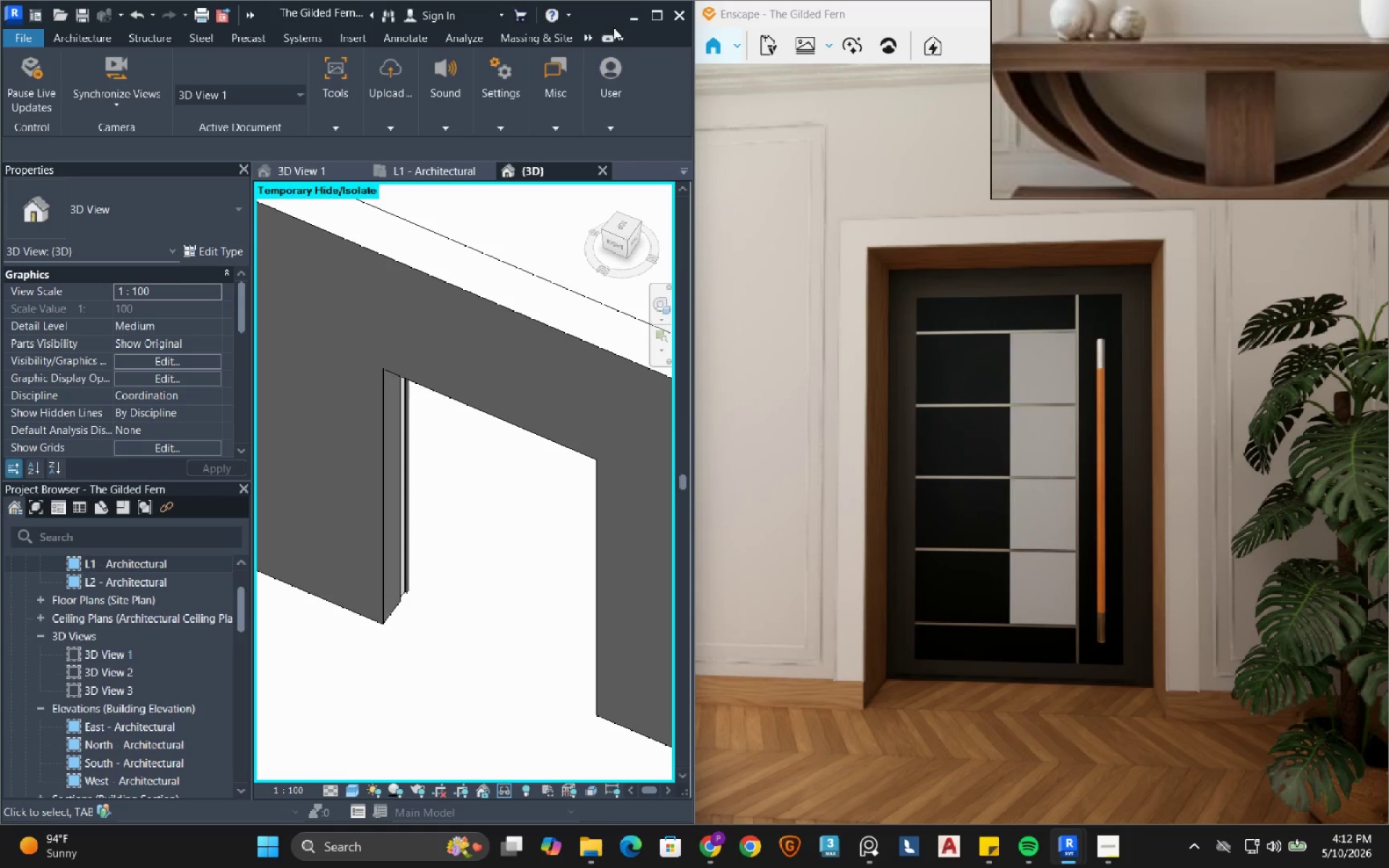 
scroll: coordinate [542, 504], scroll_direction: down, amount: 3.0
 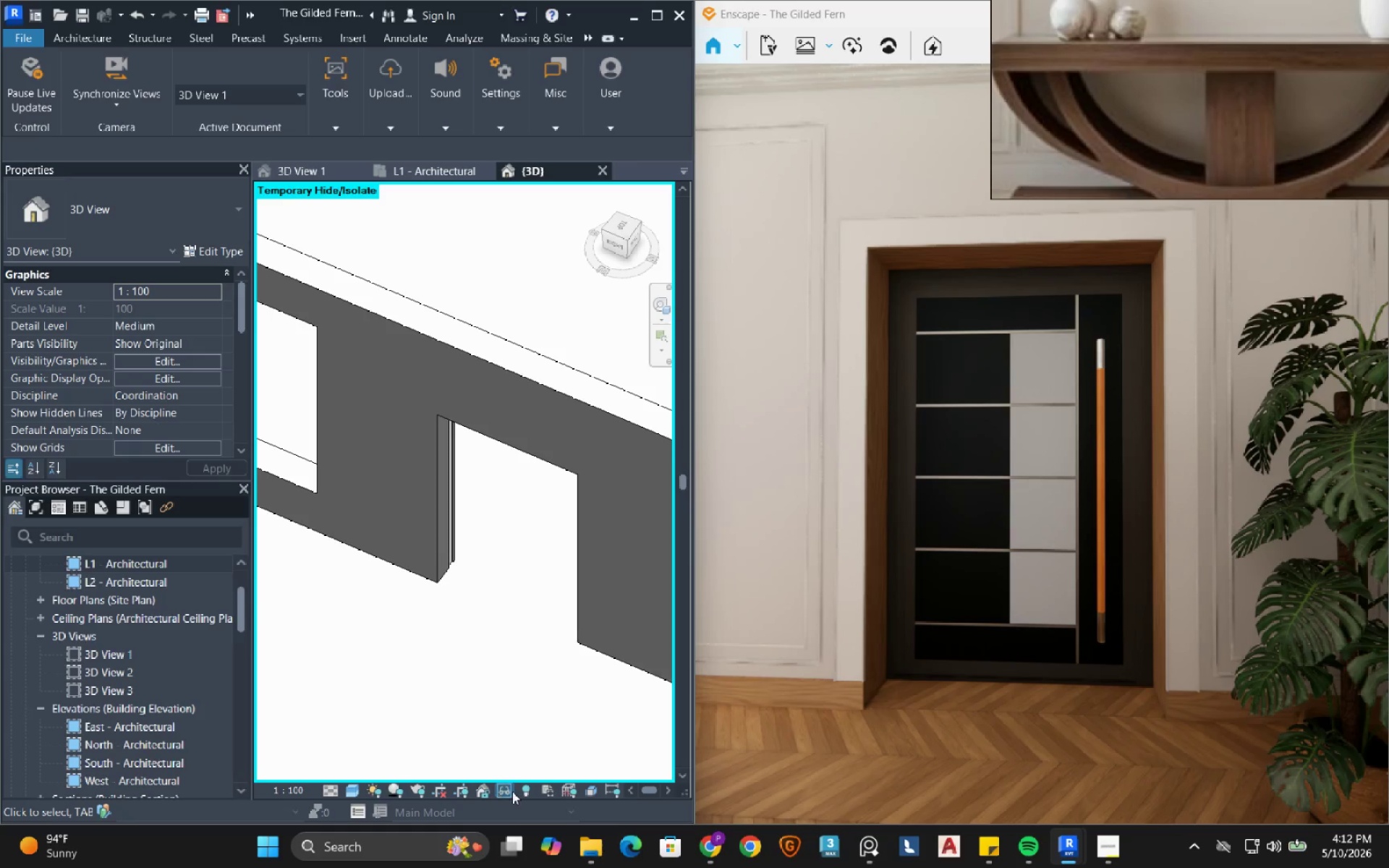 
left_click([504, 789])
 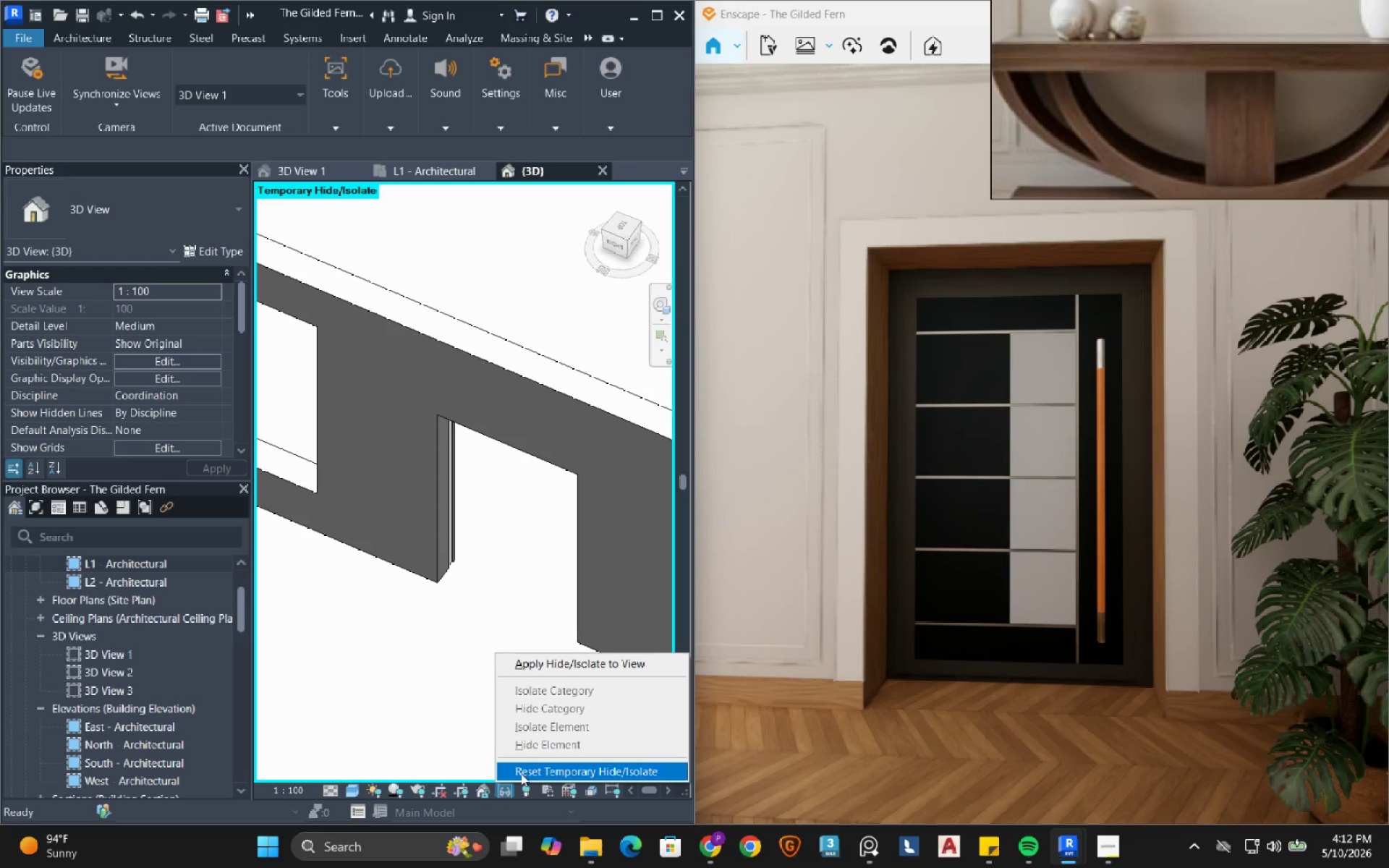 
left_click([524, 772])
 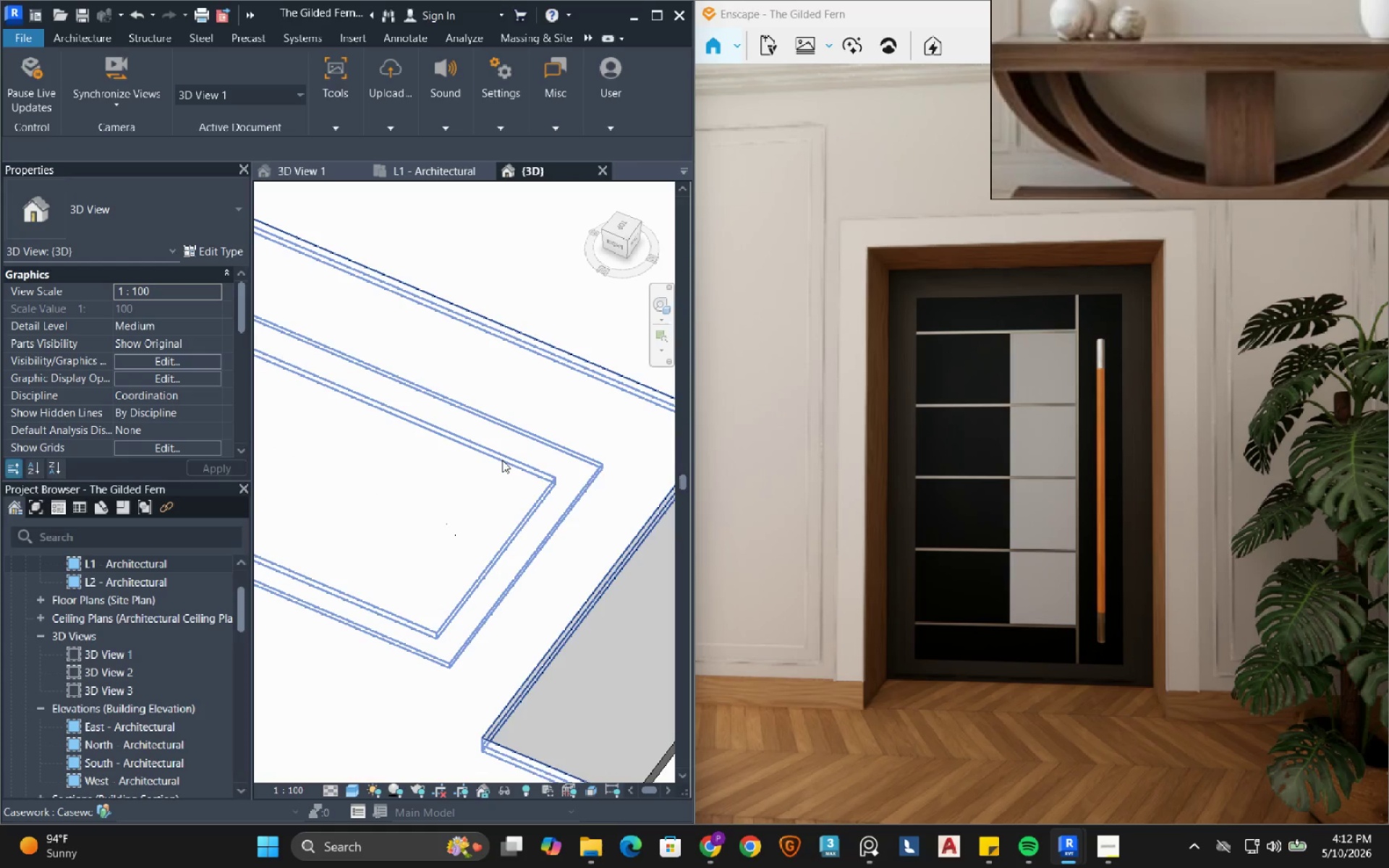 
left_click([498, 459])
 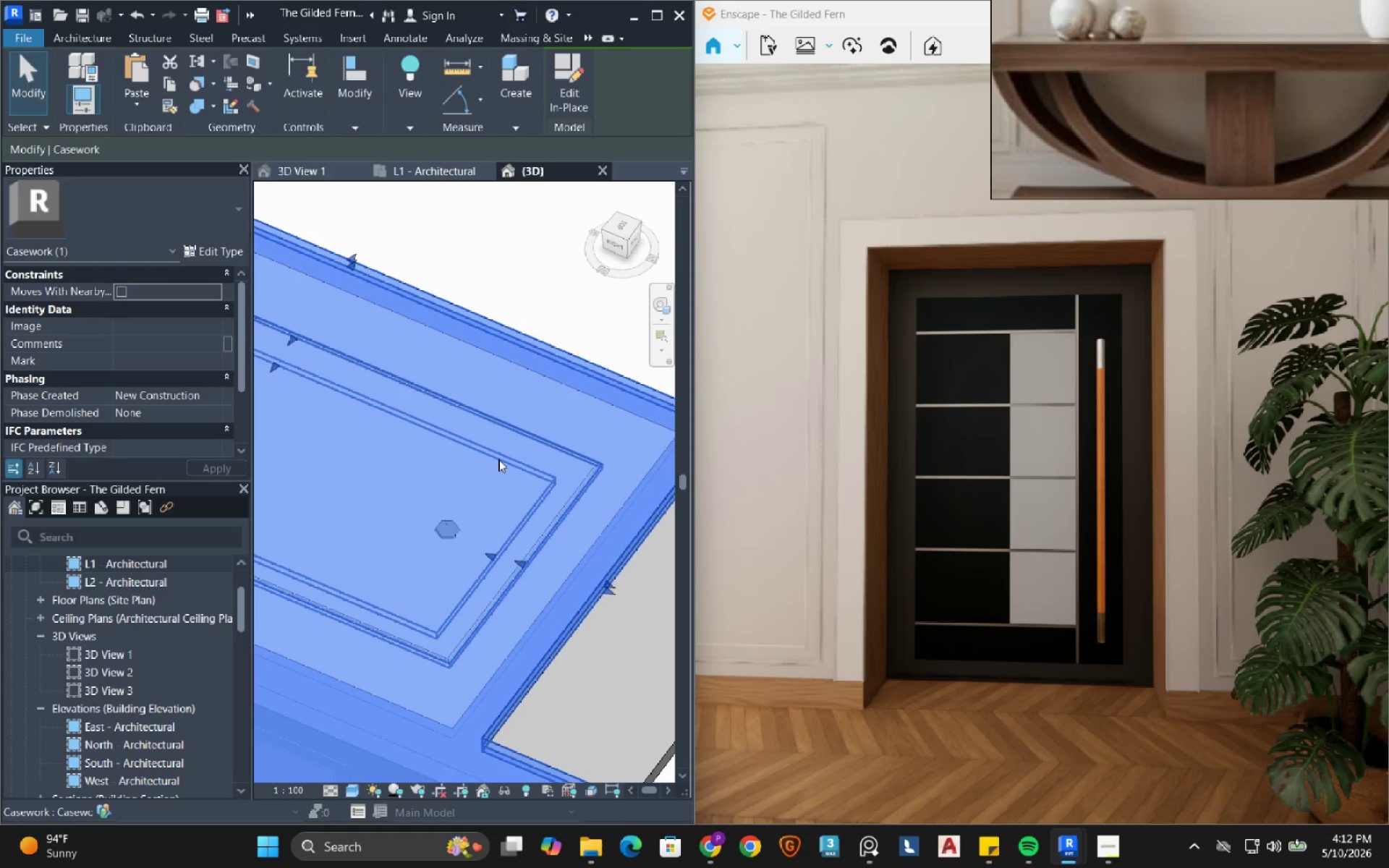 
type(hh)
 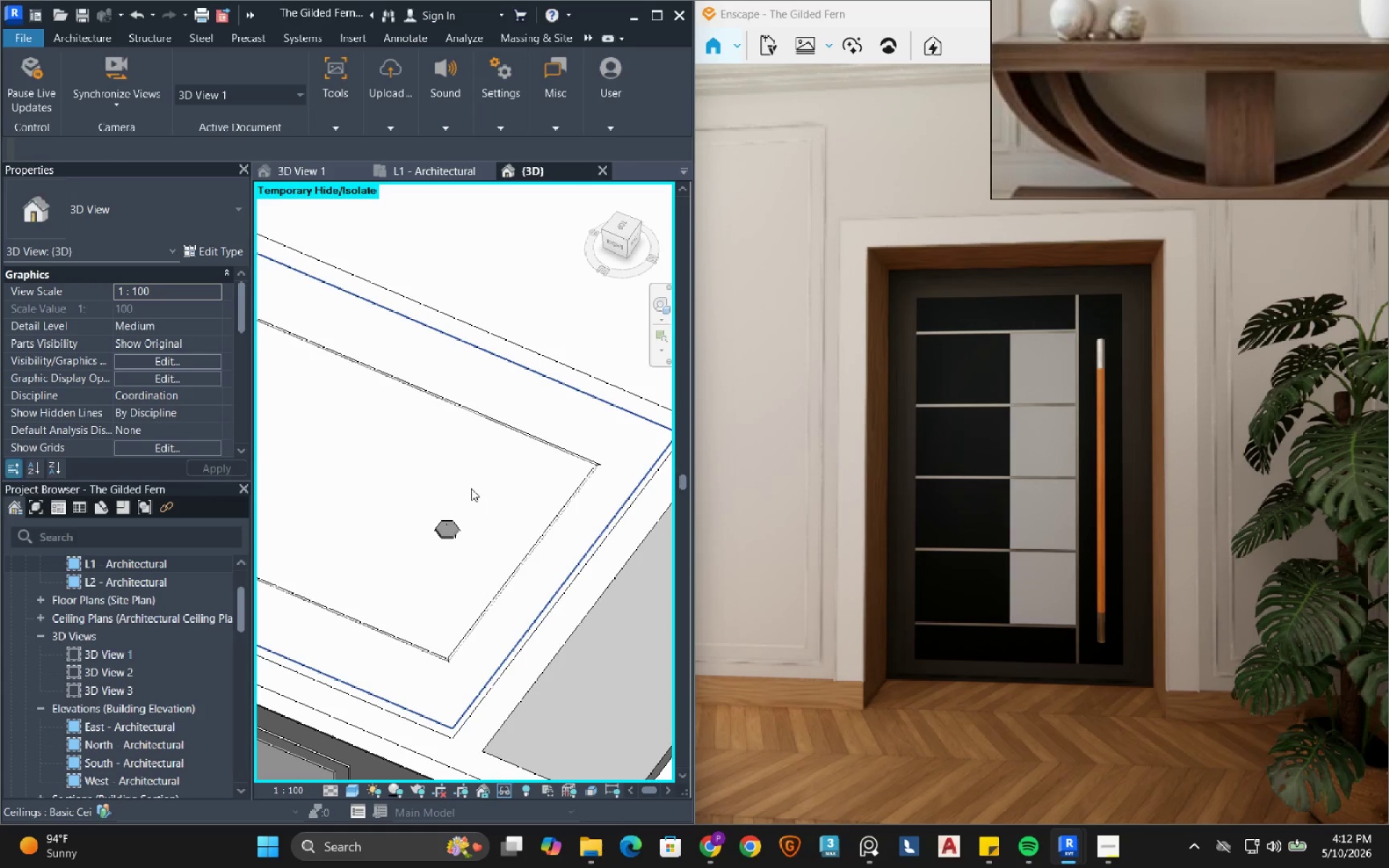 
left_click([471, 488])
 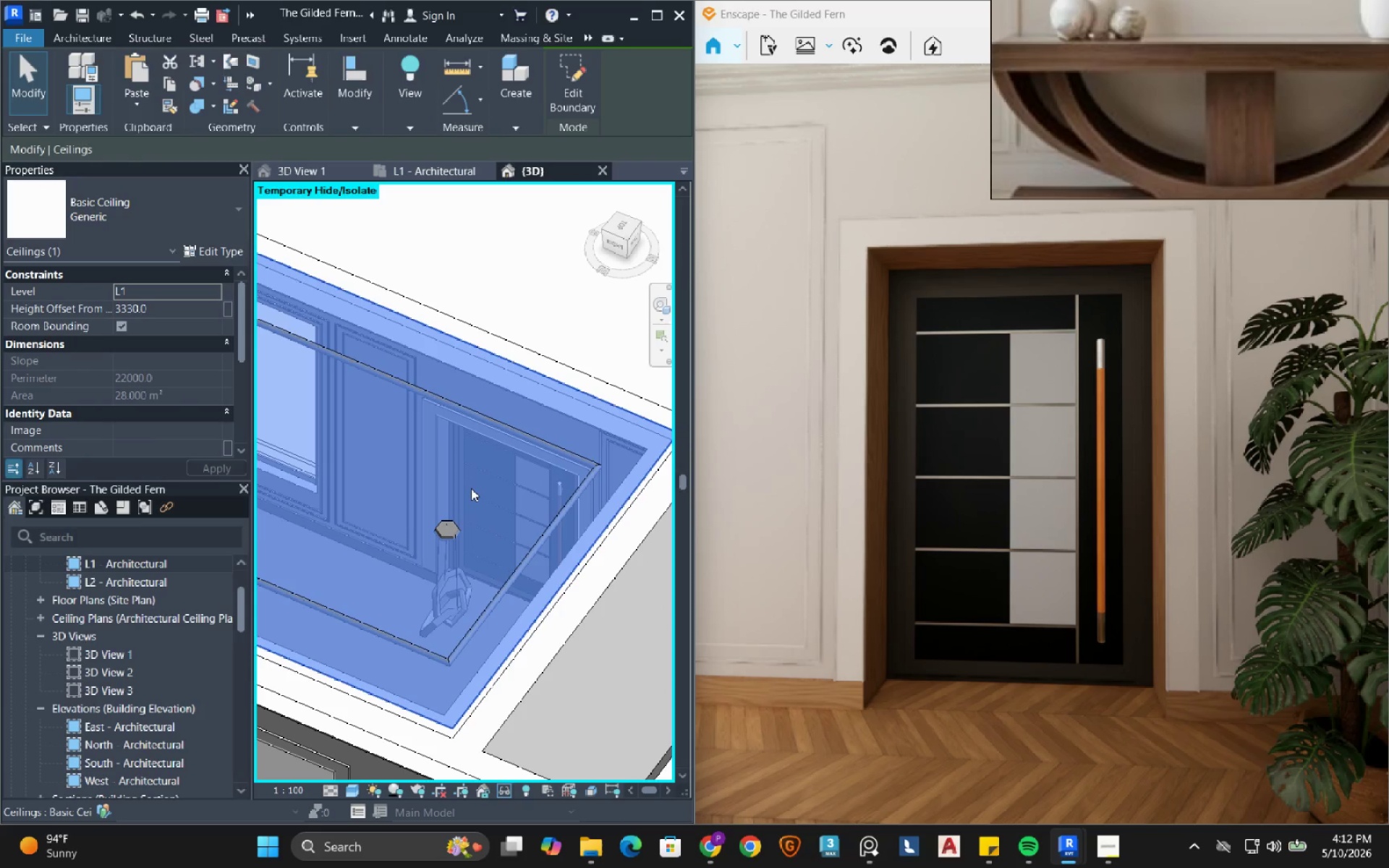 
type(hh)
 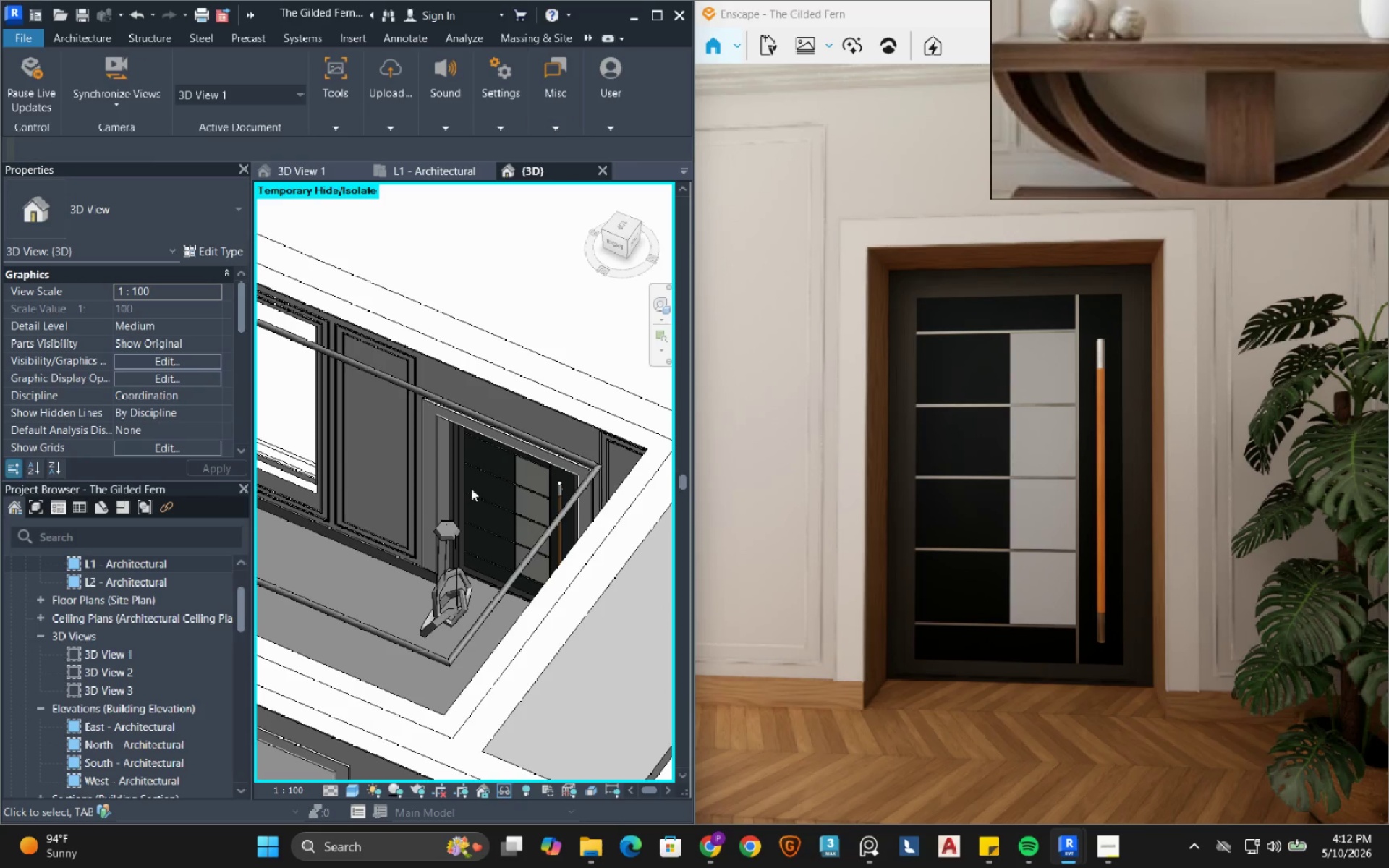 
hold_key(key=ShiftRight, duration=0.62)
 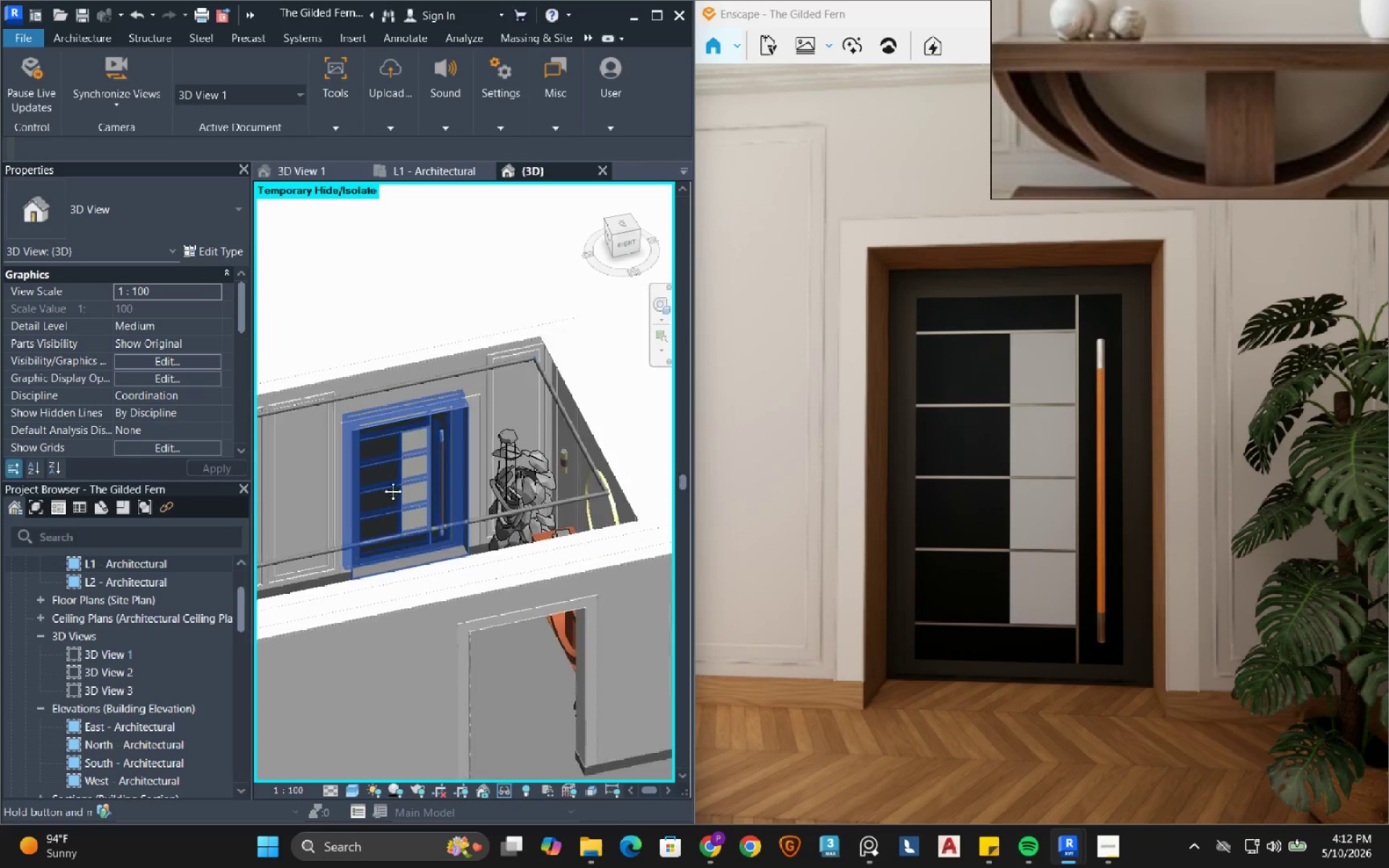 
scroll: coordinate [471, 488], scroll_direction: down, amount: 2.0
 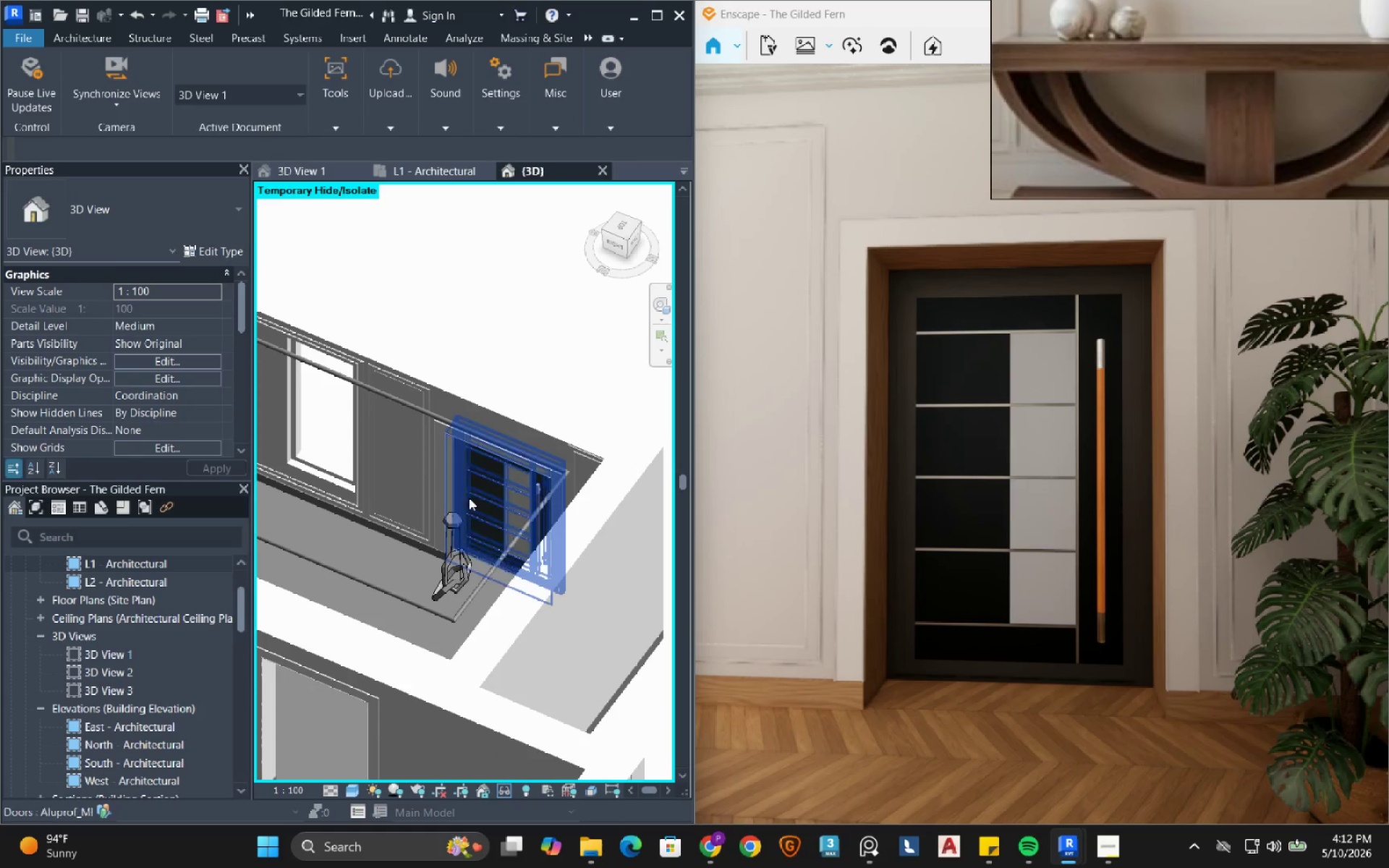 
hold_key(key=ShiftRight, duration=0.98)
 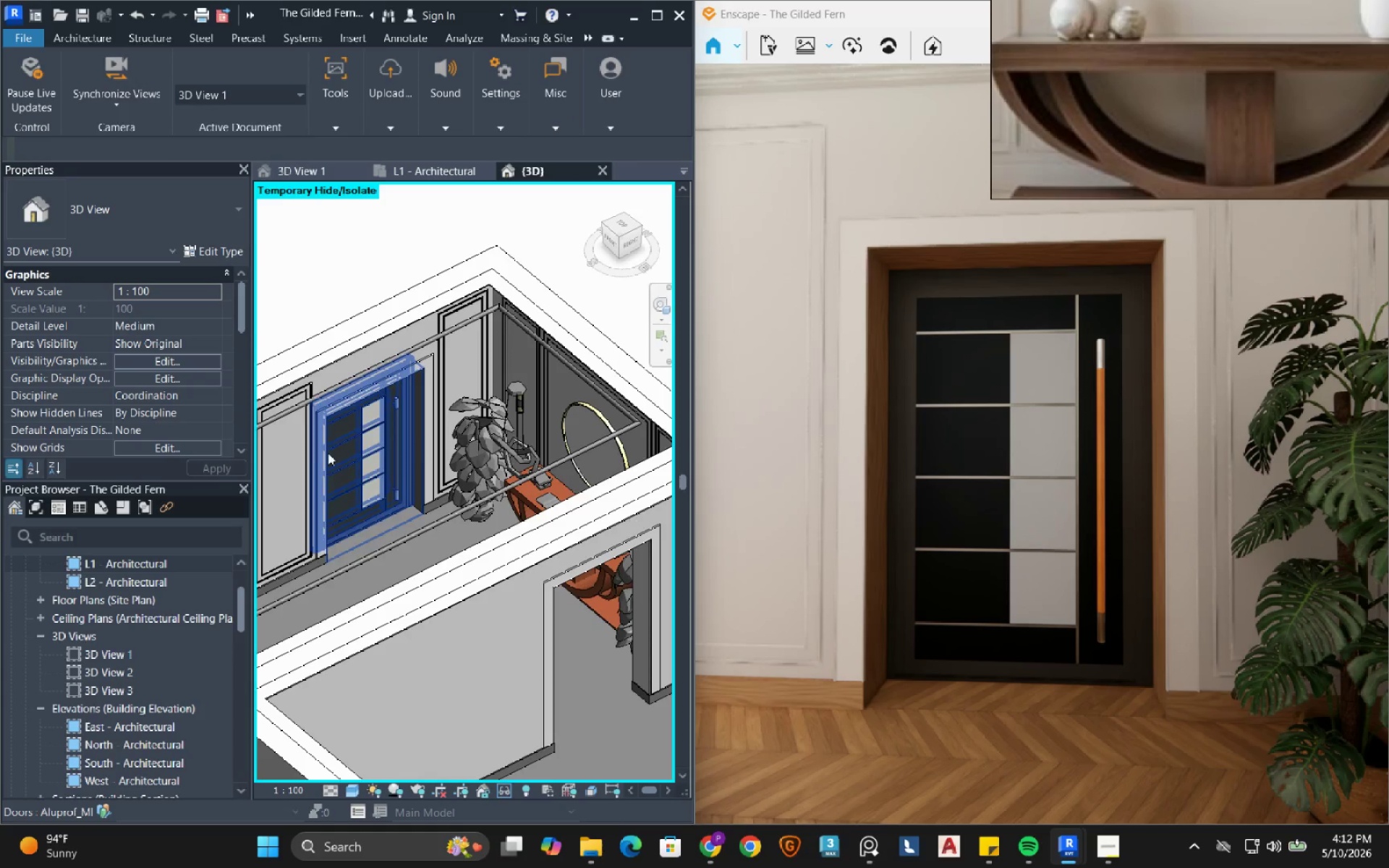 
scroll: coordinate [417, 464], scroll_direction: up, amount: 7.0
 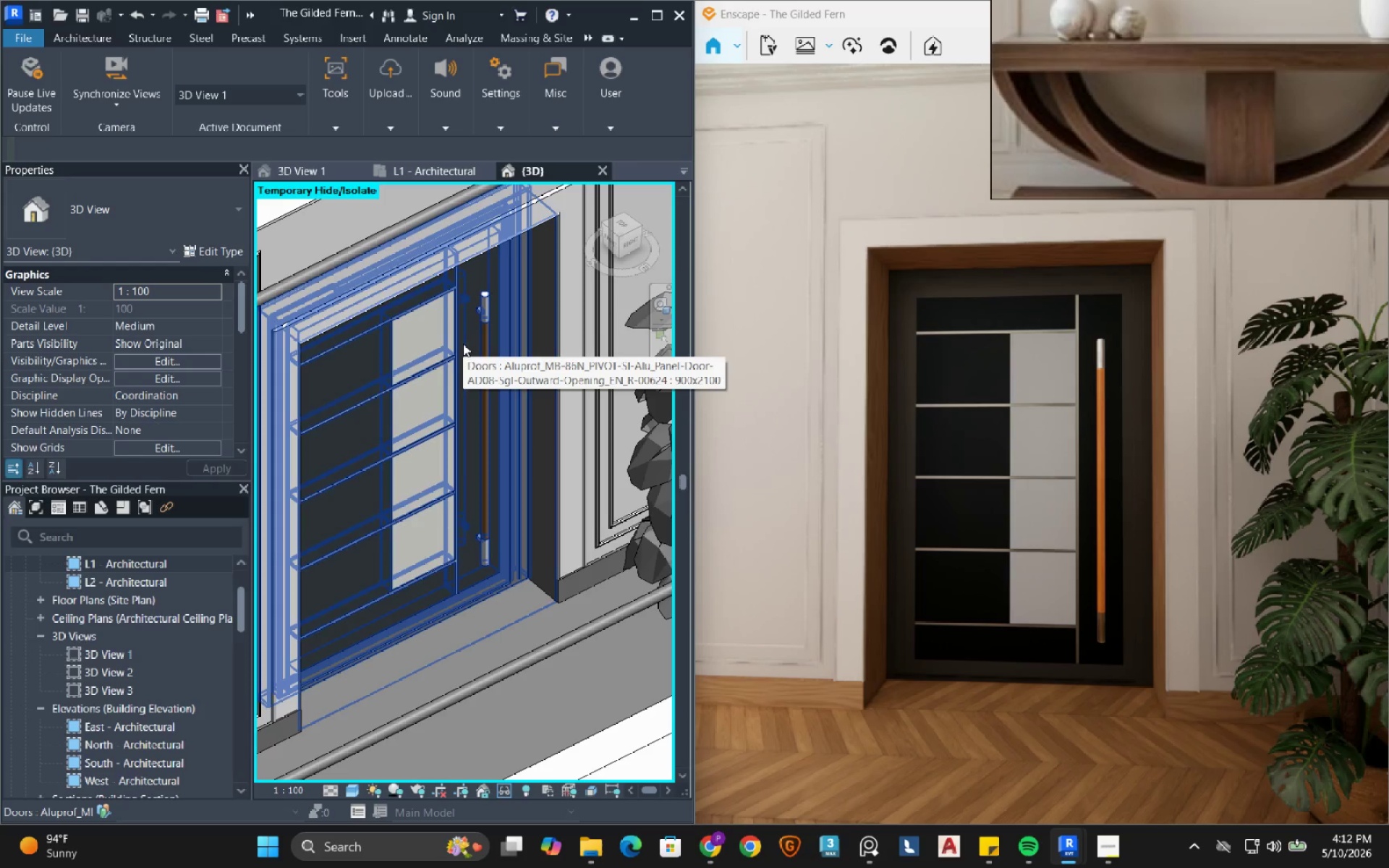 
left_click([463, 344])
 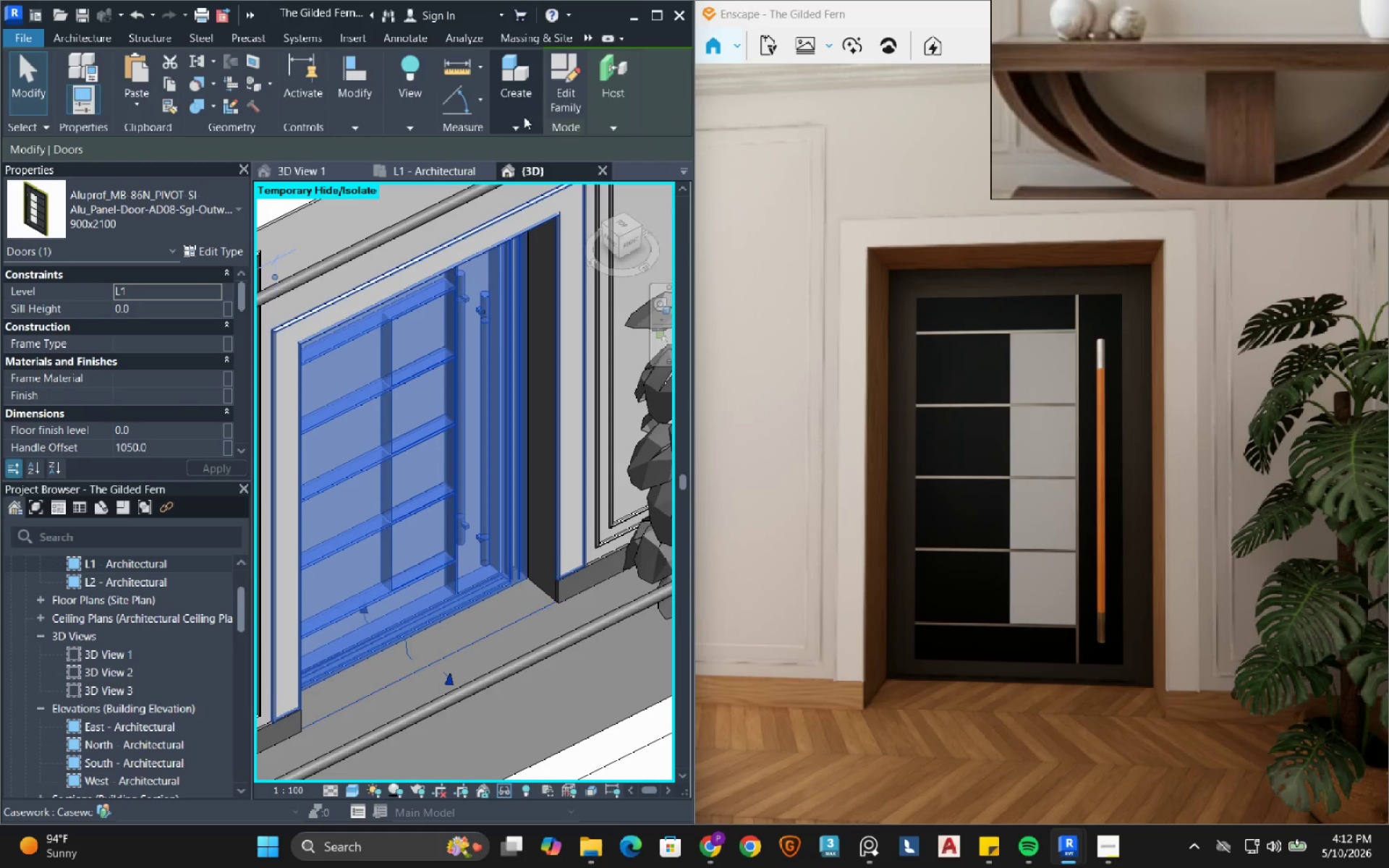 
left_click([579, 89])
 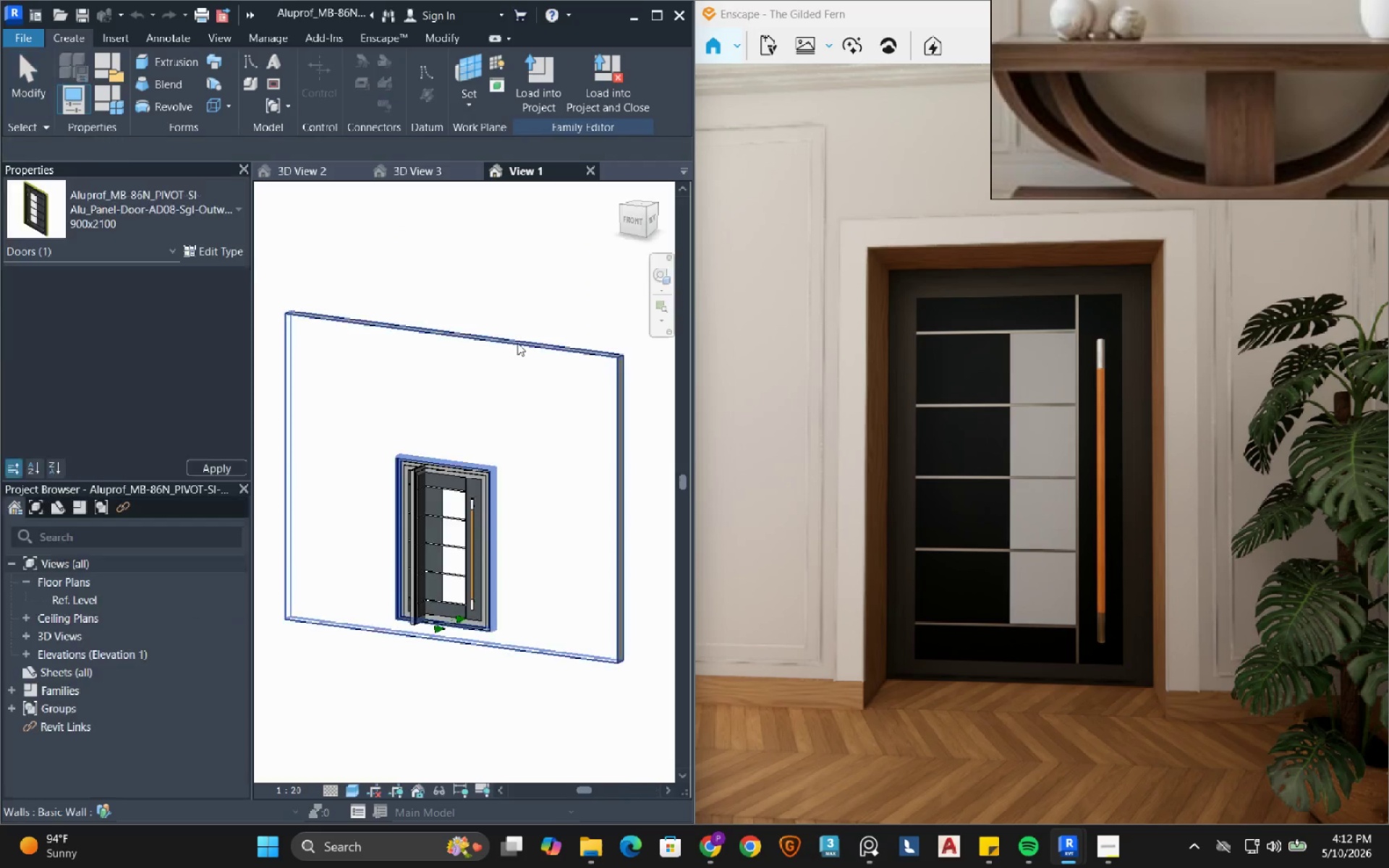 
scroll: coordinate [415, 543], scroll_direction: up, amount: 4.0
 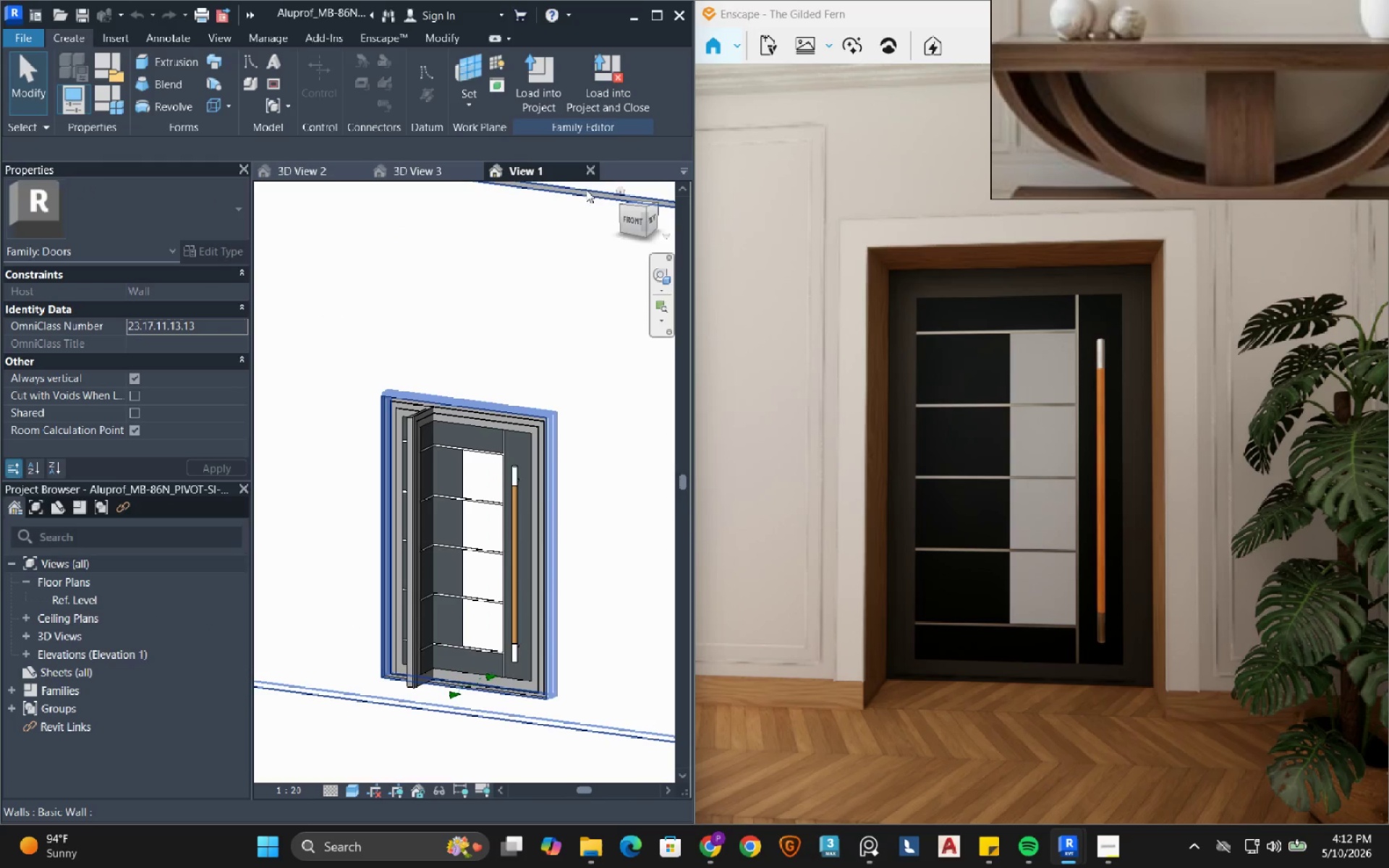 
left_click([587, 170])
 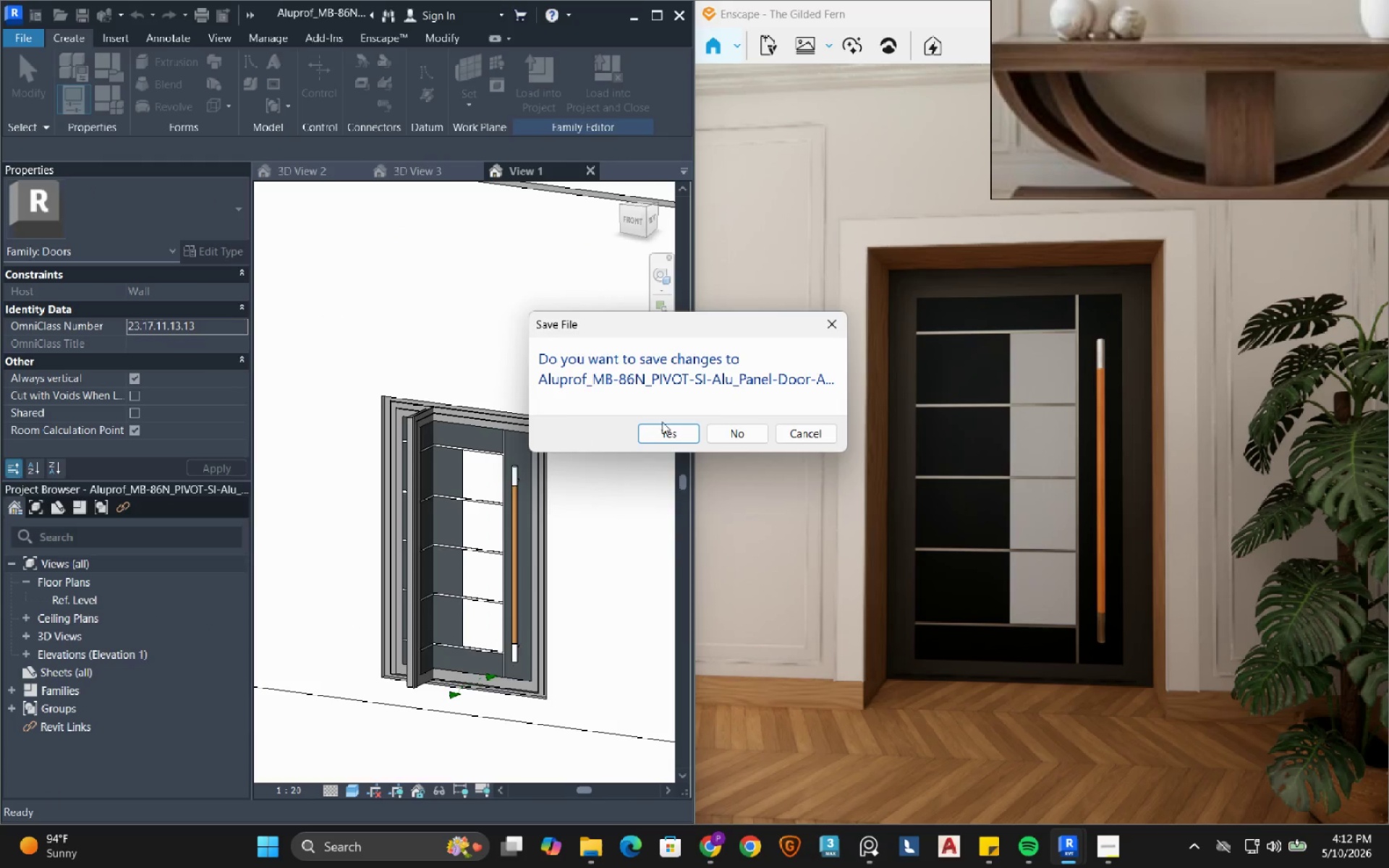 
left_click([723, 432])
 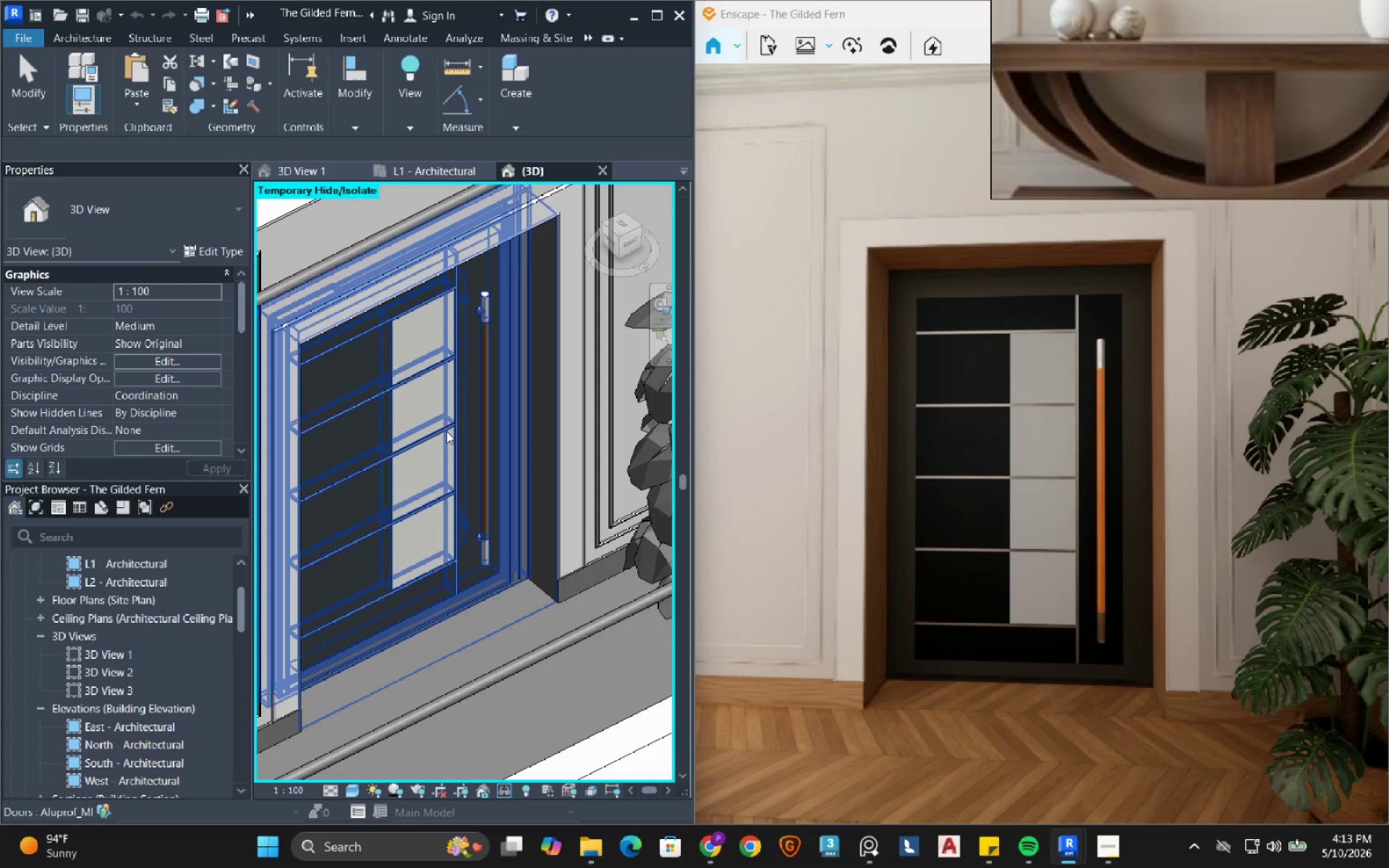 
left_click([446, 430])
 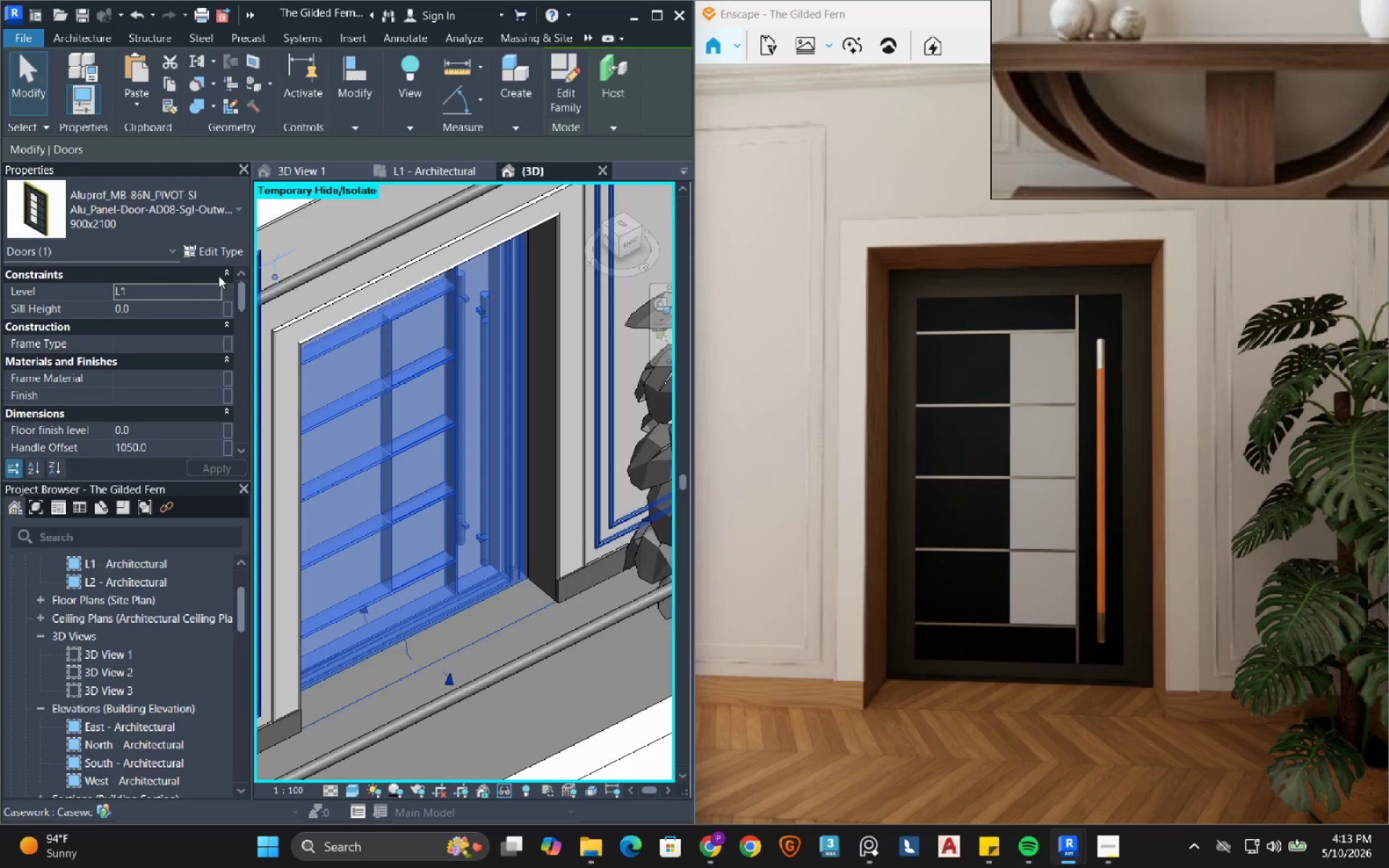 
left_click([219, 250])
 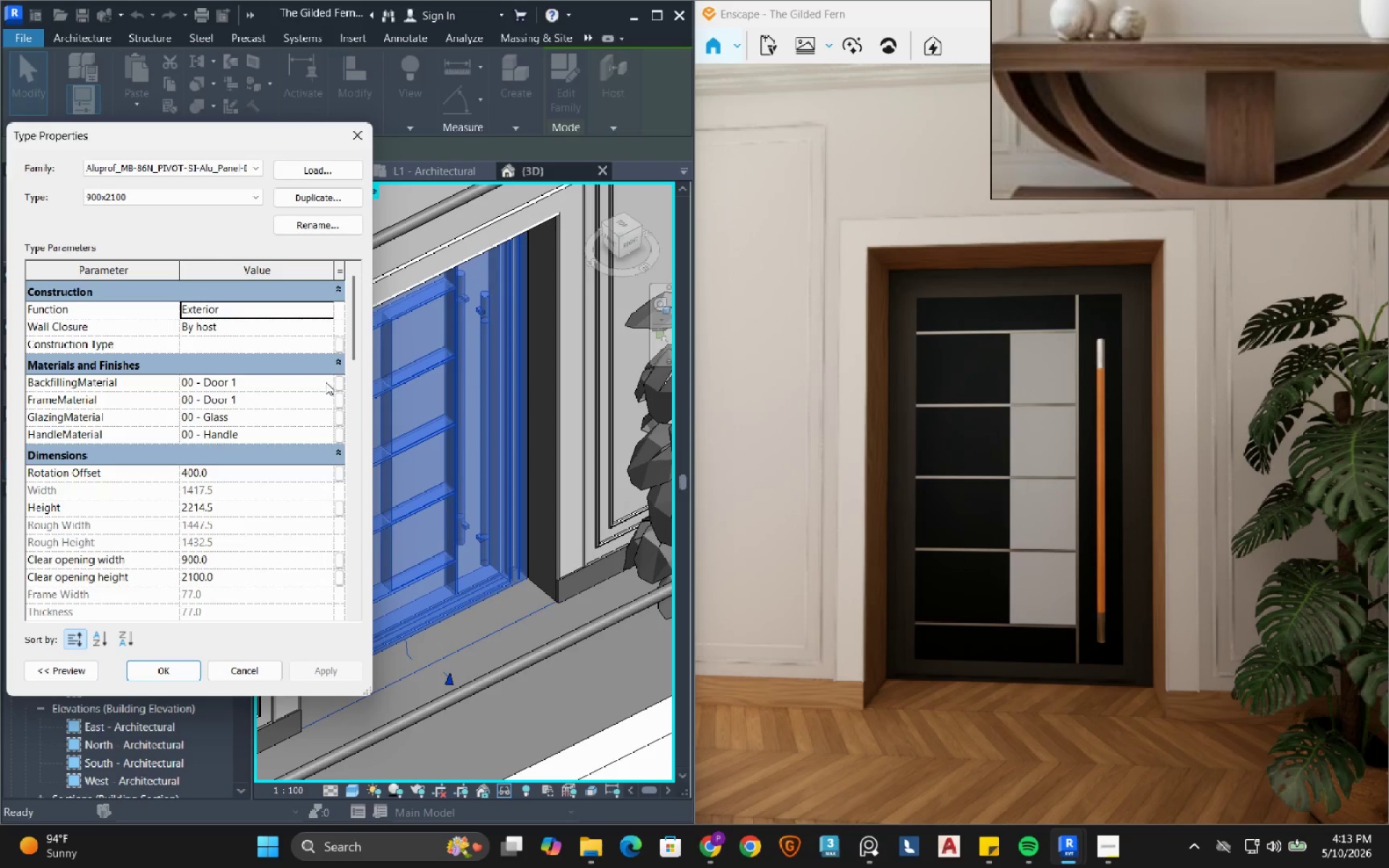 
left_click([326, 382])
 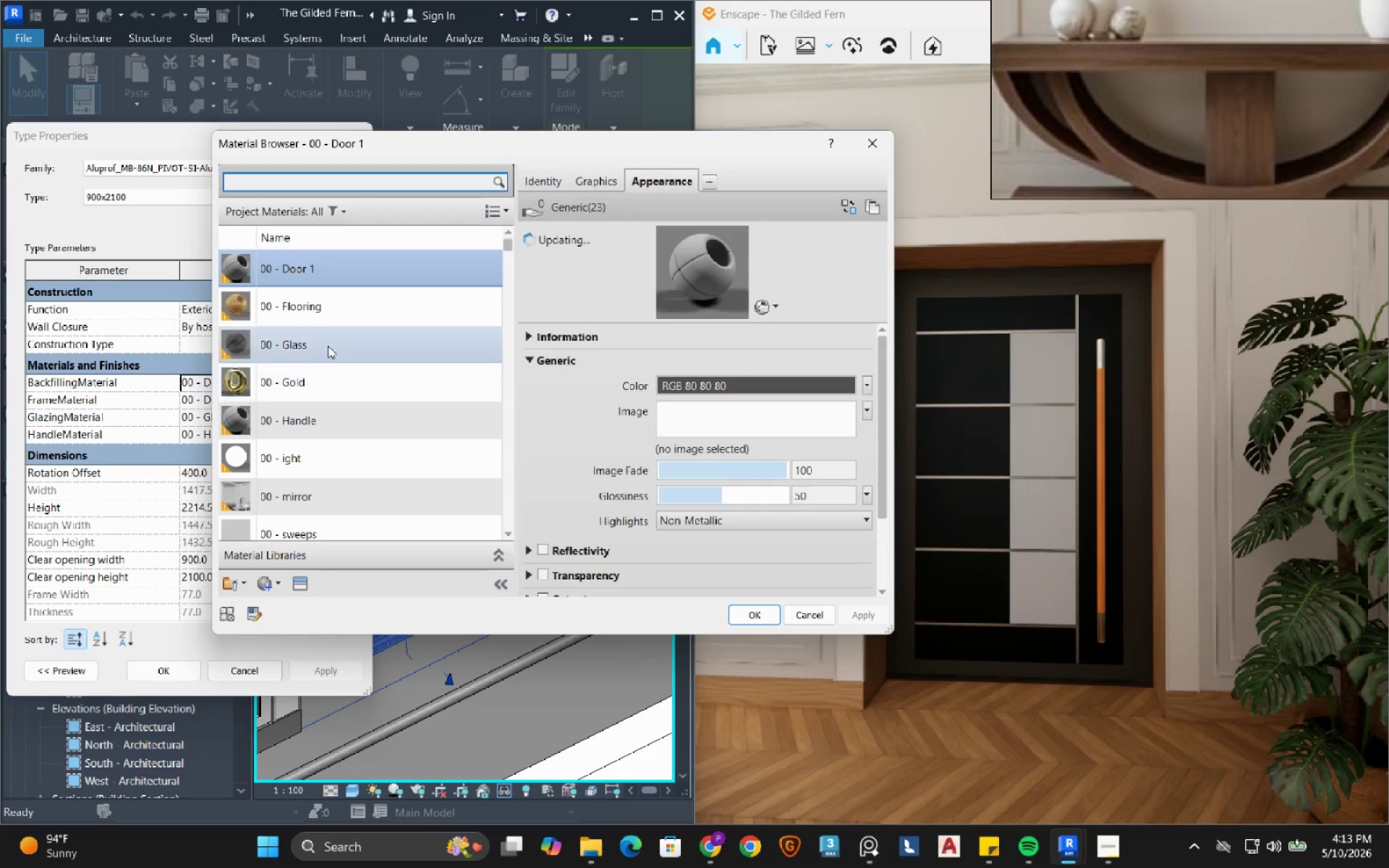 
scroll: coordinate [329, 437], scroll_direction: up, amount: 3.0
 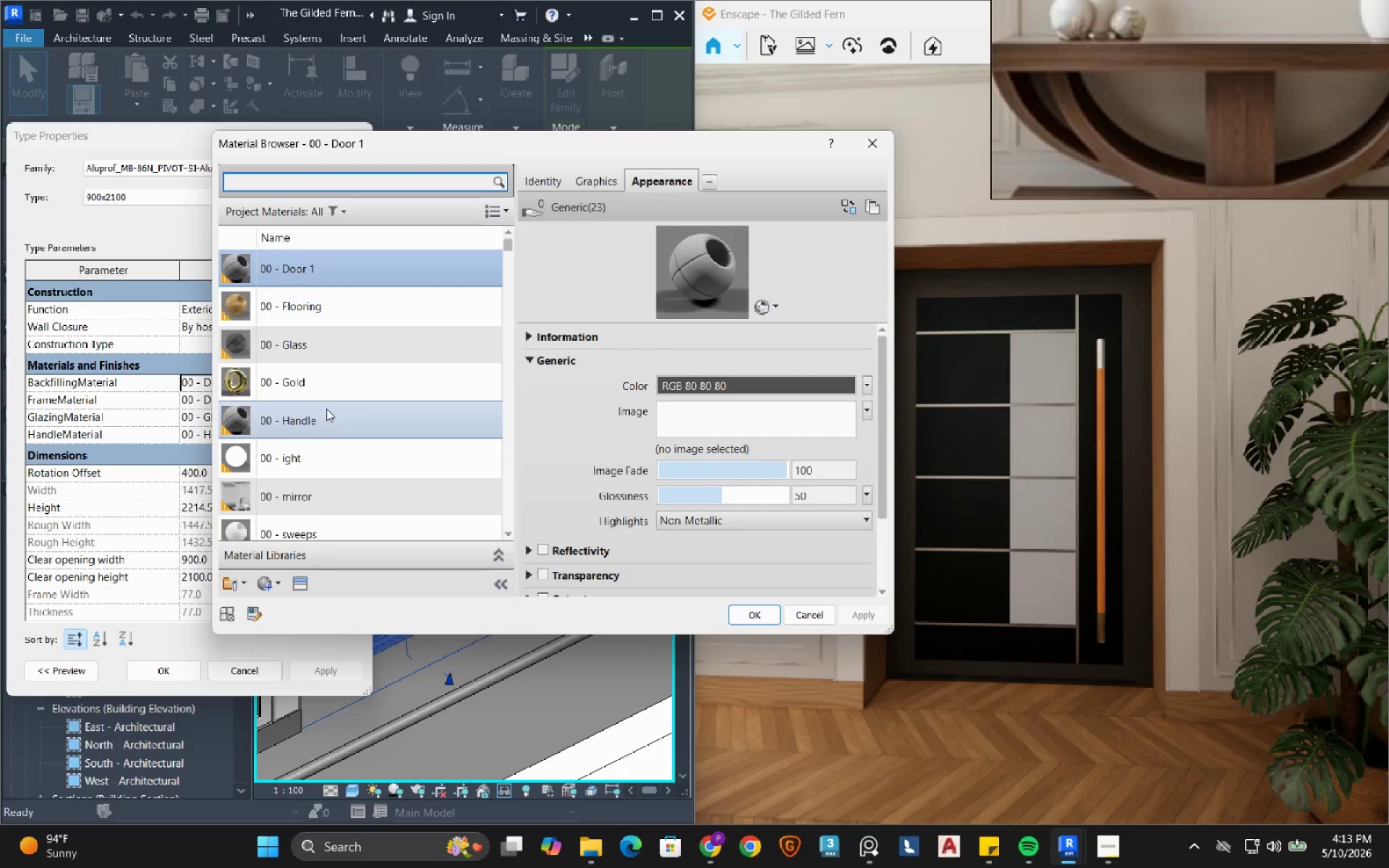 
scroll: coordinate [327, 430], scroll_direction: down, amount: 2.0
 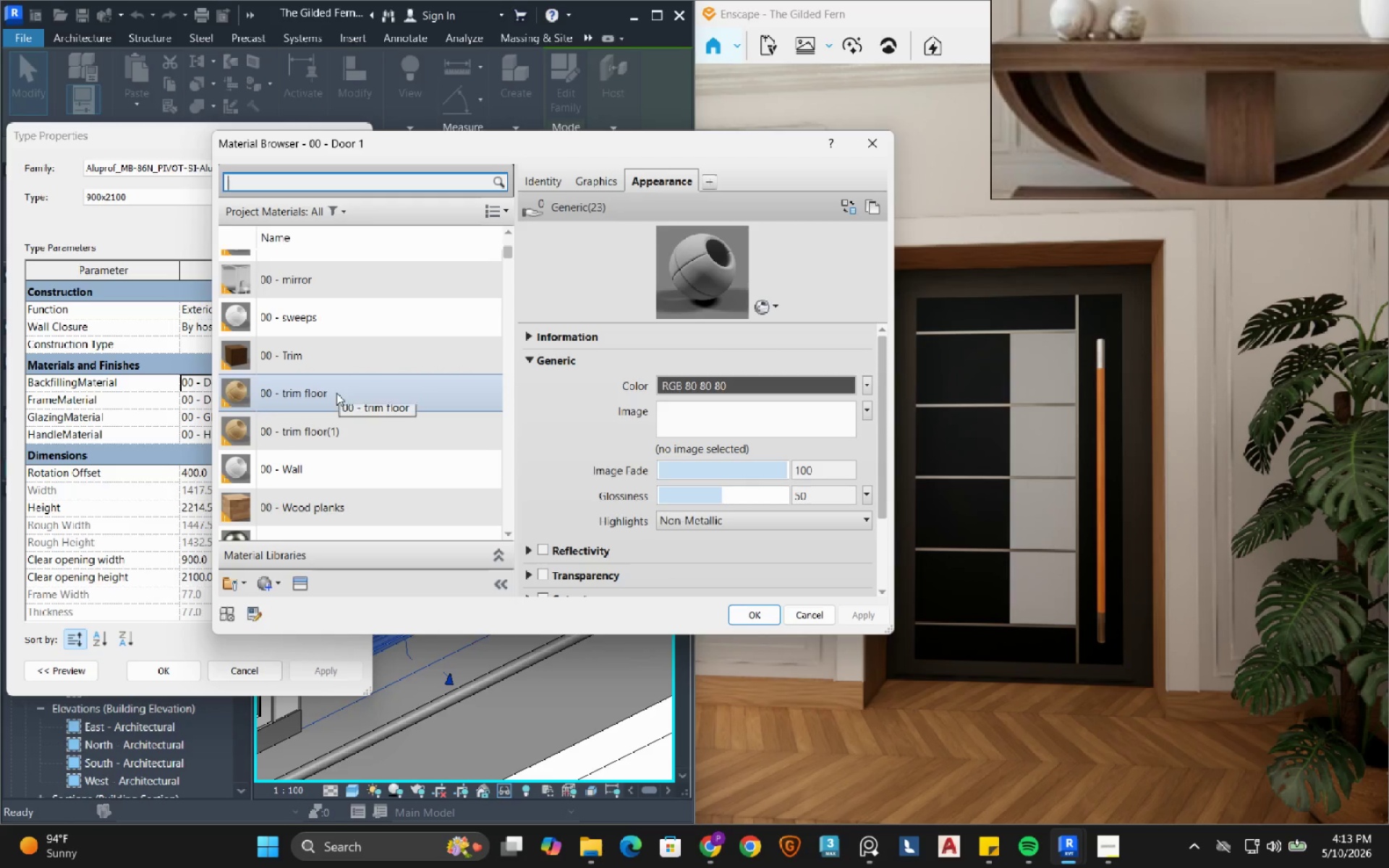 
left_click([336, 393])
 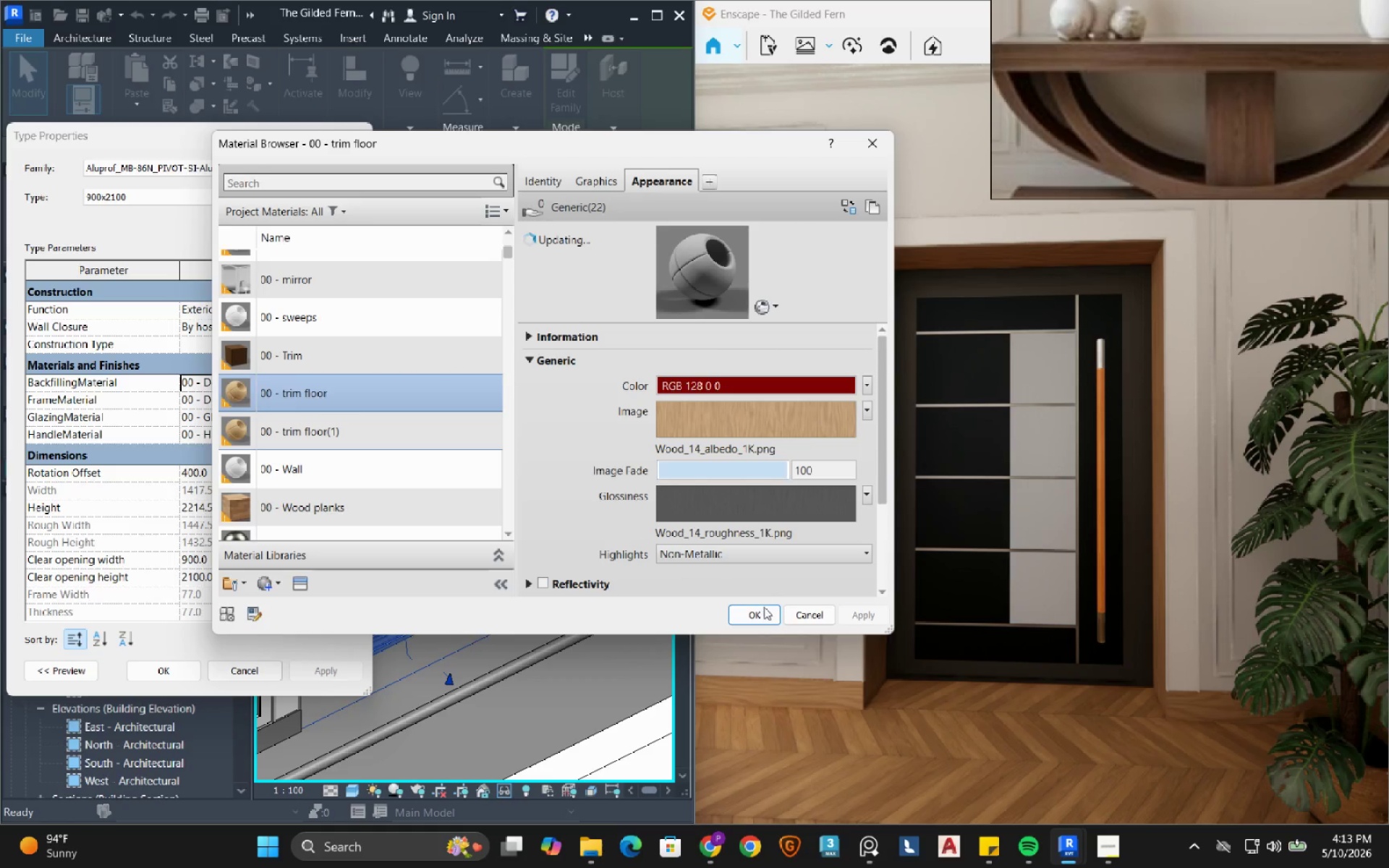 
left_click([760, 617])
 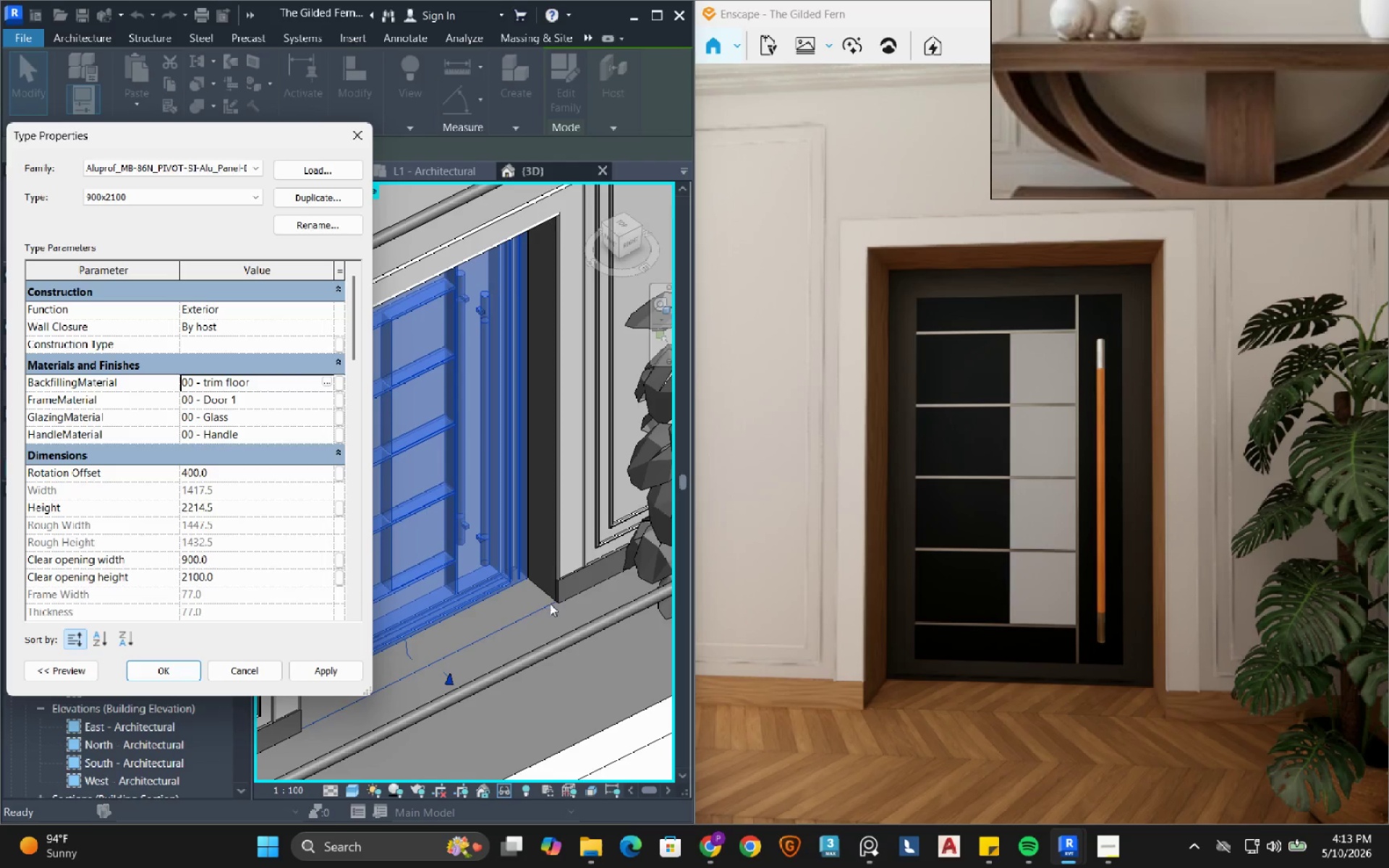 
scroll: coordinate [563, 595], scroll_direction: down, amount: 3.0
 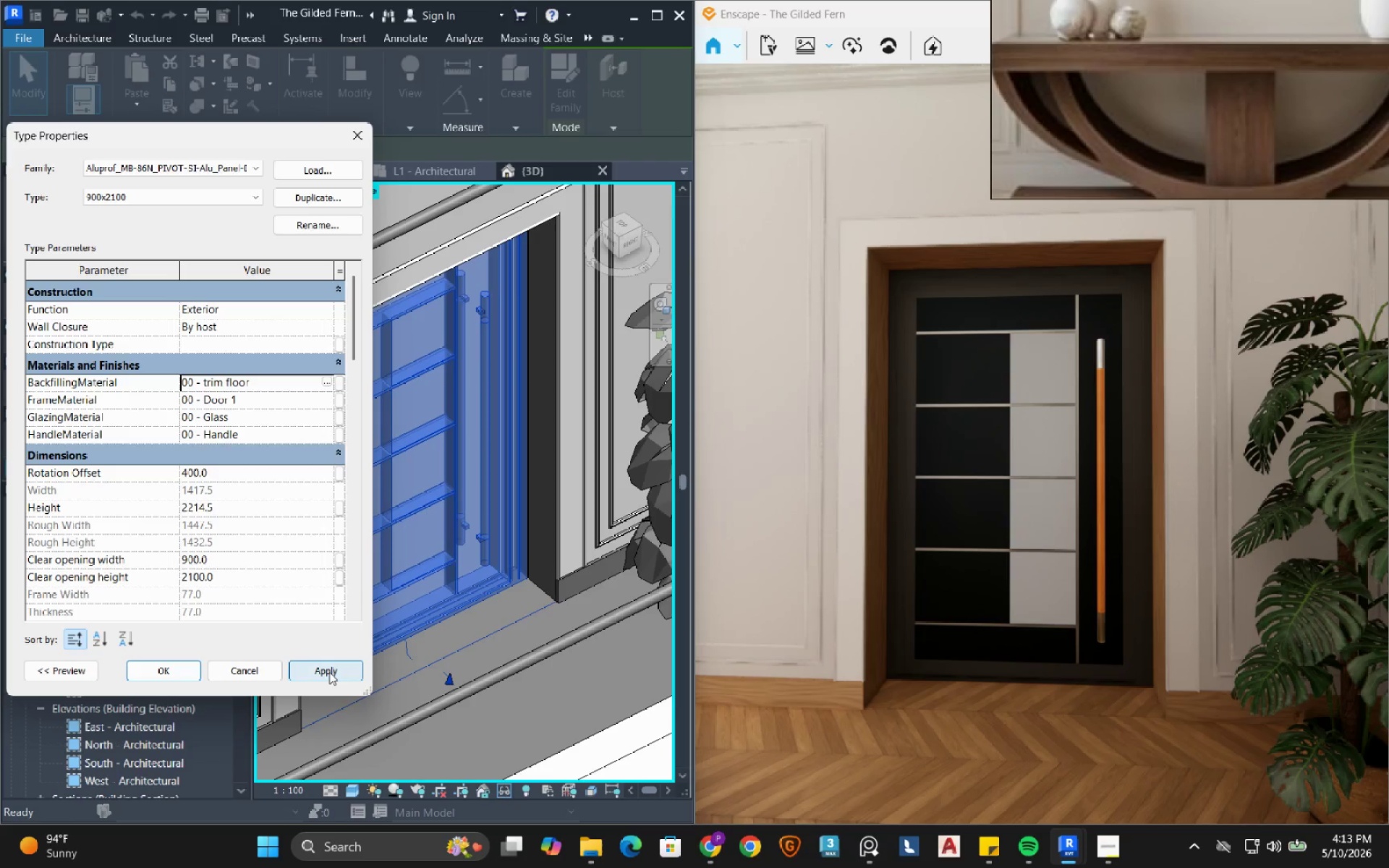 
left_click([329, 672])
 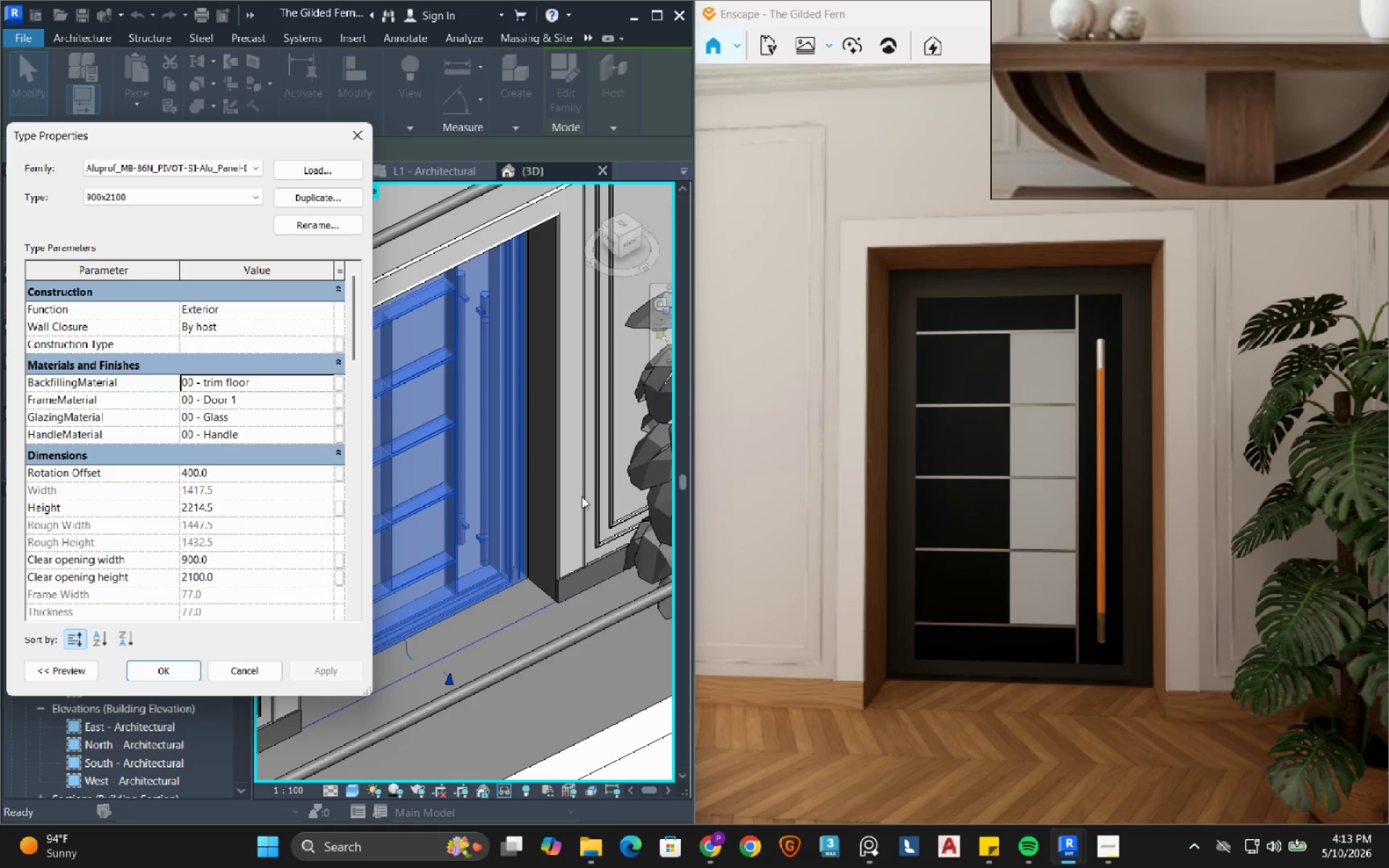 
scroll: coordinate [556, 507], scroll_direction: down, amount: 3.0
 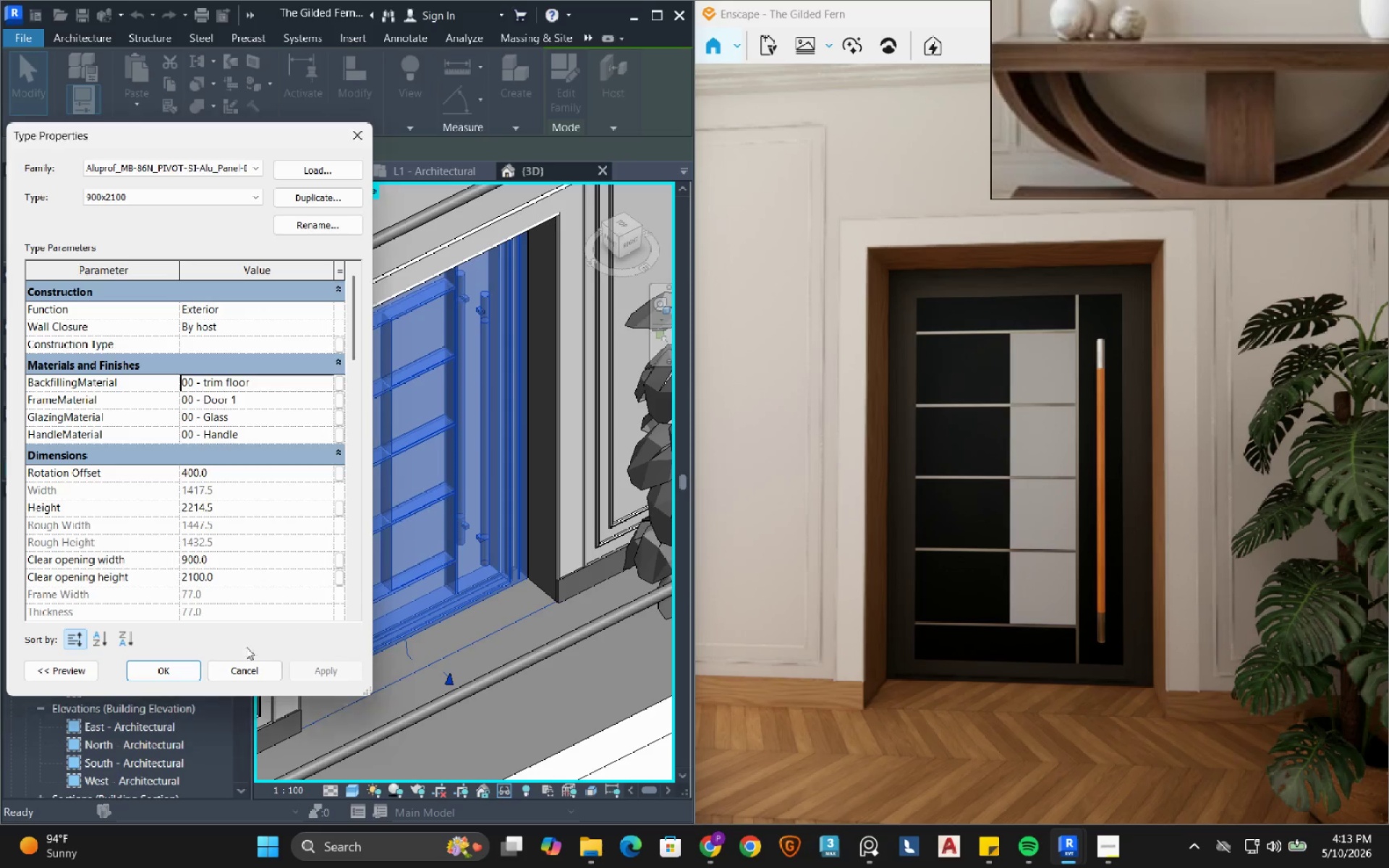 
left_click([184, 673])
 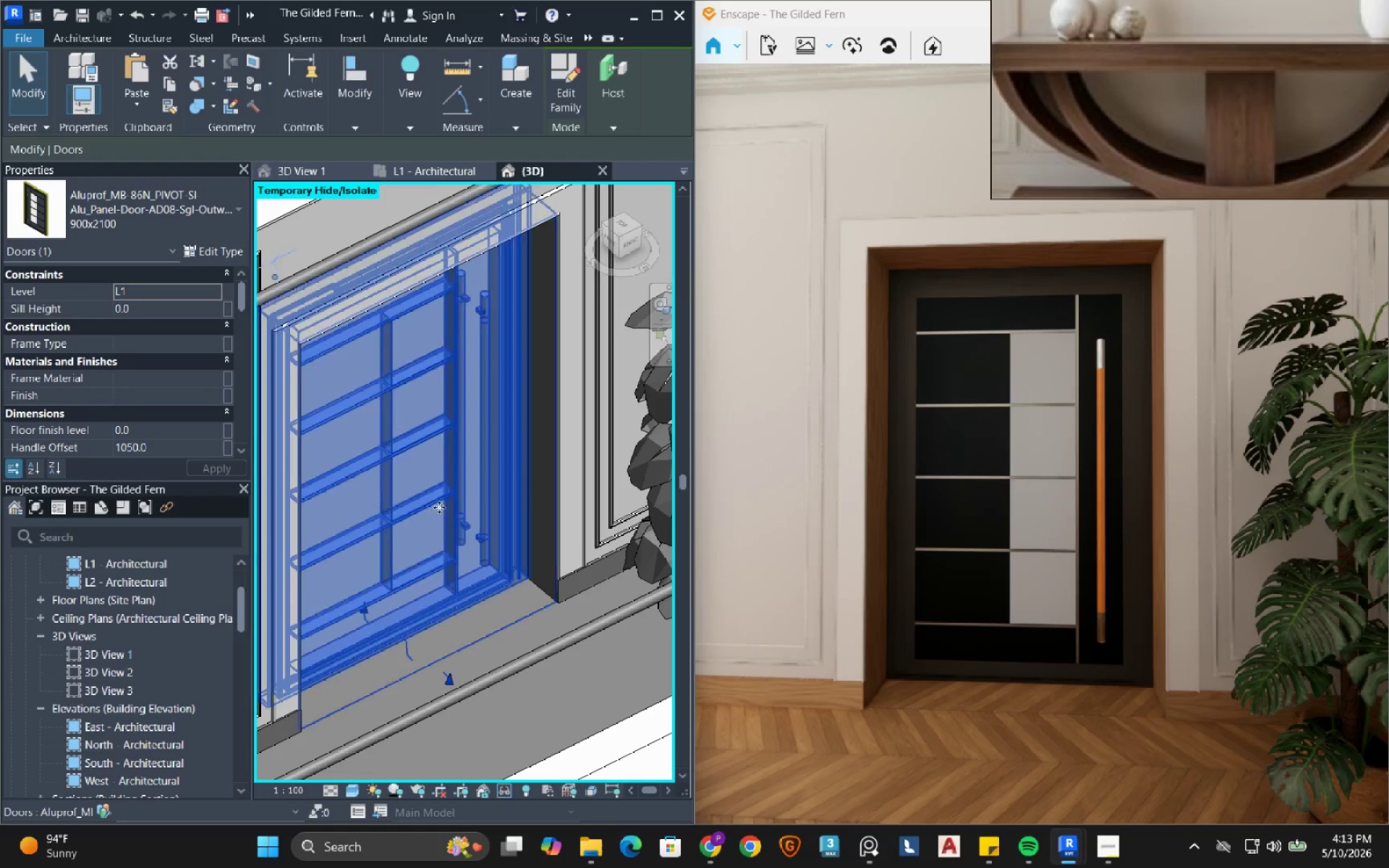 
scroll: coordinate [526, 472], scroll_direction: down, amount: 2.0
 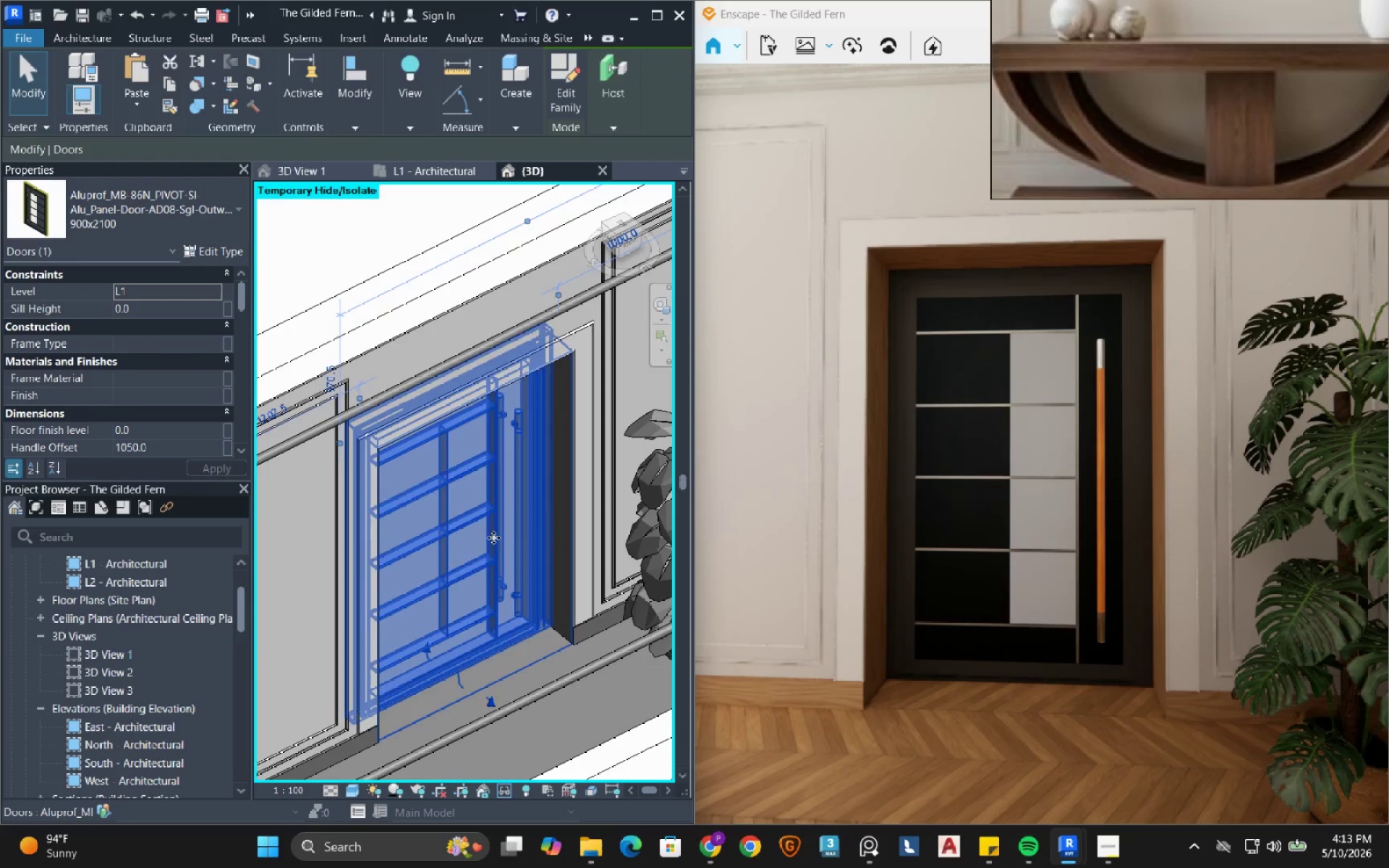 
left_click([204, 255])
 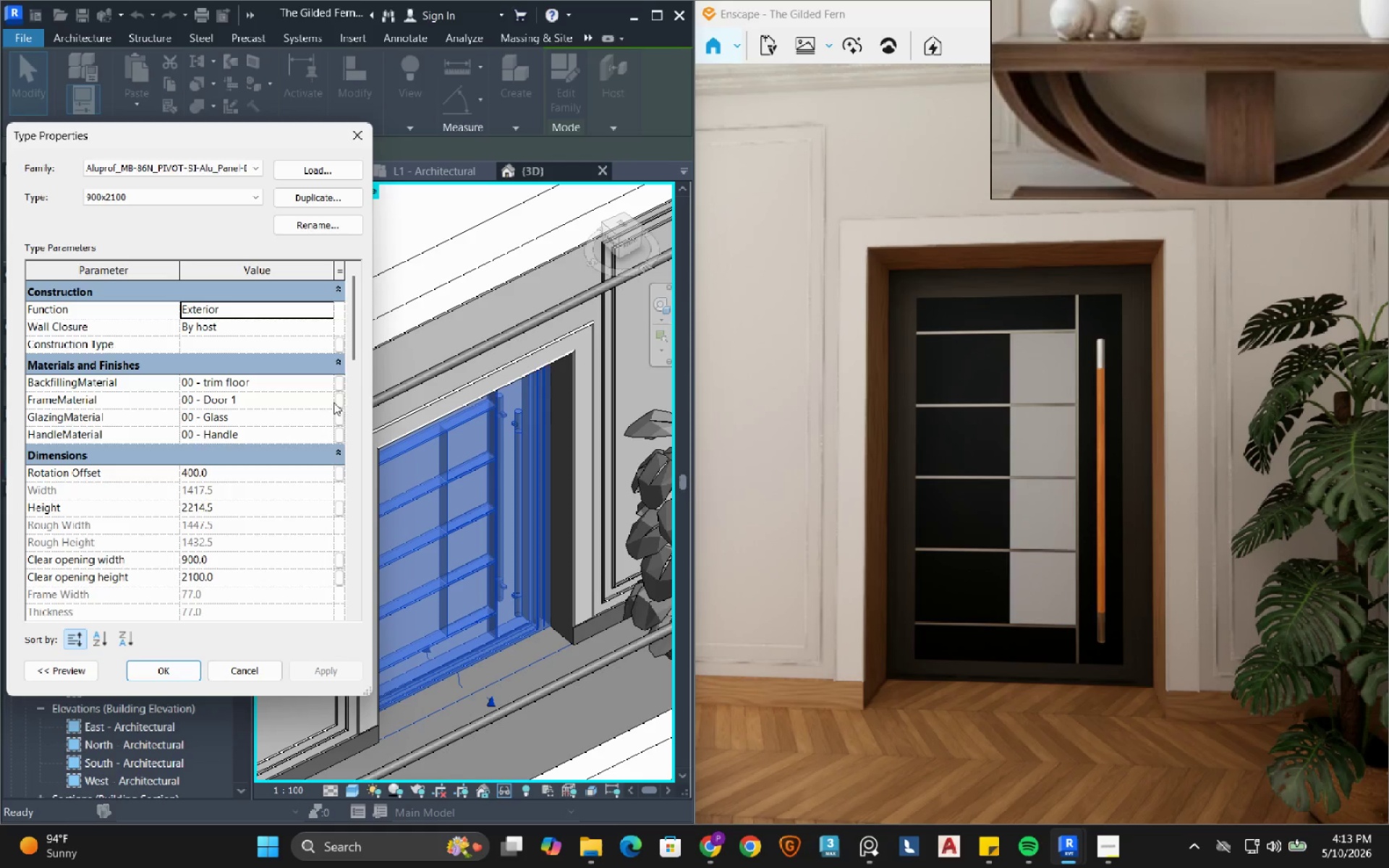 
wait(6.53)
 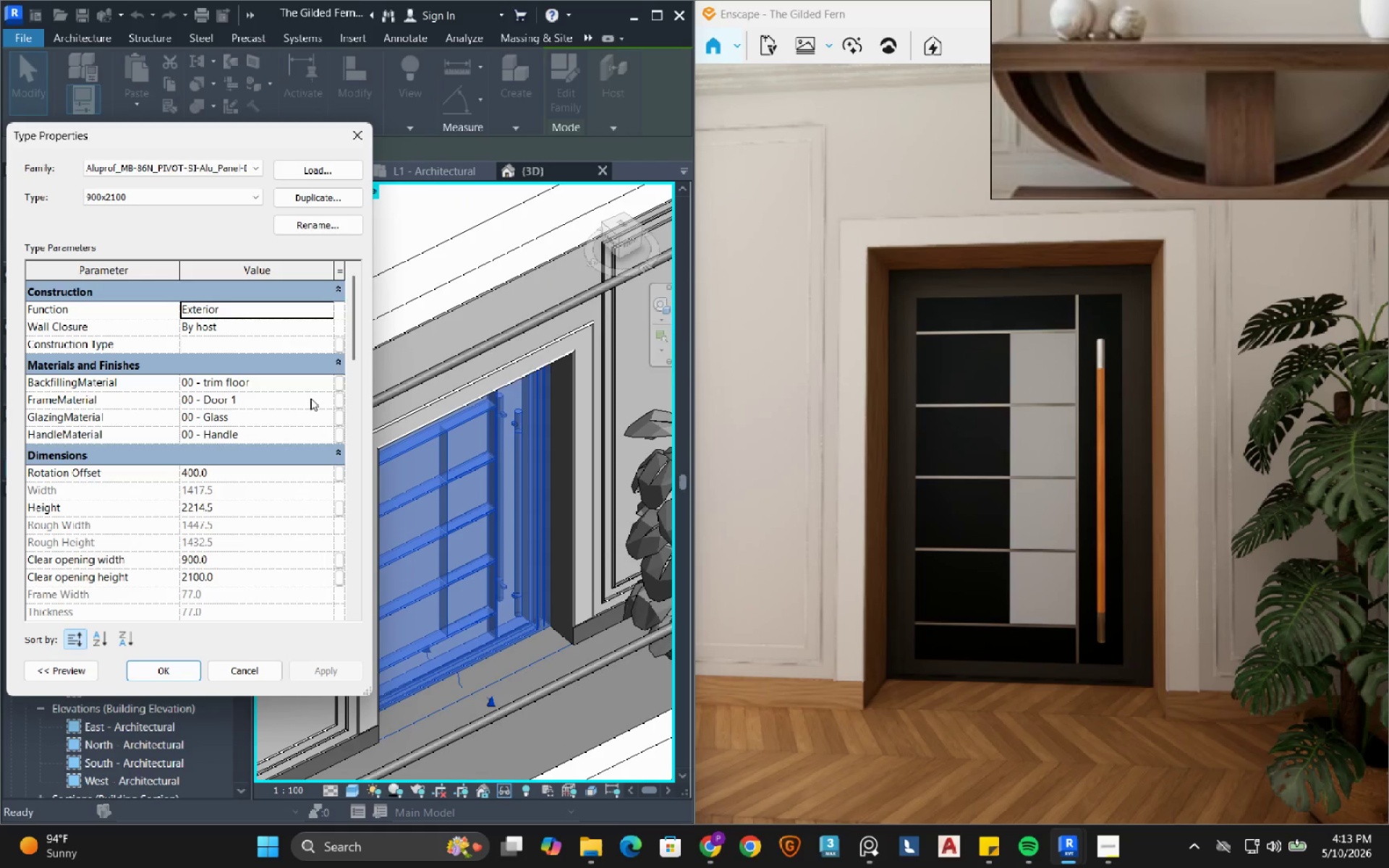 
left_click([326, 401])
 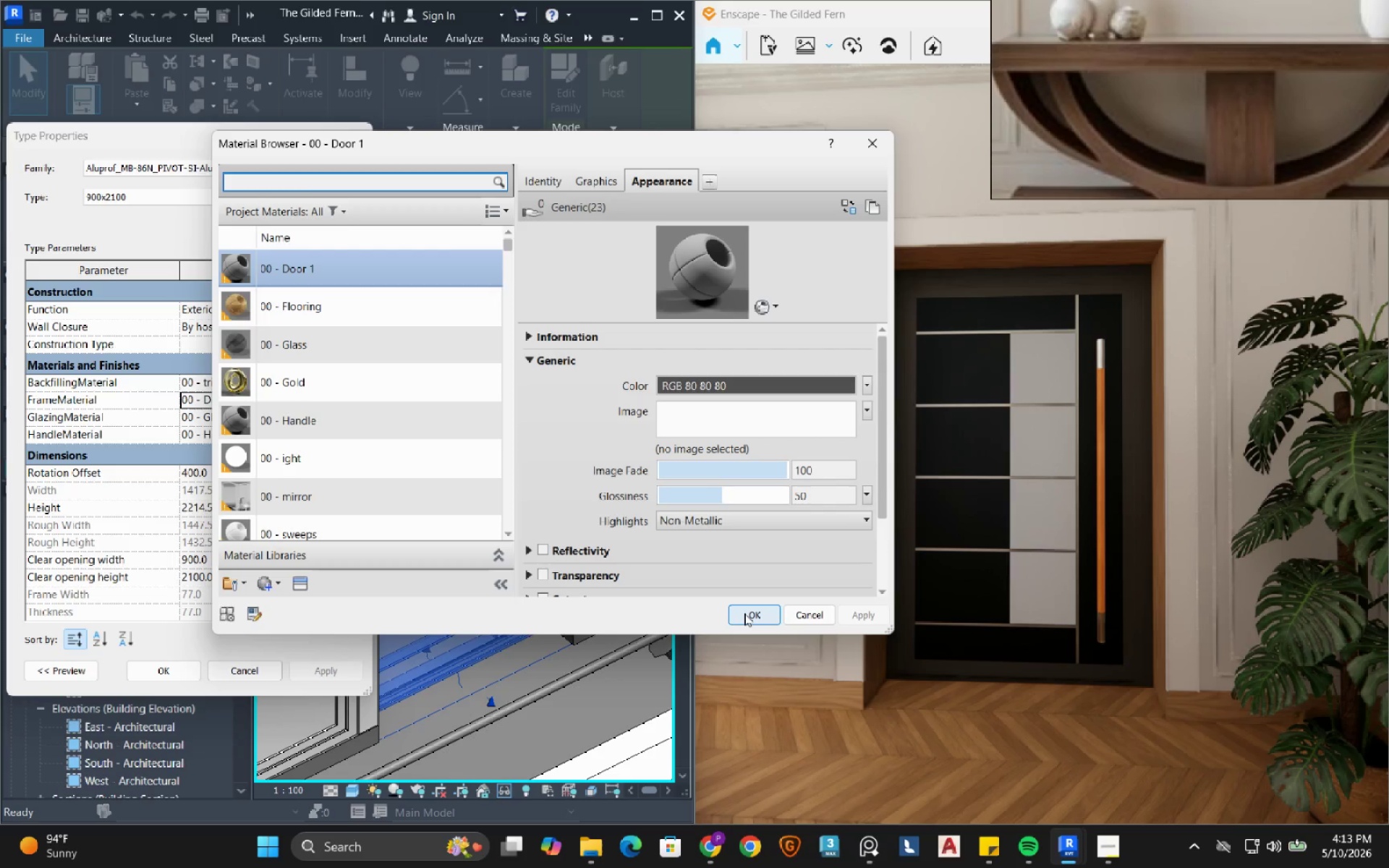 
wait(6.17)
 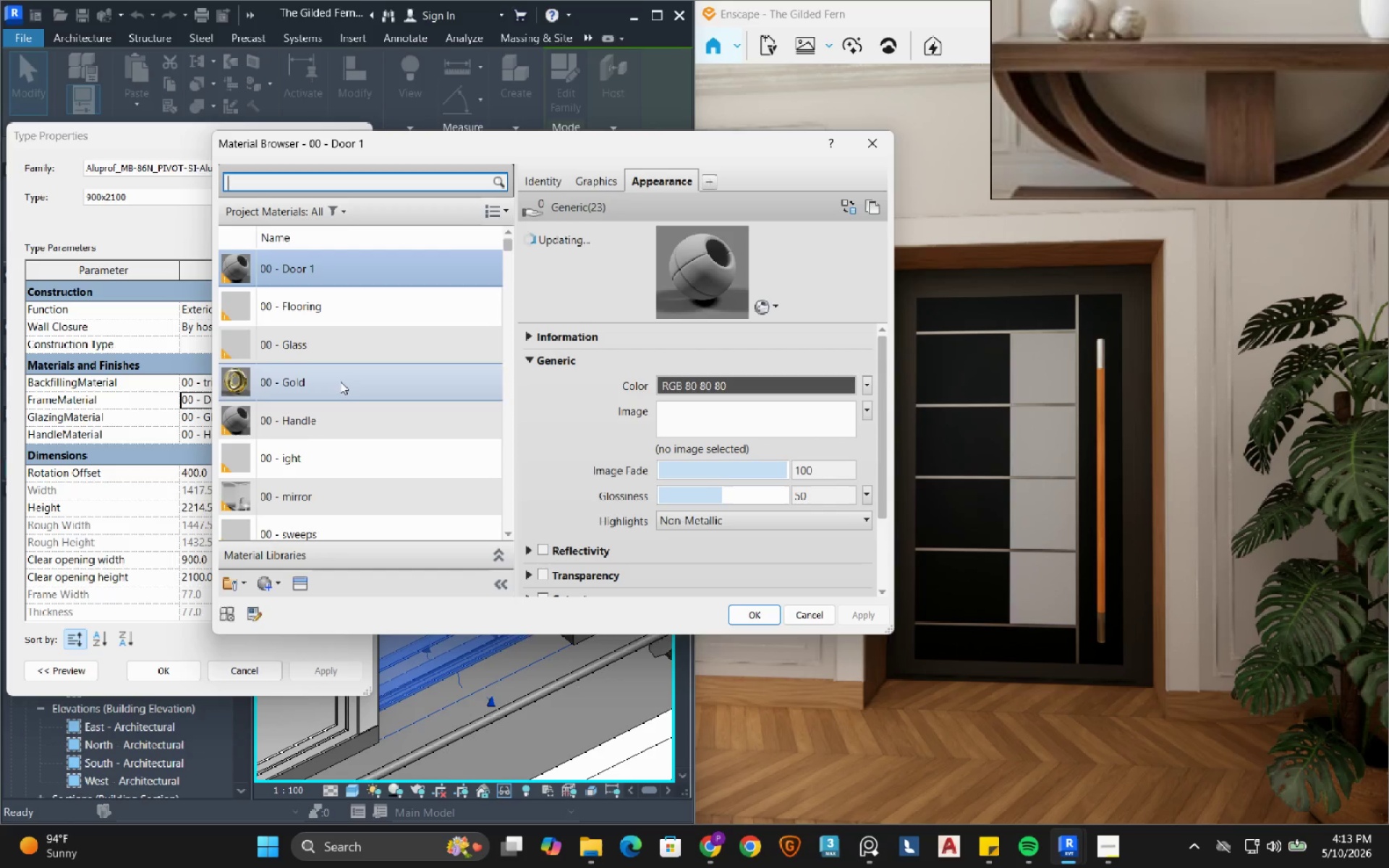 
left_click([744, 613])
 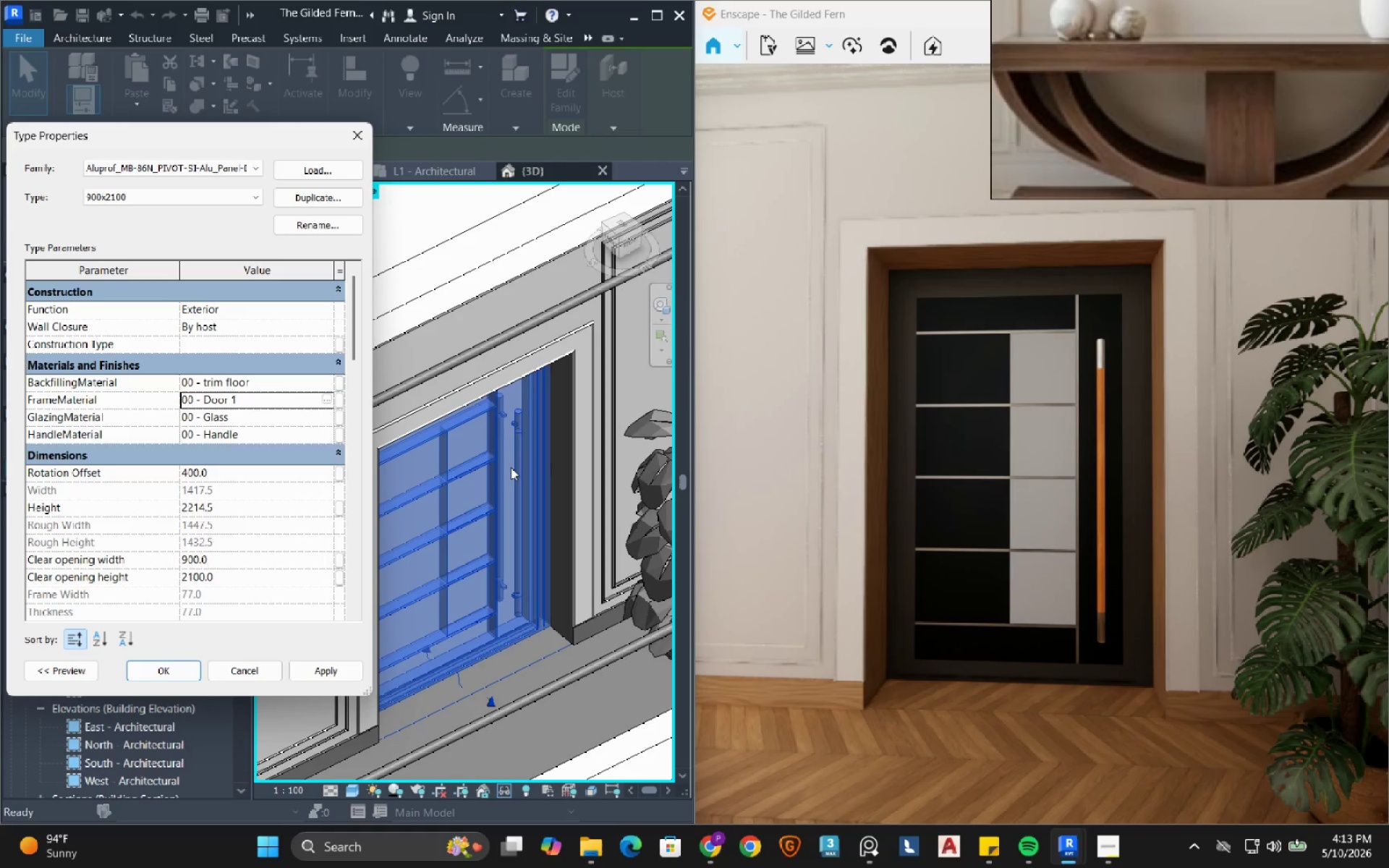 
scroll: coordinate [515, 484], scroll_direction: down, amount: 2.0
 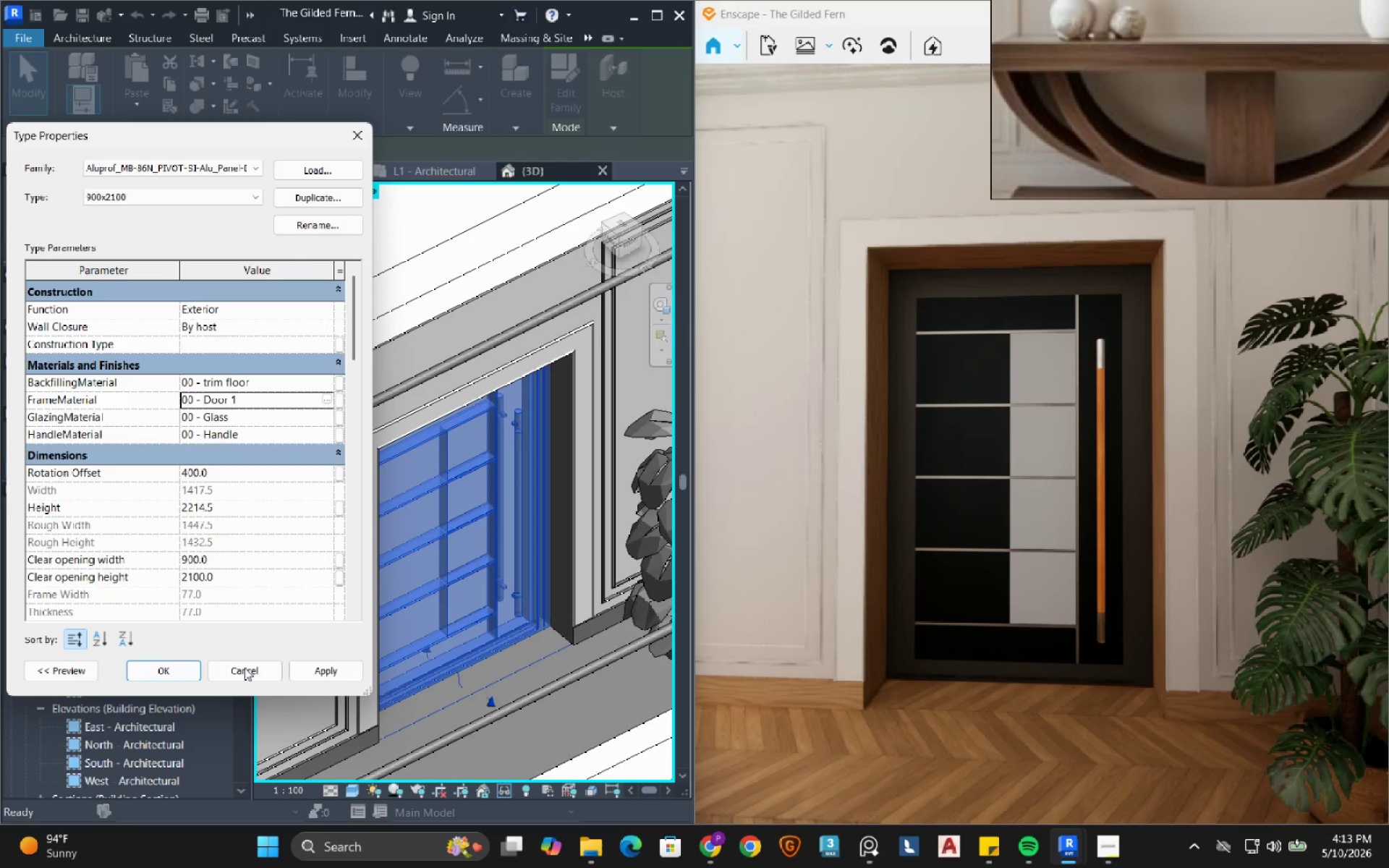 
left_click([314, 668])
 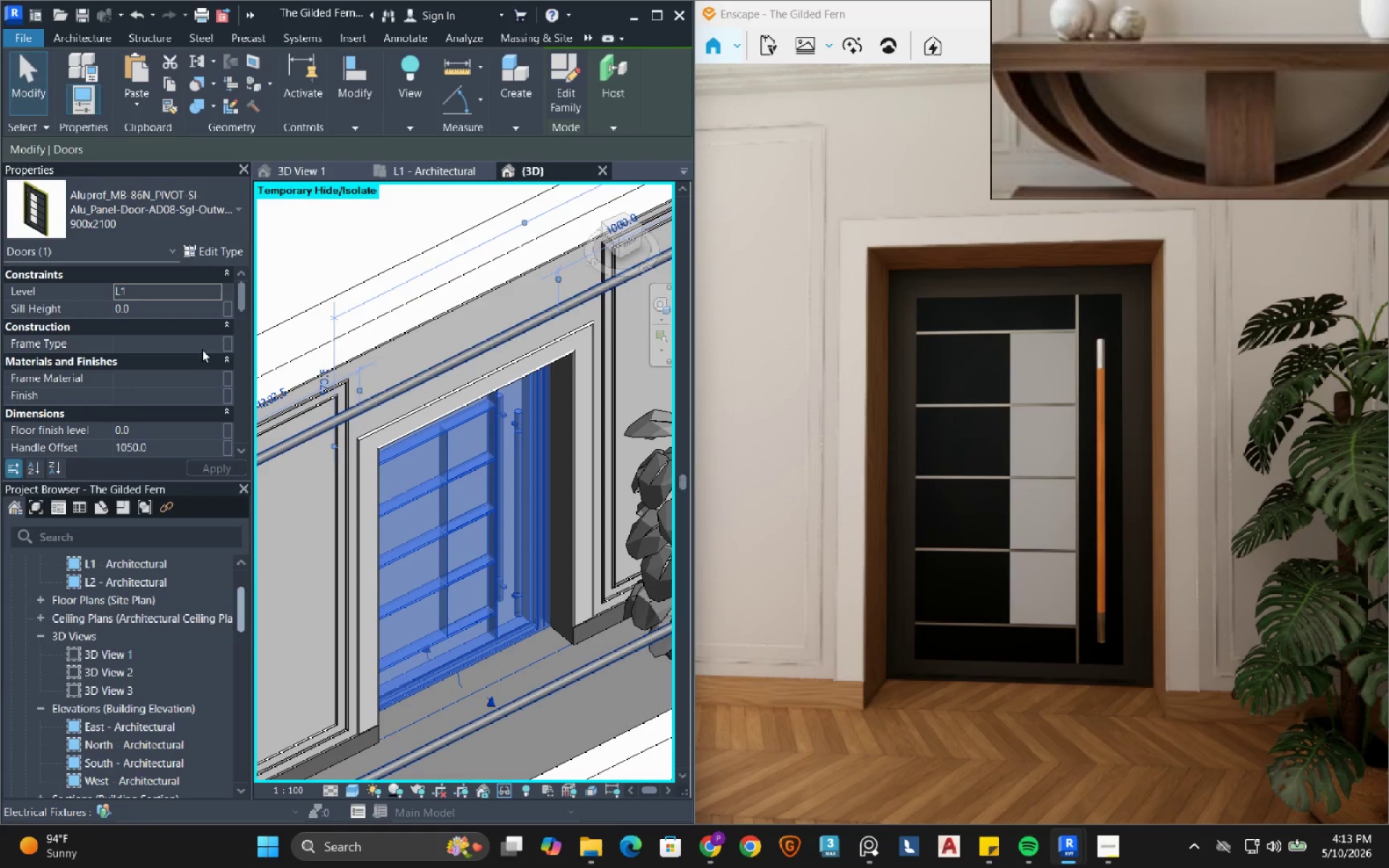 
left_click([225, 249])
 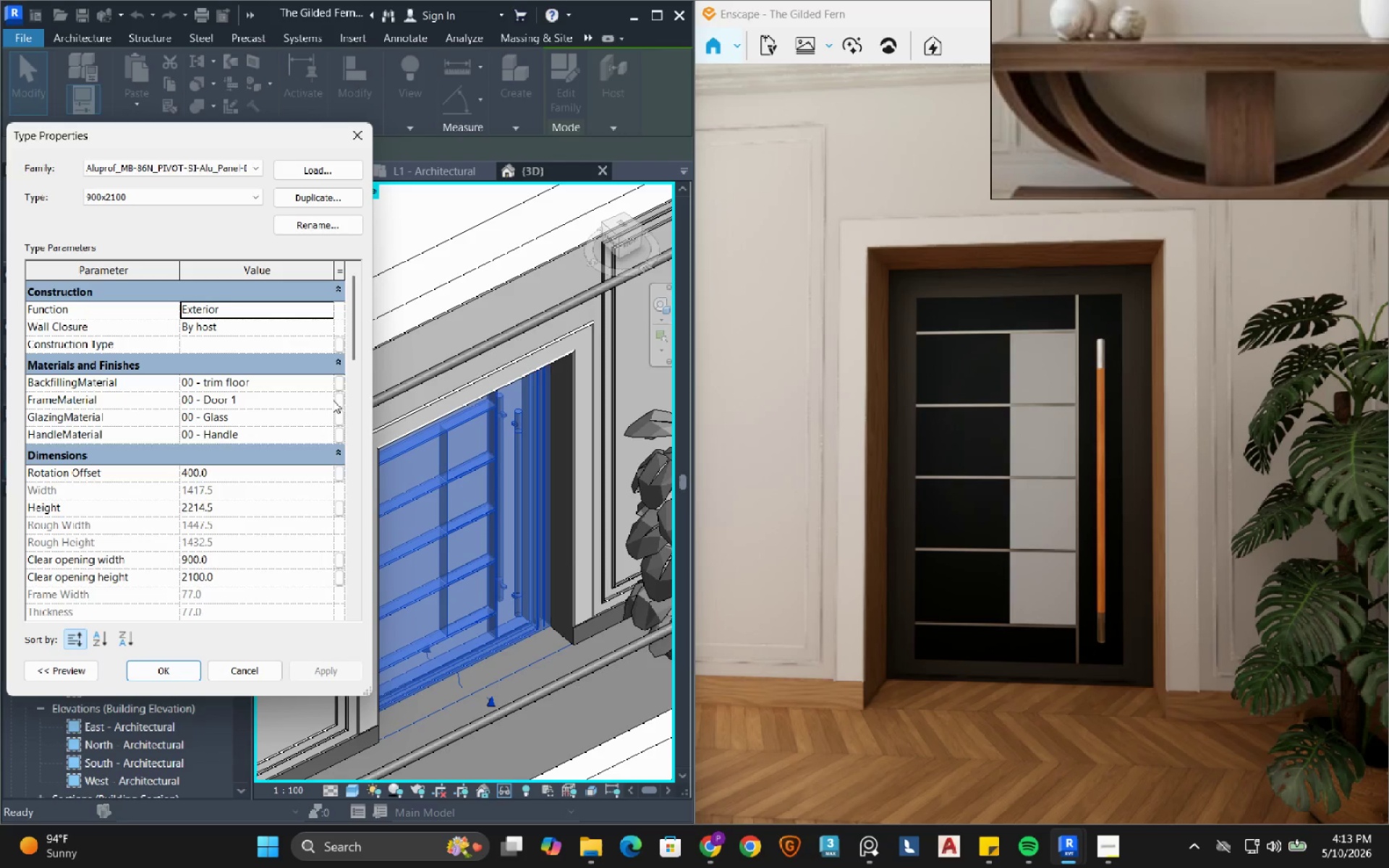 
left_click([327, 402])
 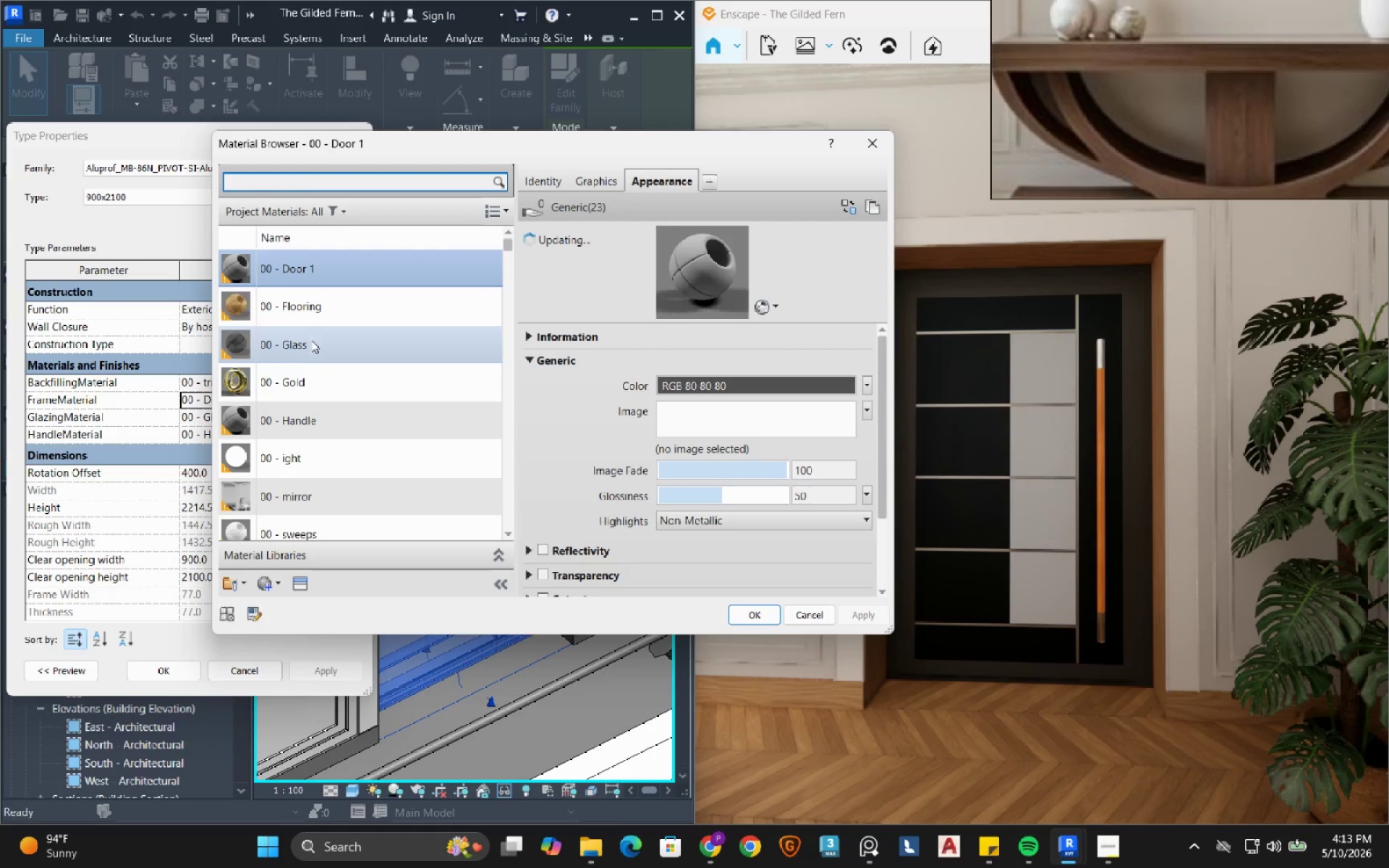 
scroll: coordinate [317, 454], scroll_direction: down, amount: 2.0
 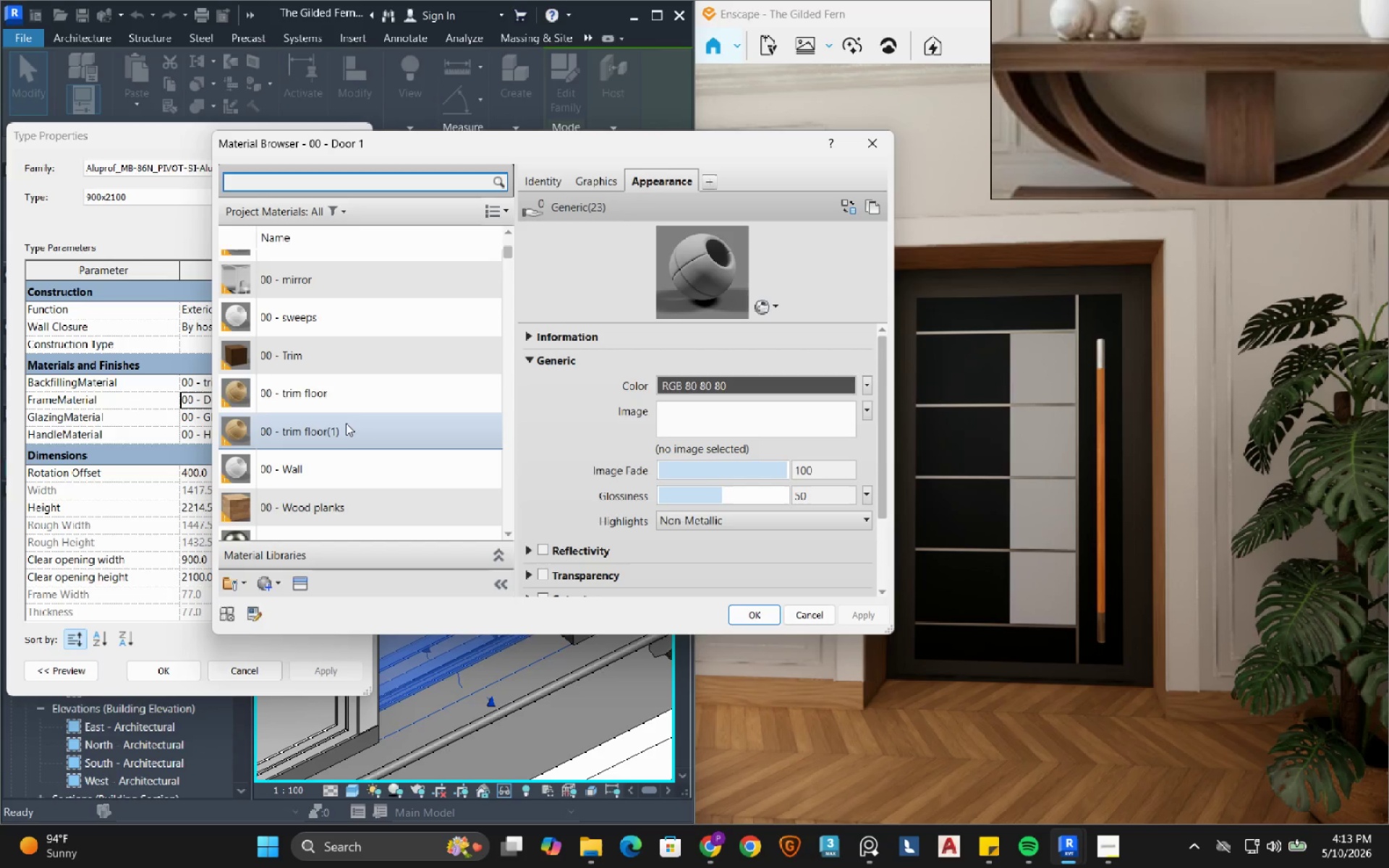 
left_click([358, 392])
 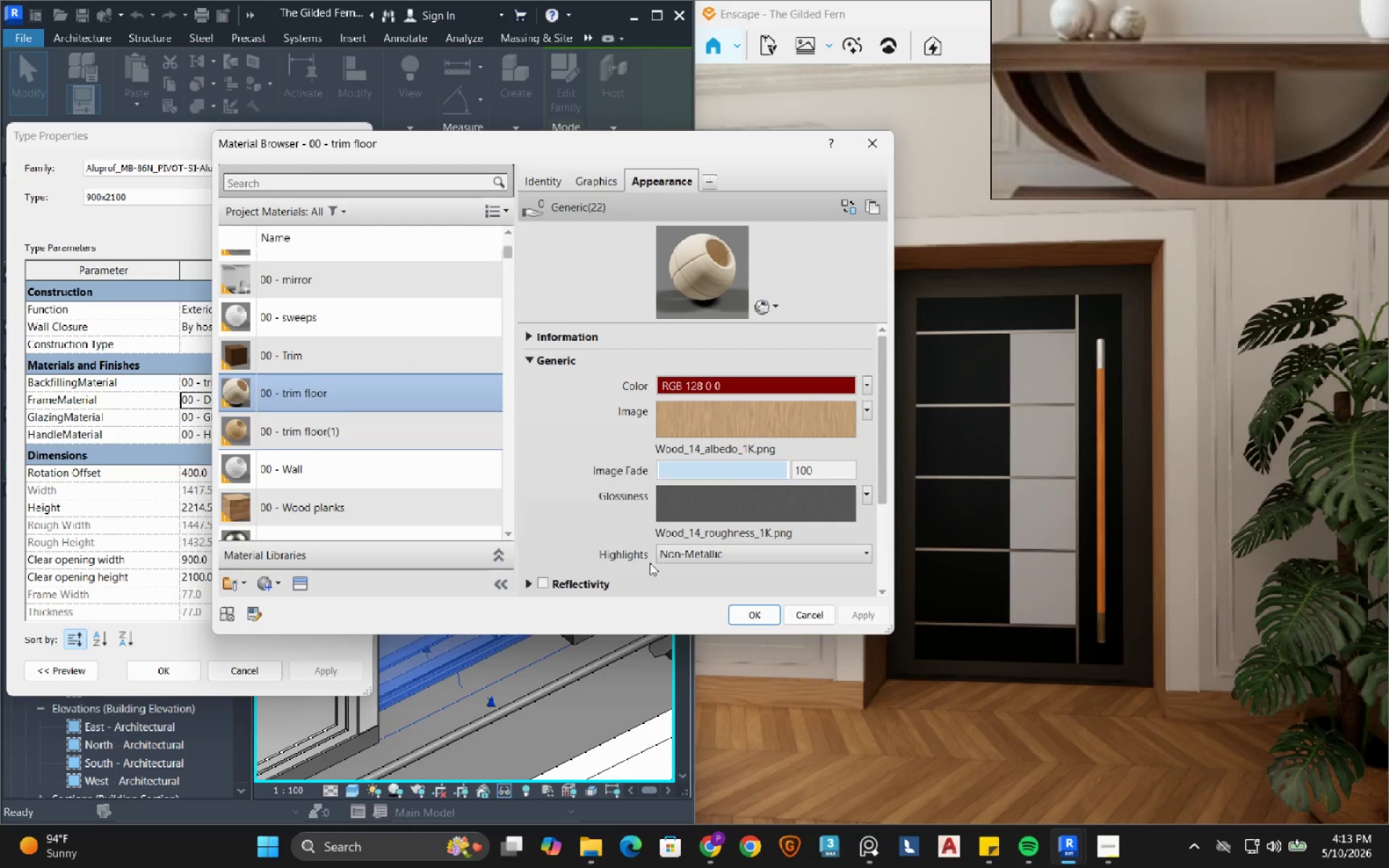 
left_click([752, 616])
 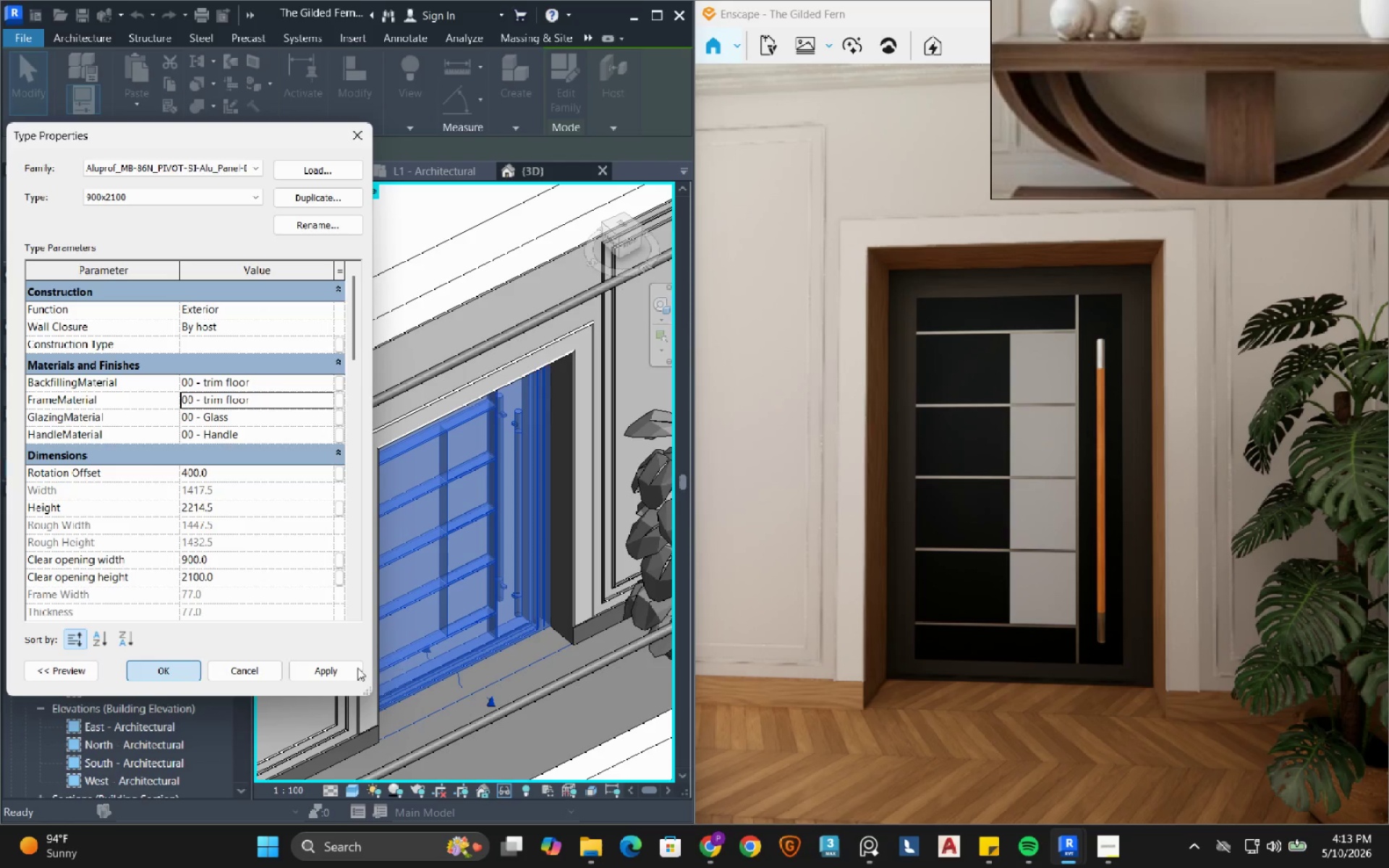 
scroll: coordinate [447, 540], scroll_direction: down, amount: 2.0
 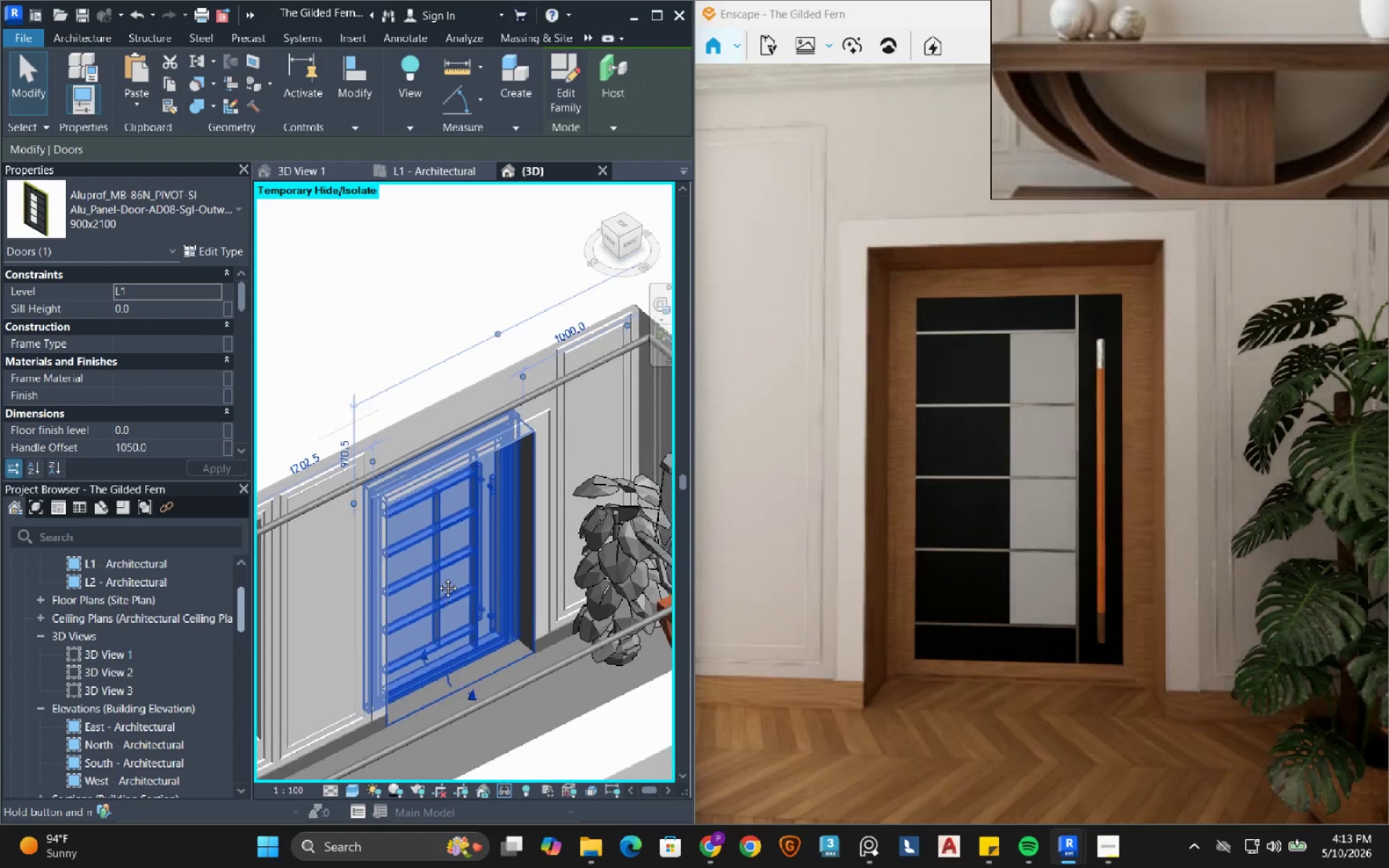 
mouse_move([417, 581])
 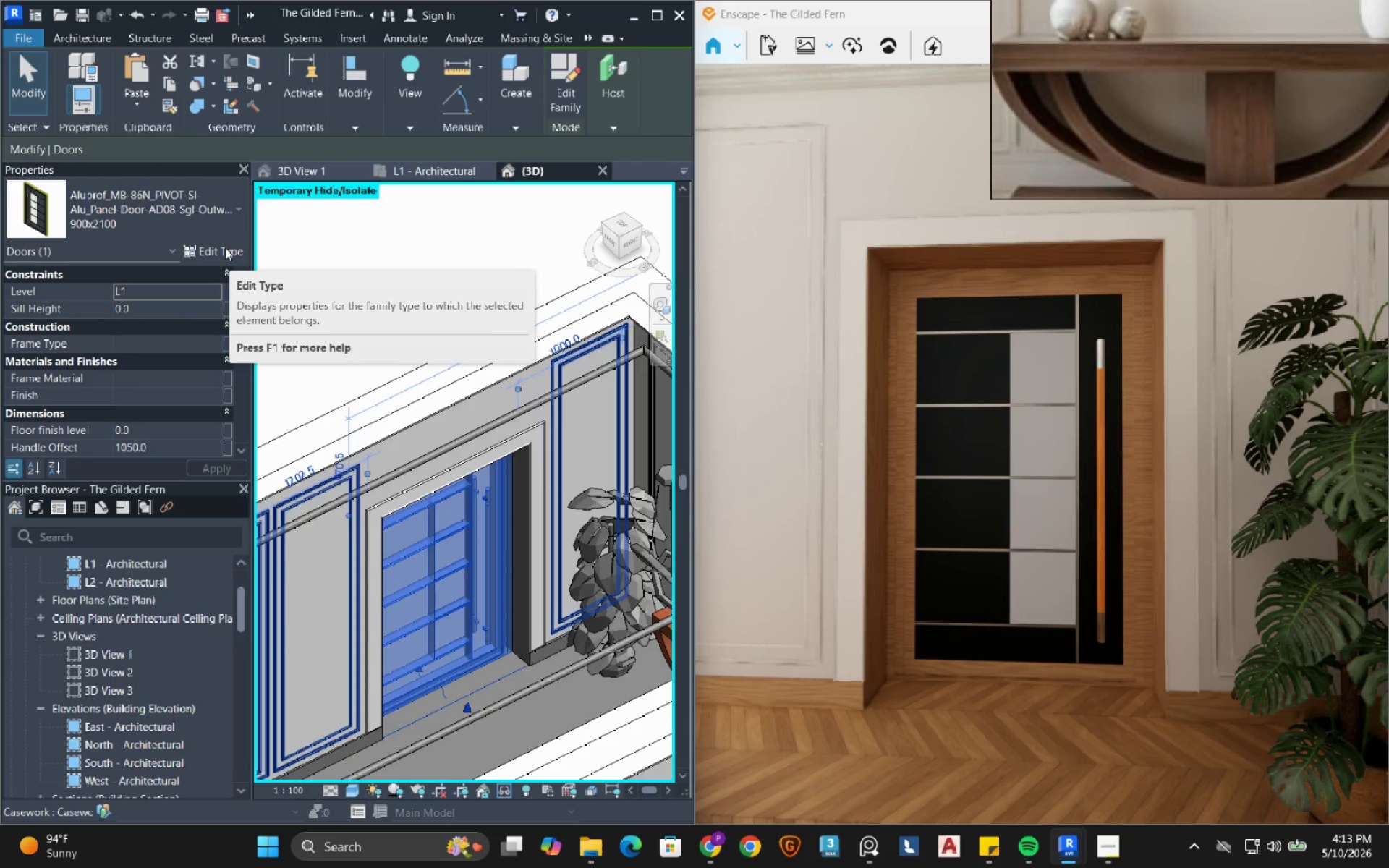 
left_click([225, 247])
 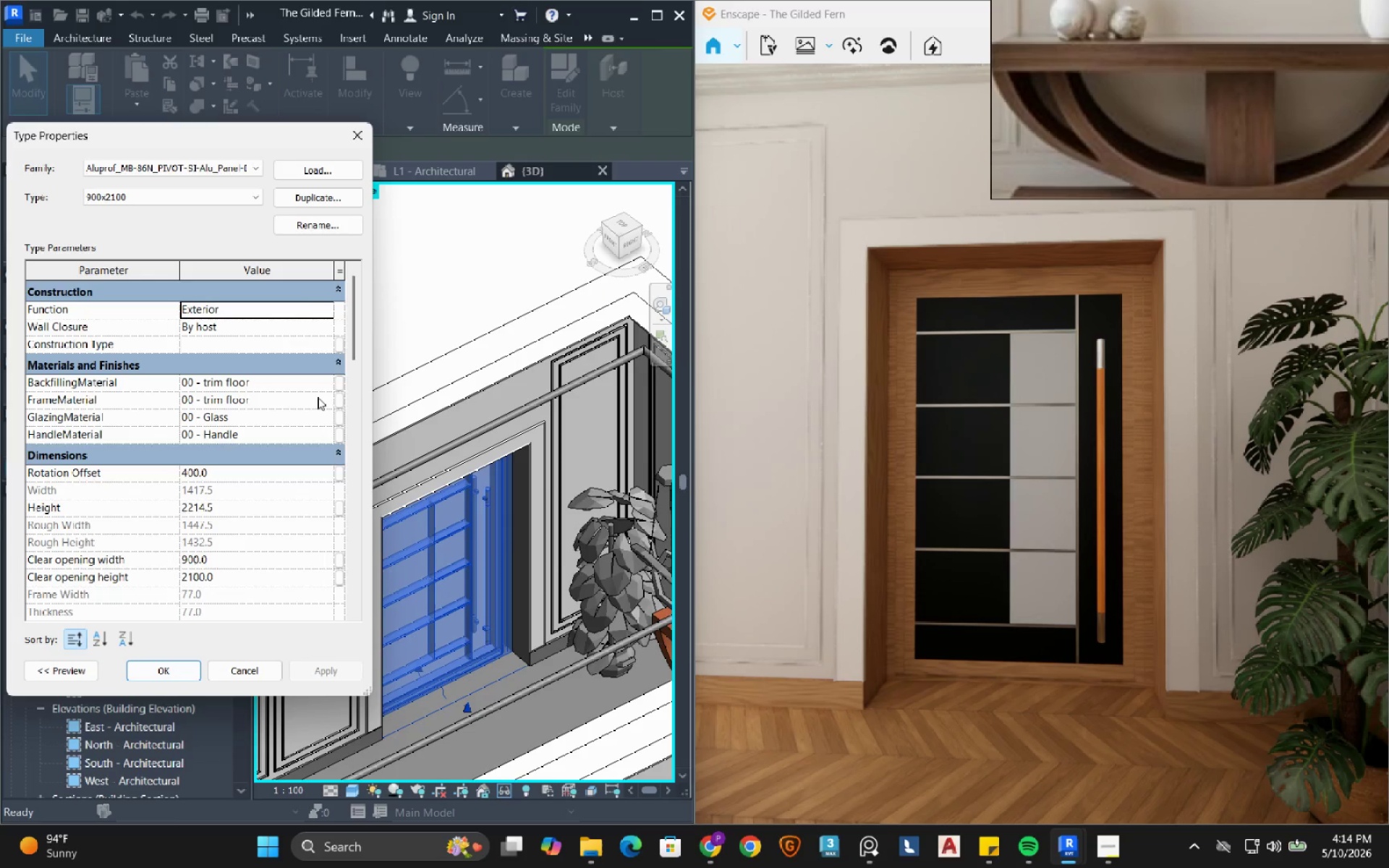 
left_click([322, 398])
 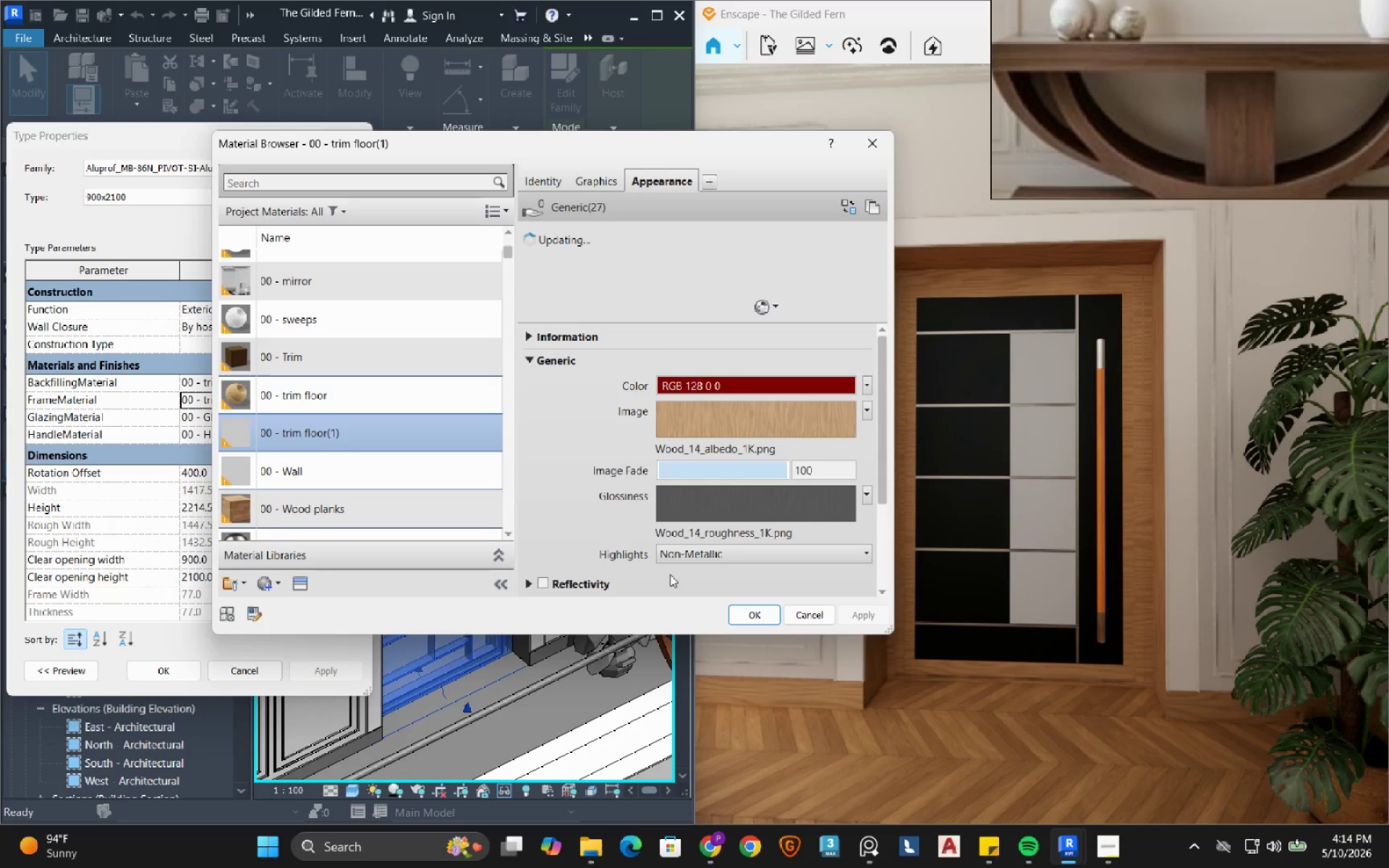 
left_click([750, 618])
 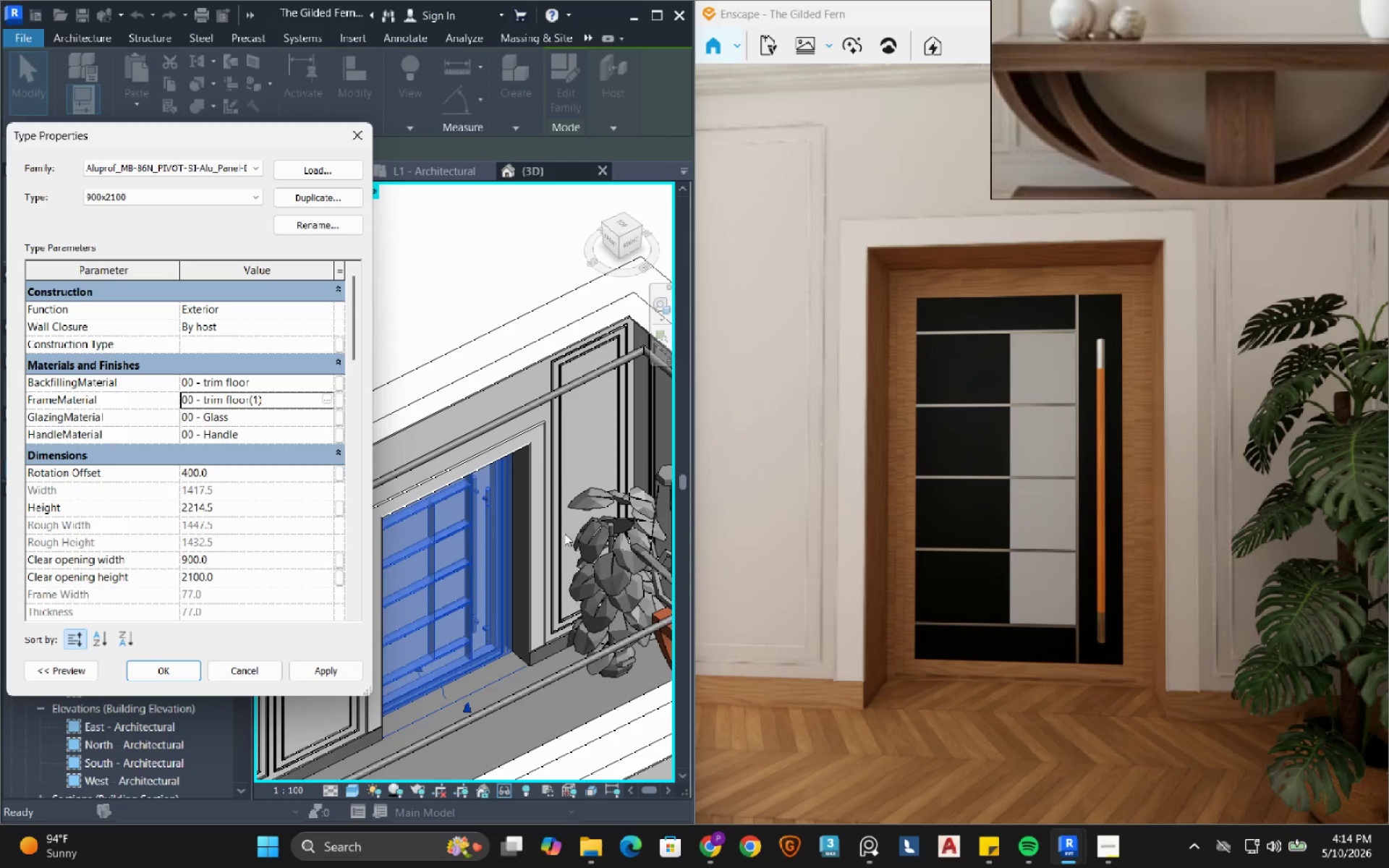 
scroll: coordinate [542, 472], scroll_direction: down, amount: 2.0
 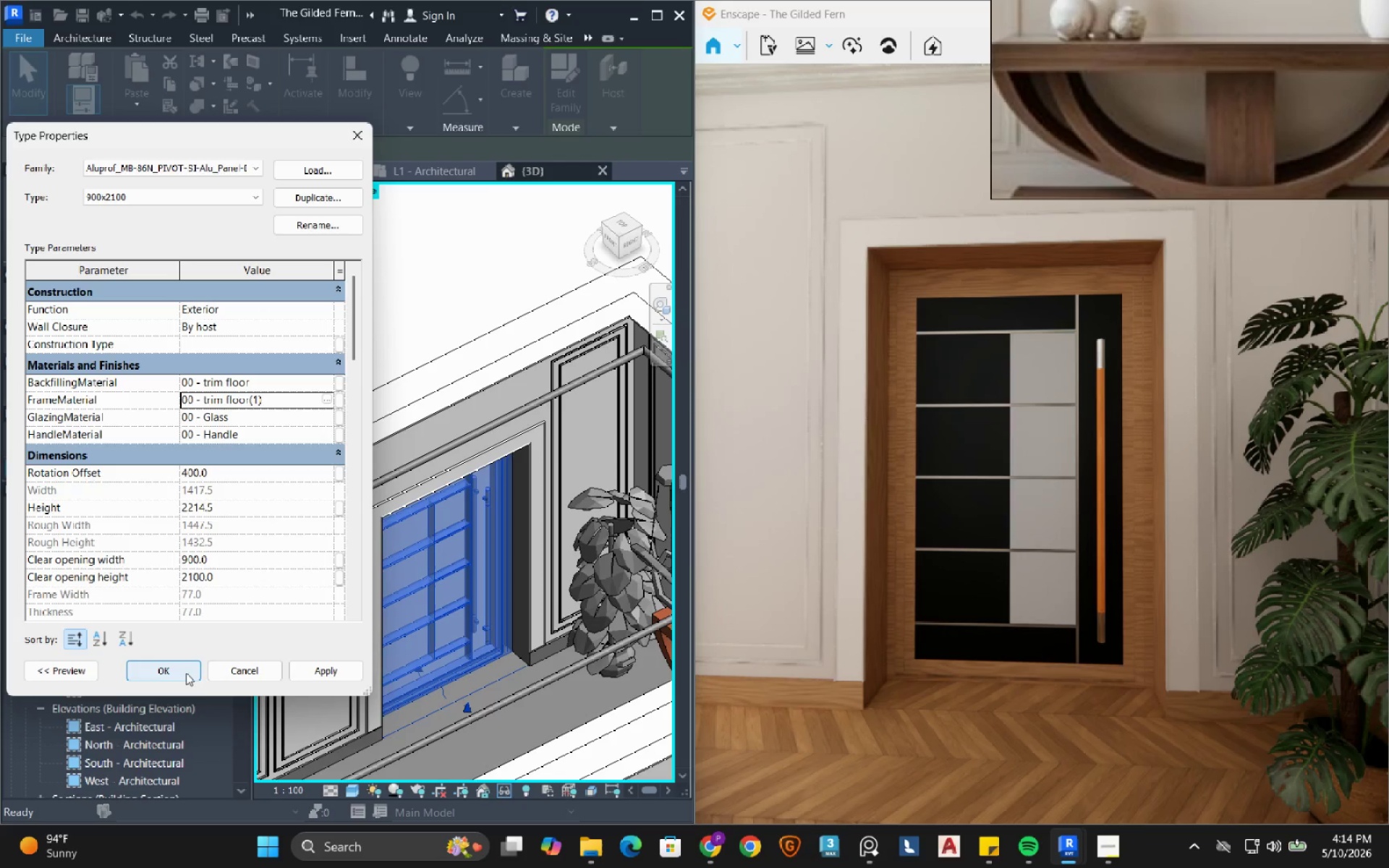 
left_click([185, 673])
 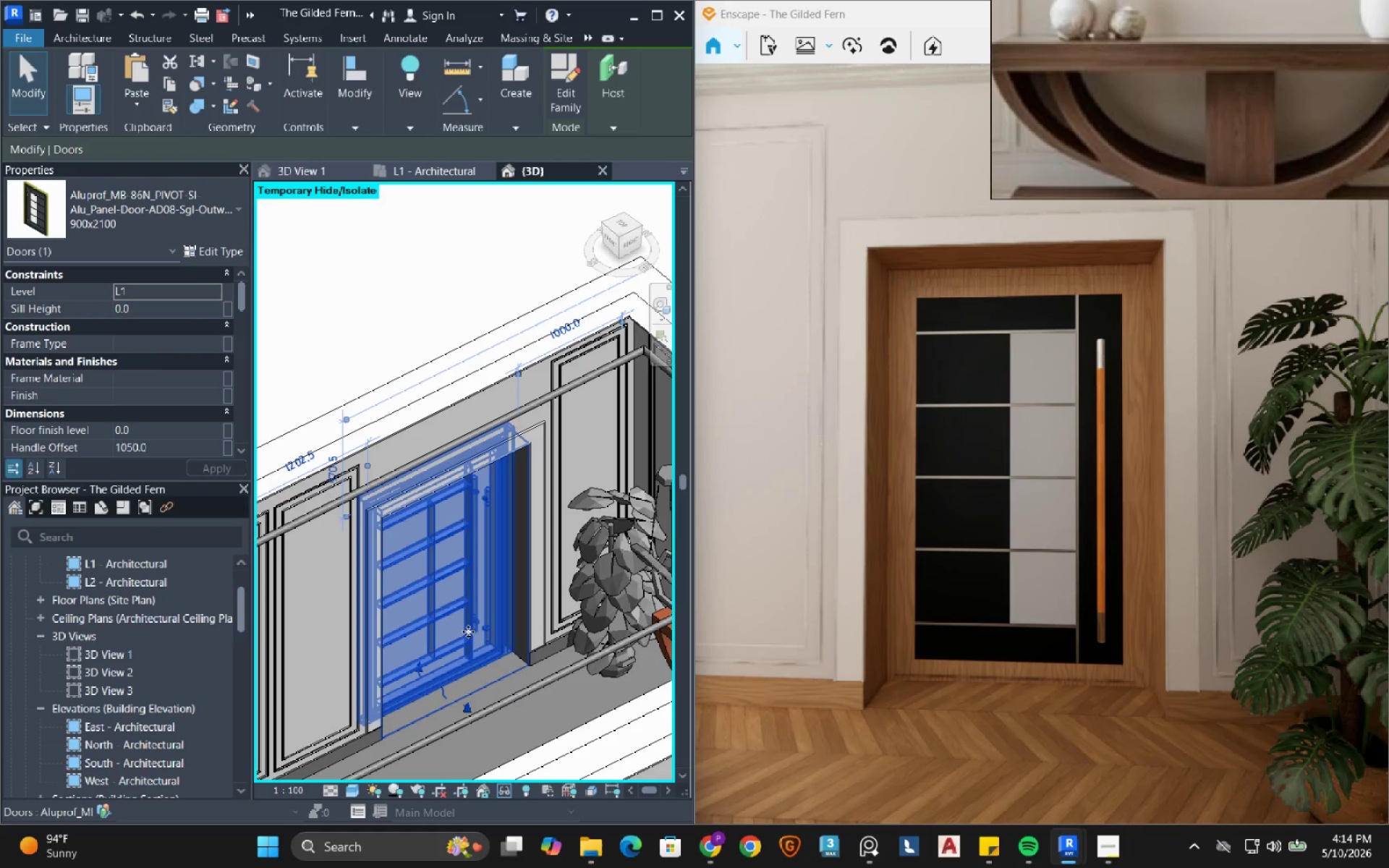 
wait(10.0)
 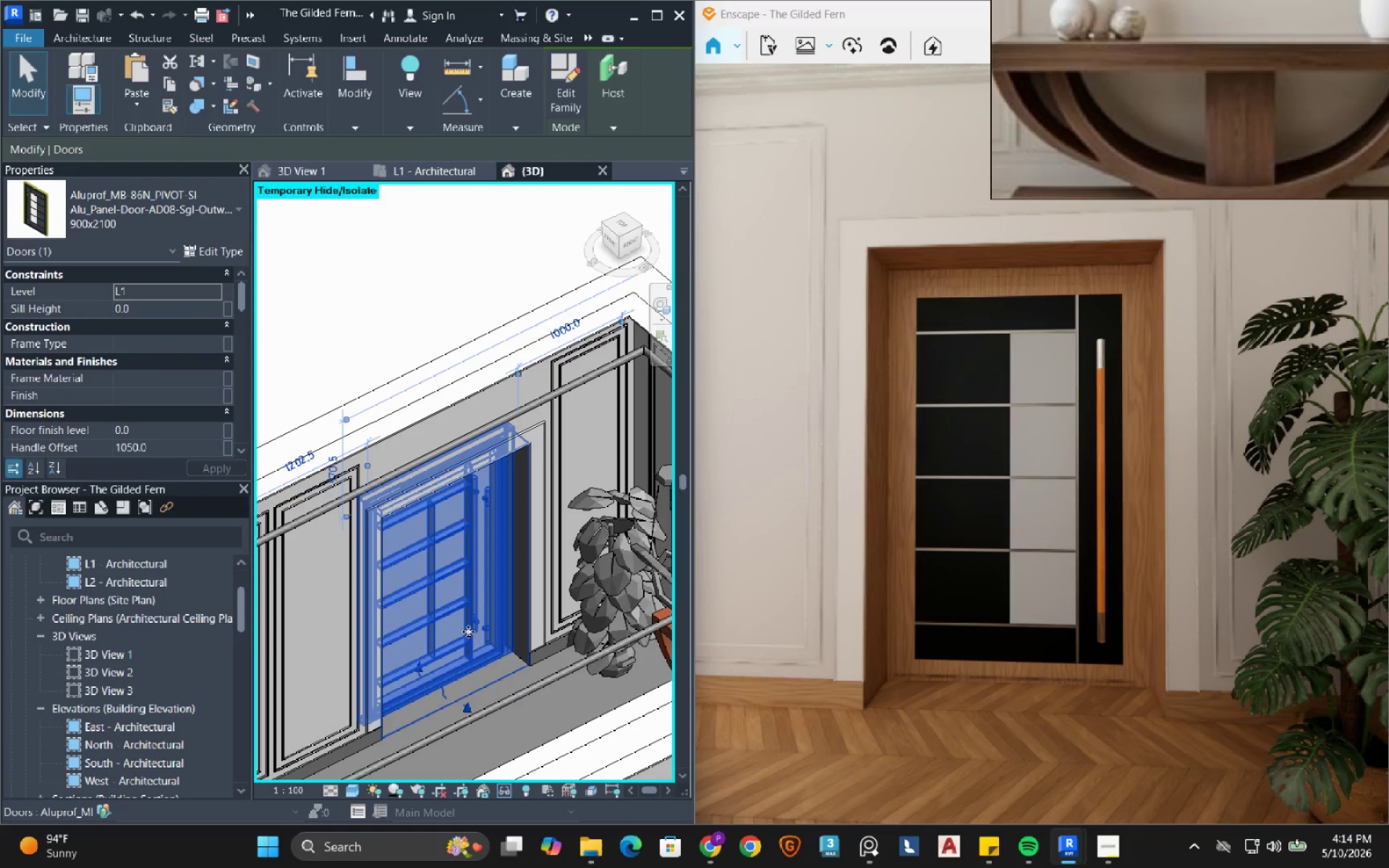 
left_click([134, 19])
 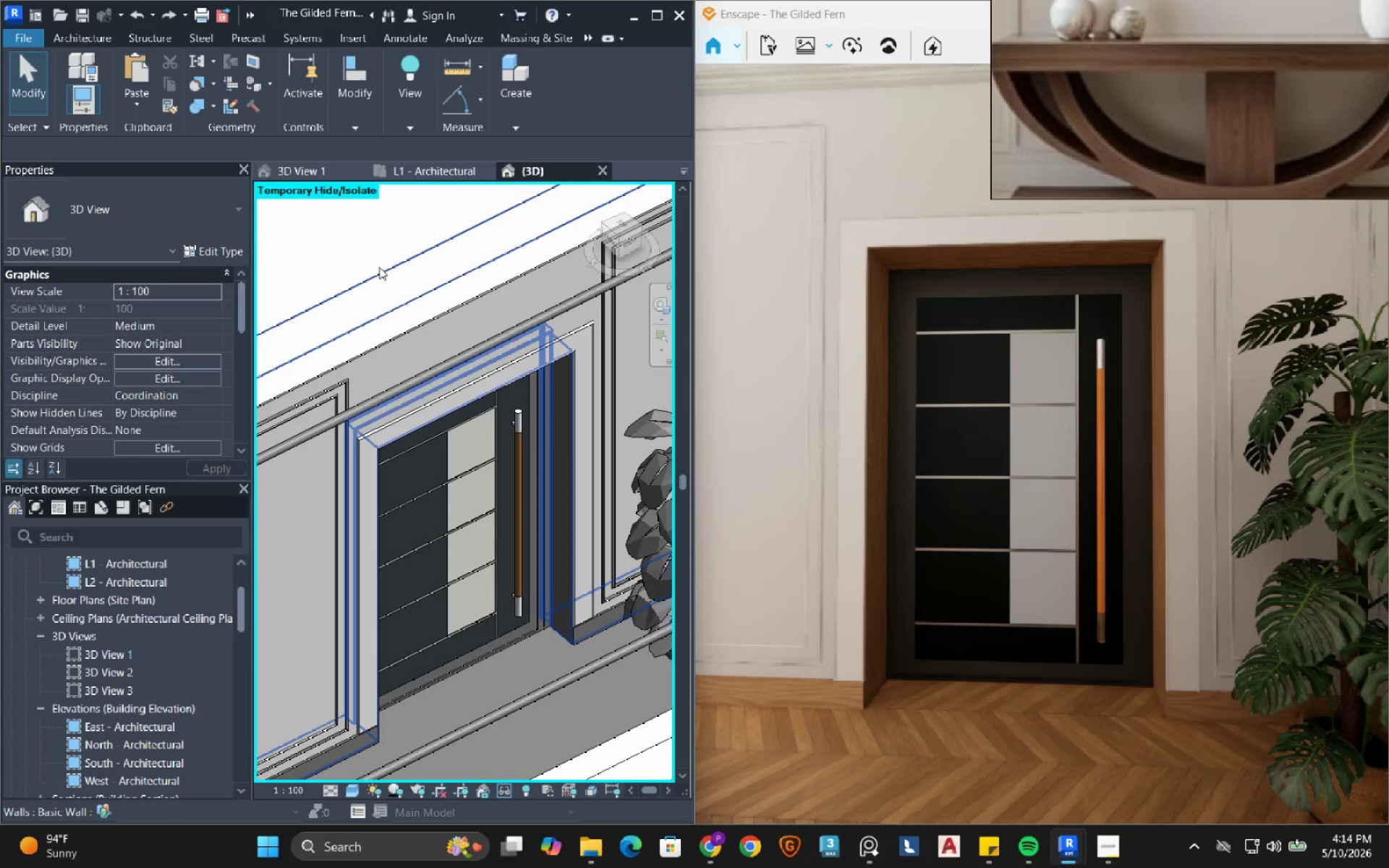 
wait(7.01)
 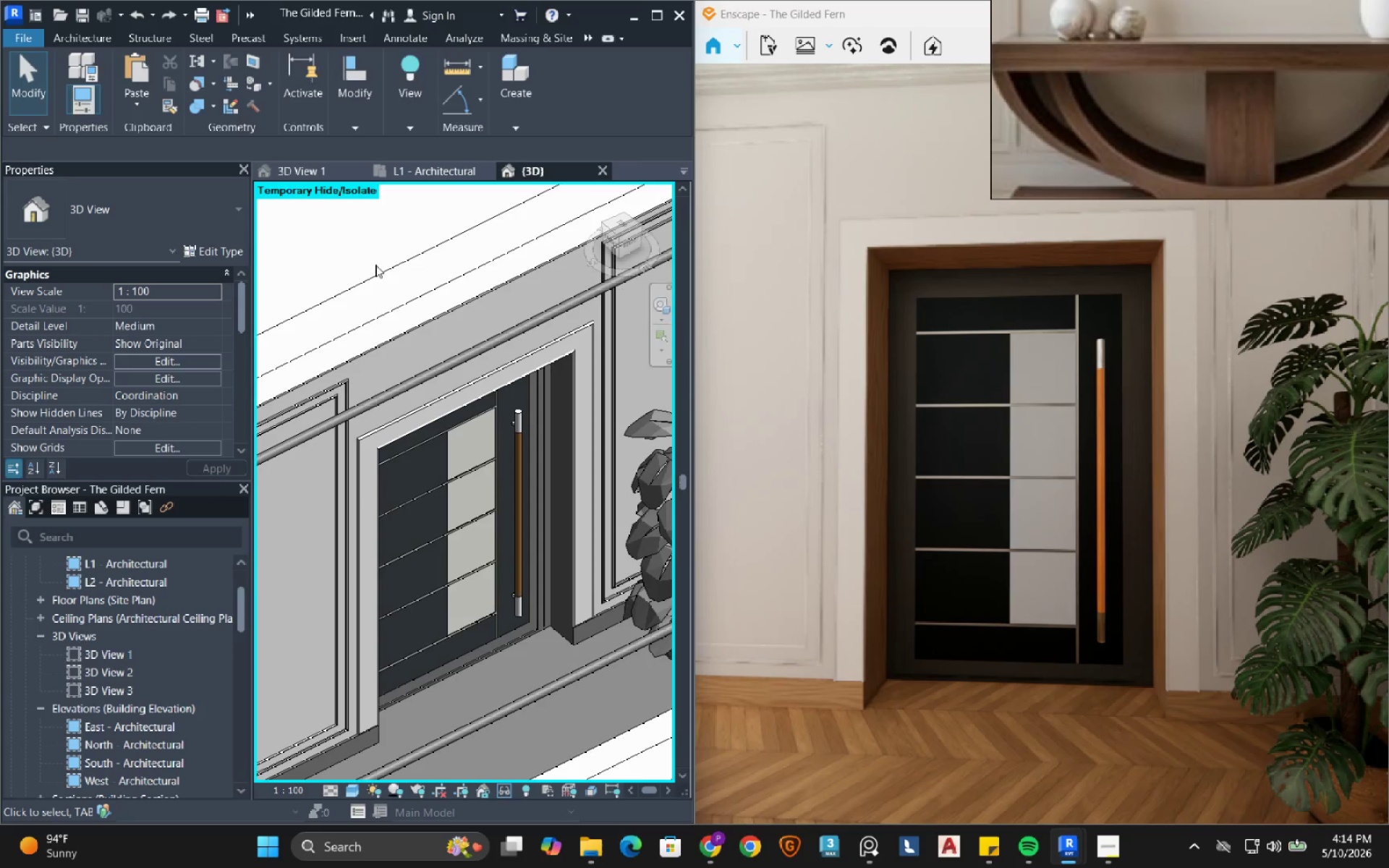 
scroll: coordinate [468, 374], scroll_direction: down, amount: 1.0
 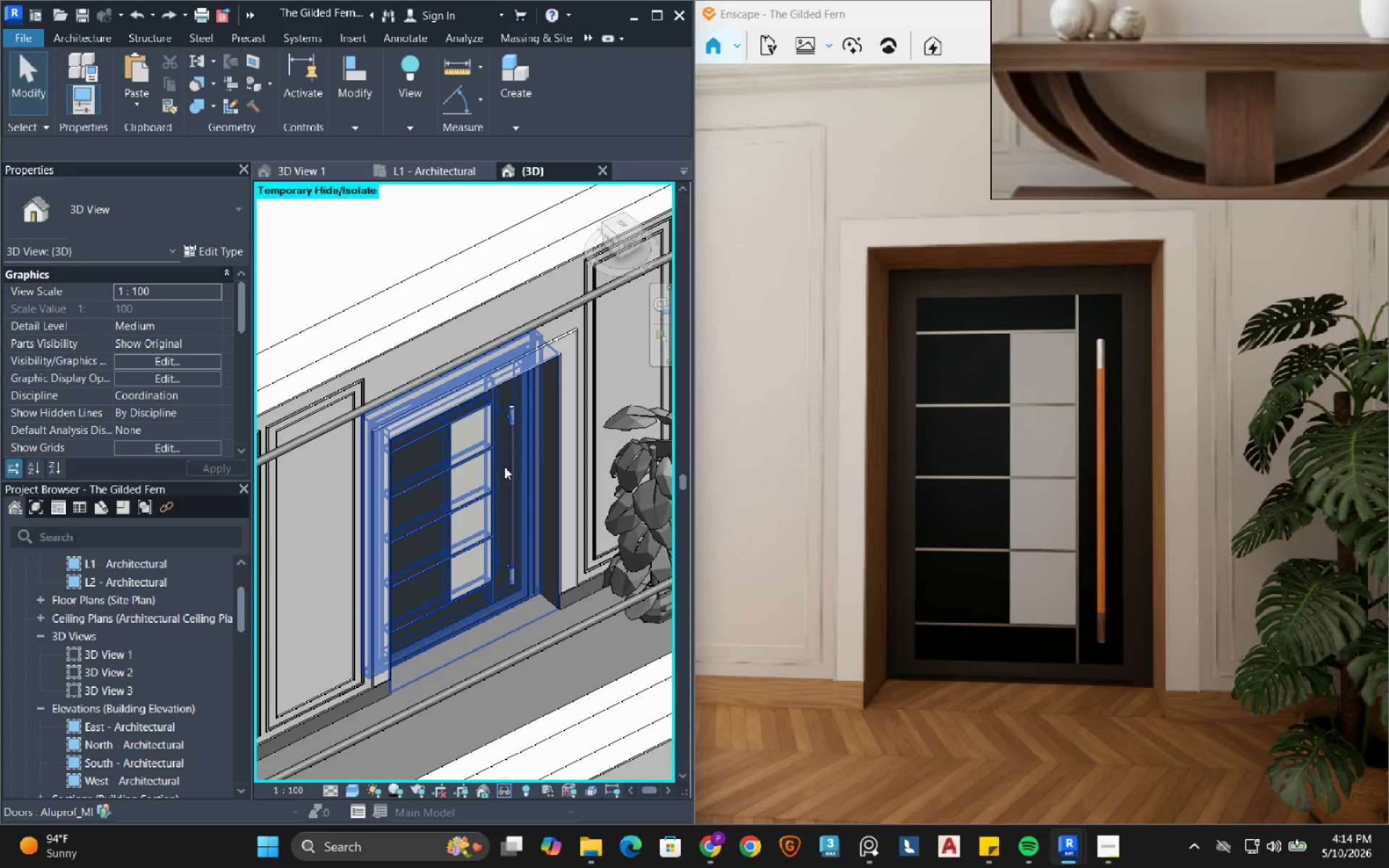 
left_click([513, 469])
 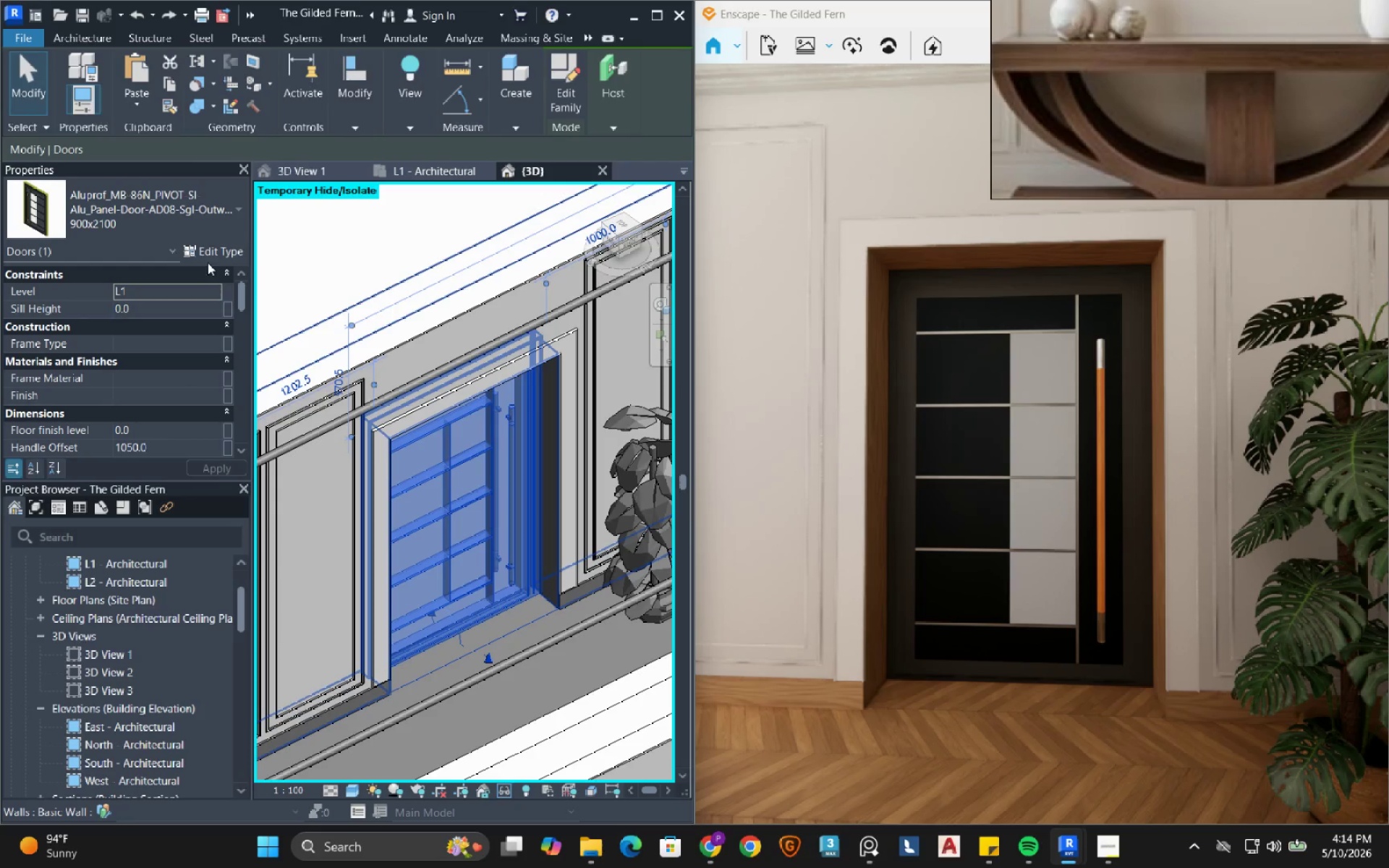 
left_click([205, 255])
 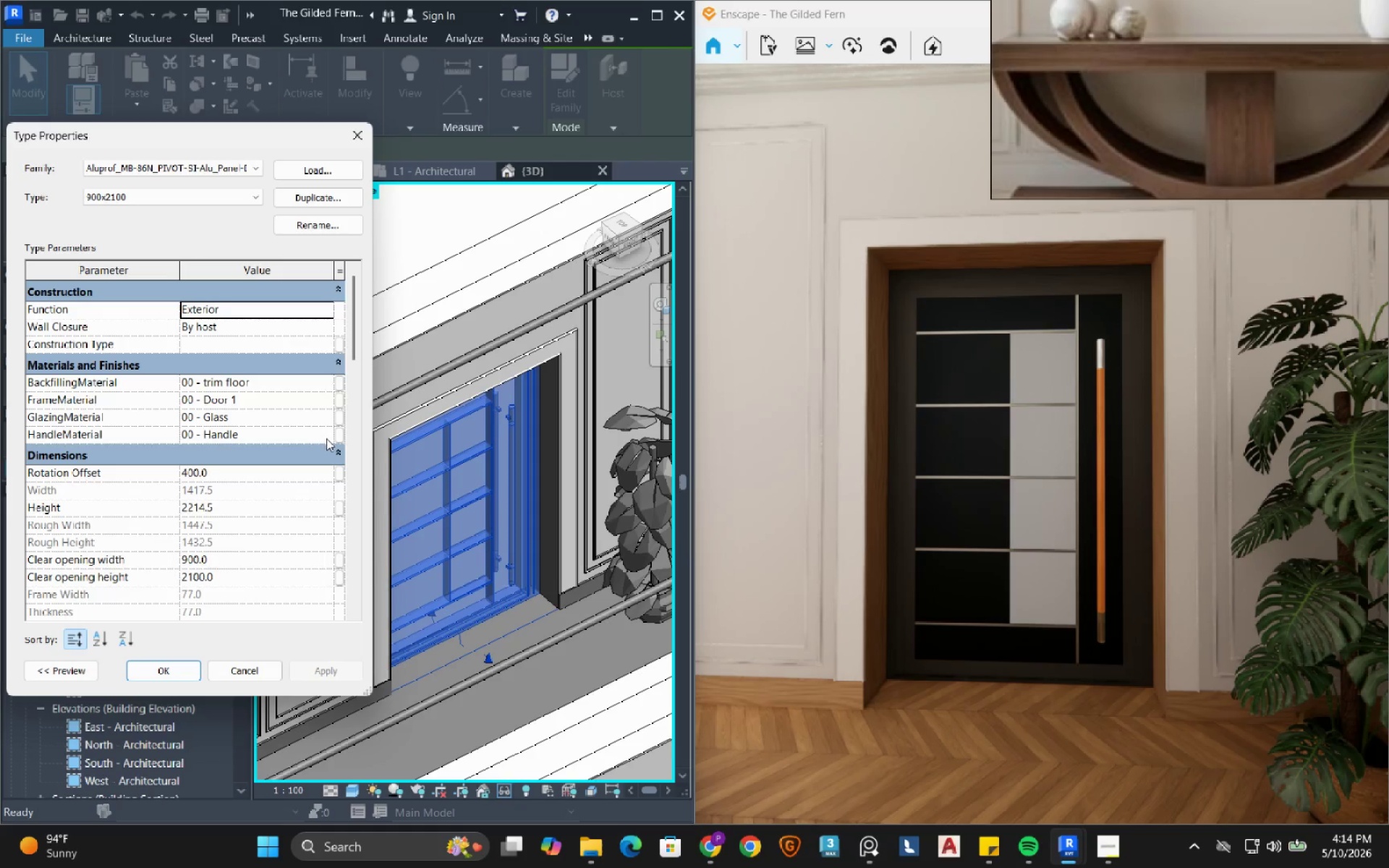 
left_click([328, 435])
 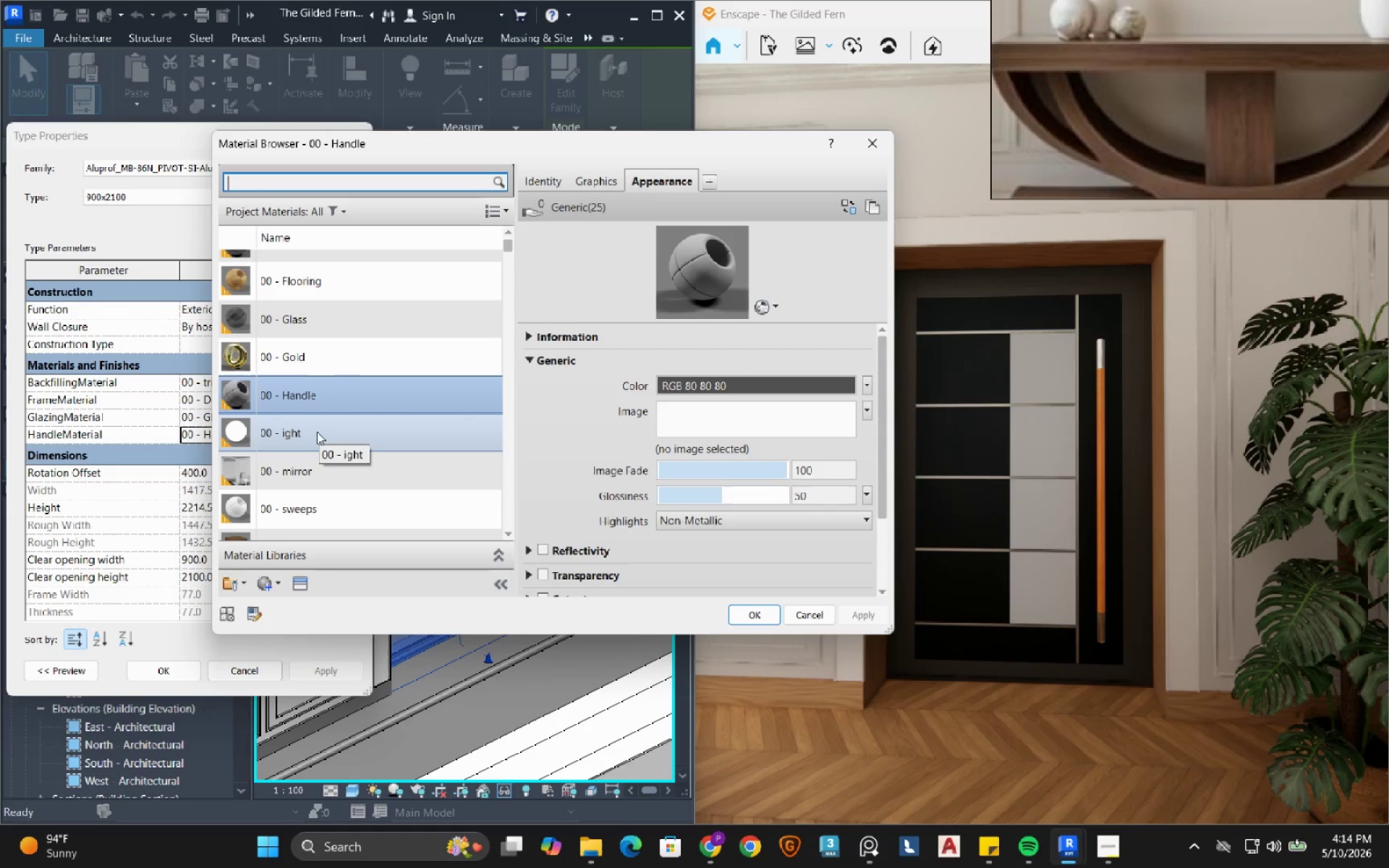 
left_click([307, 360])
 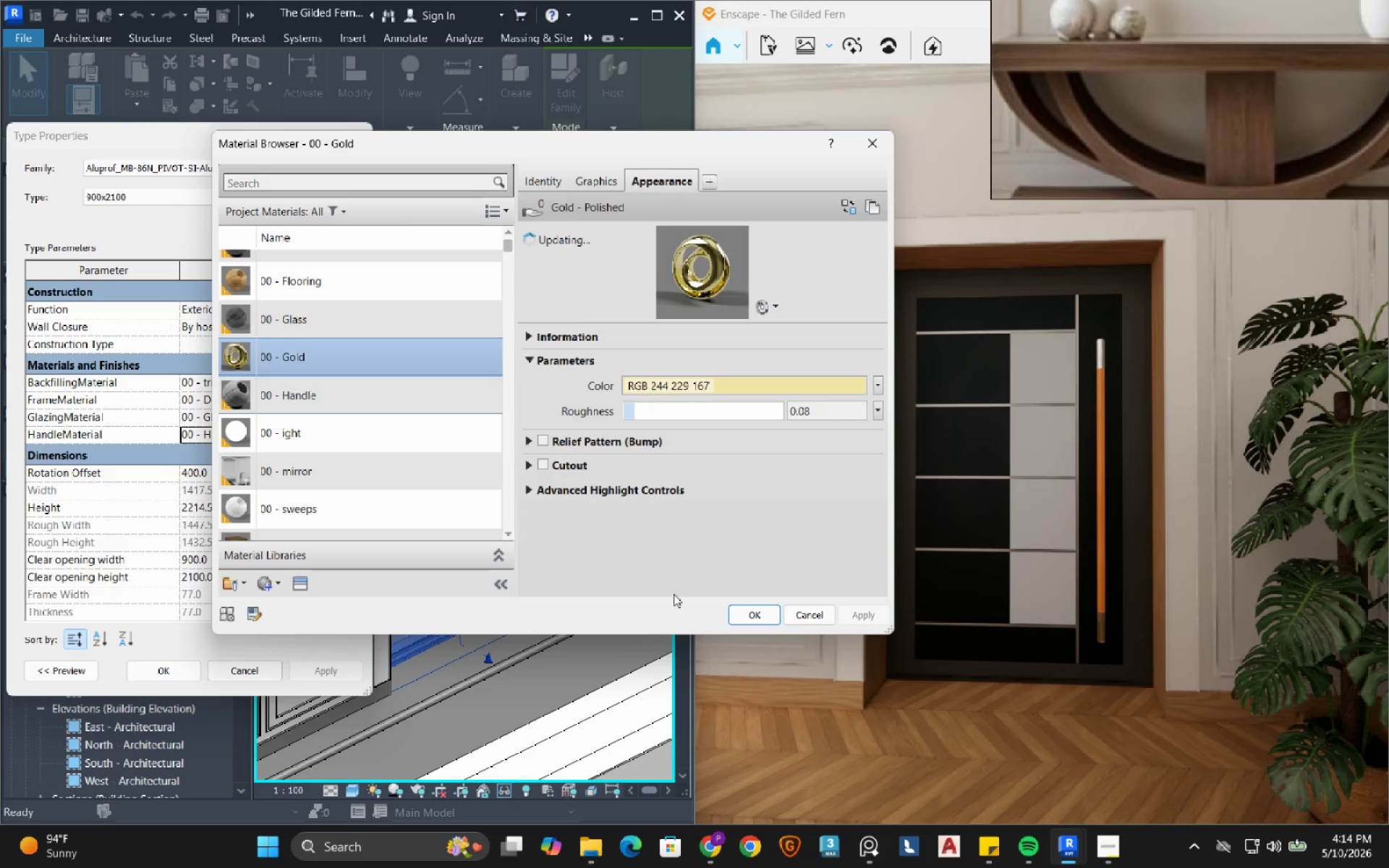 
left_click([759, 616])
 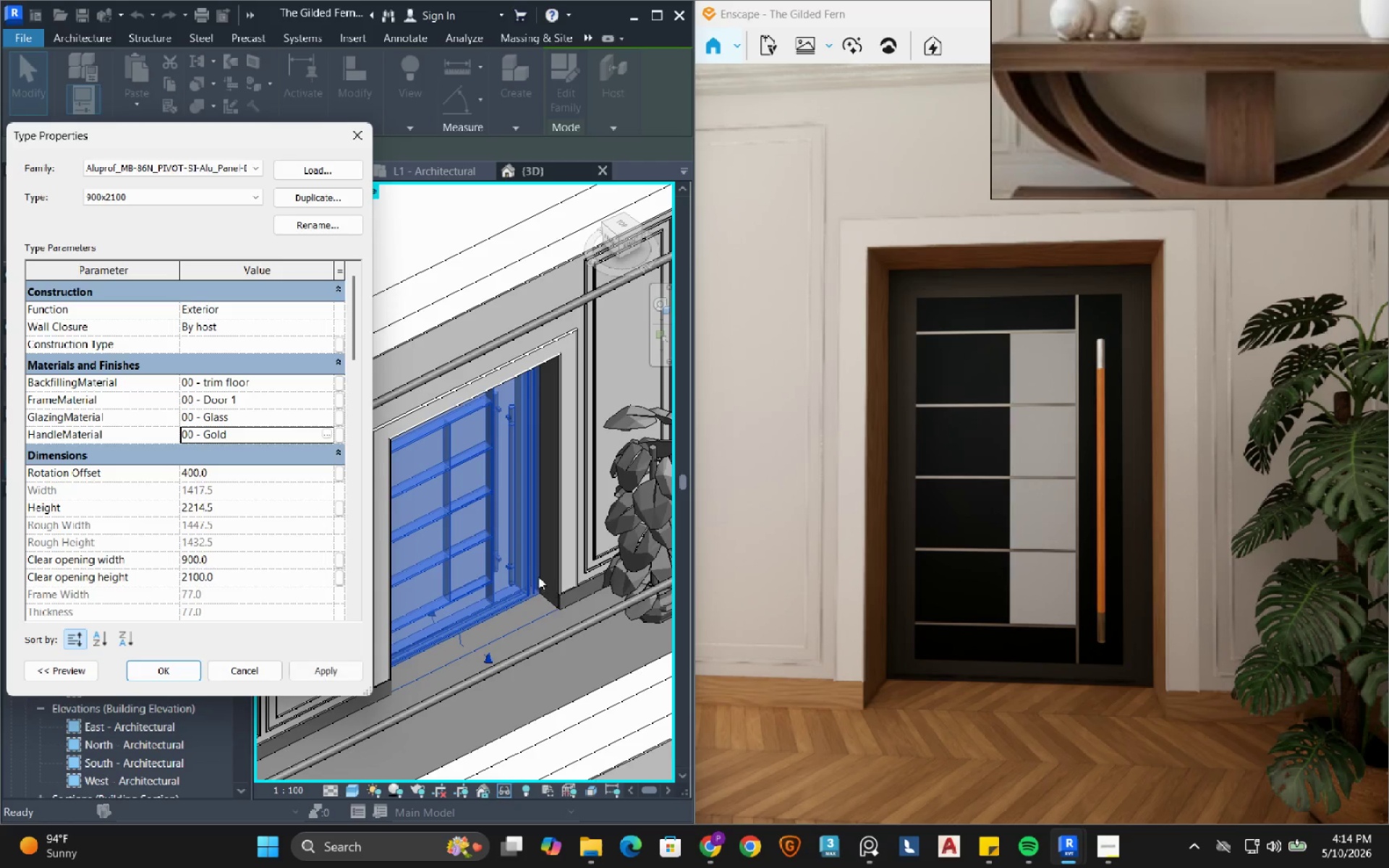 
scroll: coordinate [538, 576], scroll_direction: down, amount: 2.0
 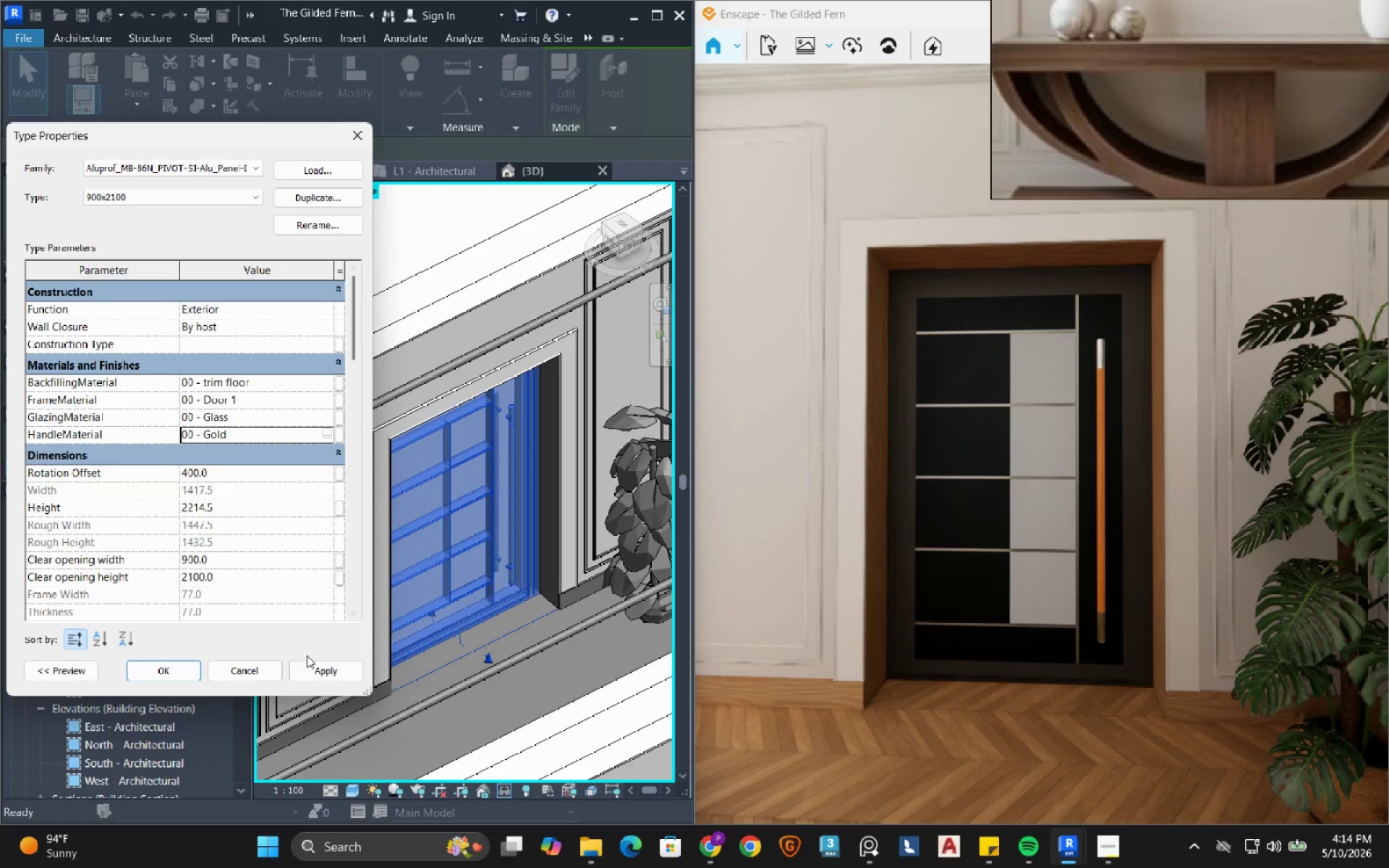 
left_click([313, 670])
 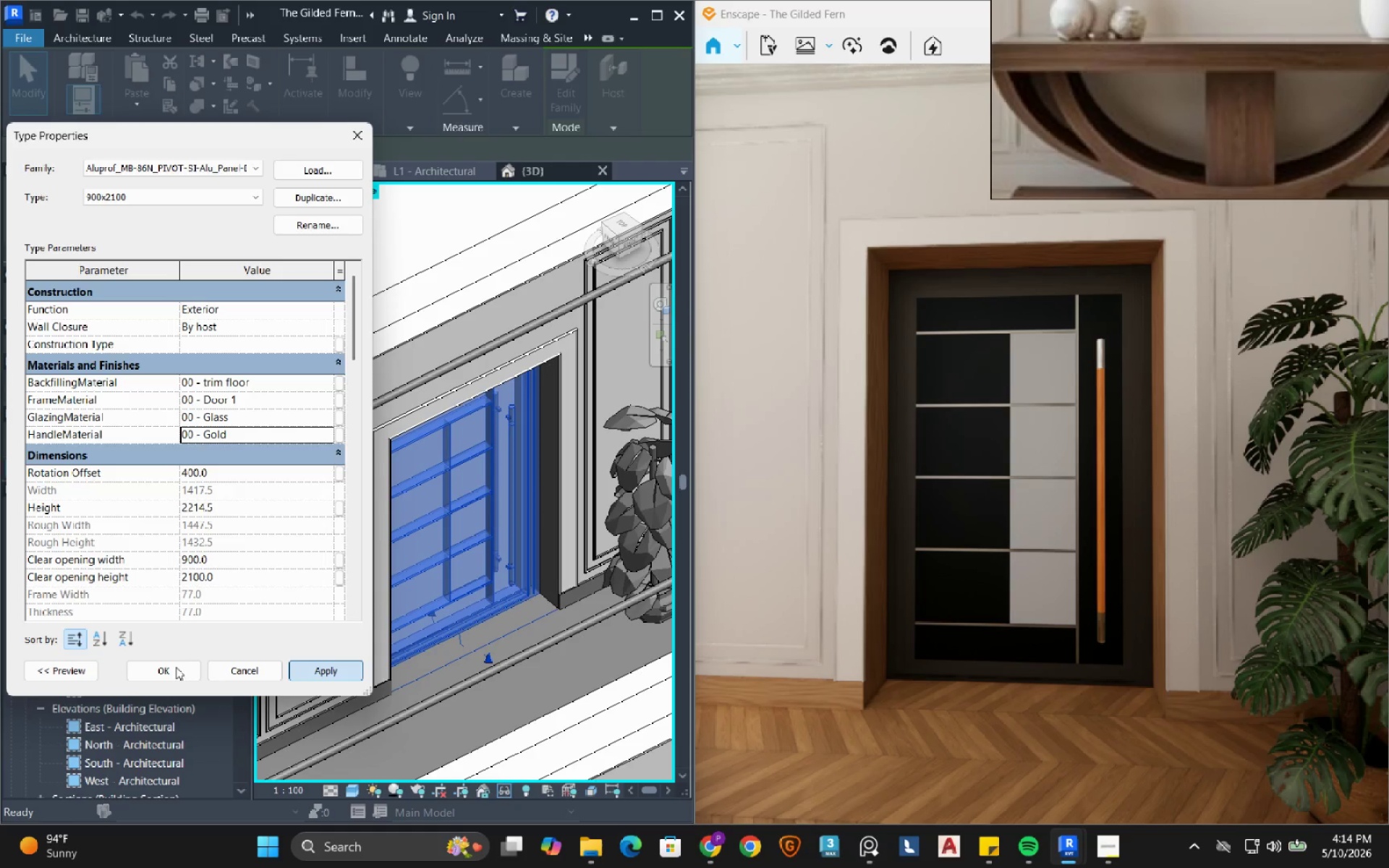 
left_click([176, 667])
 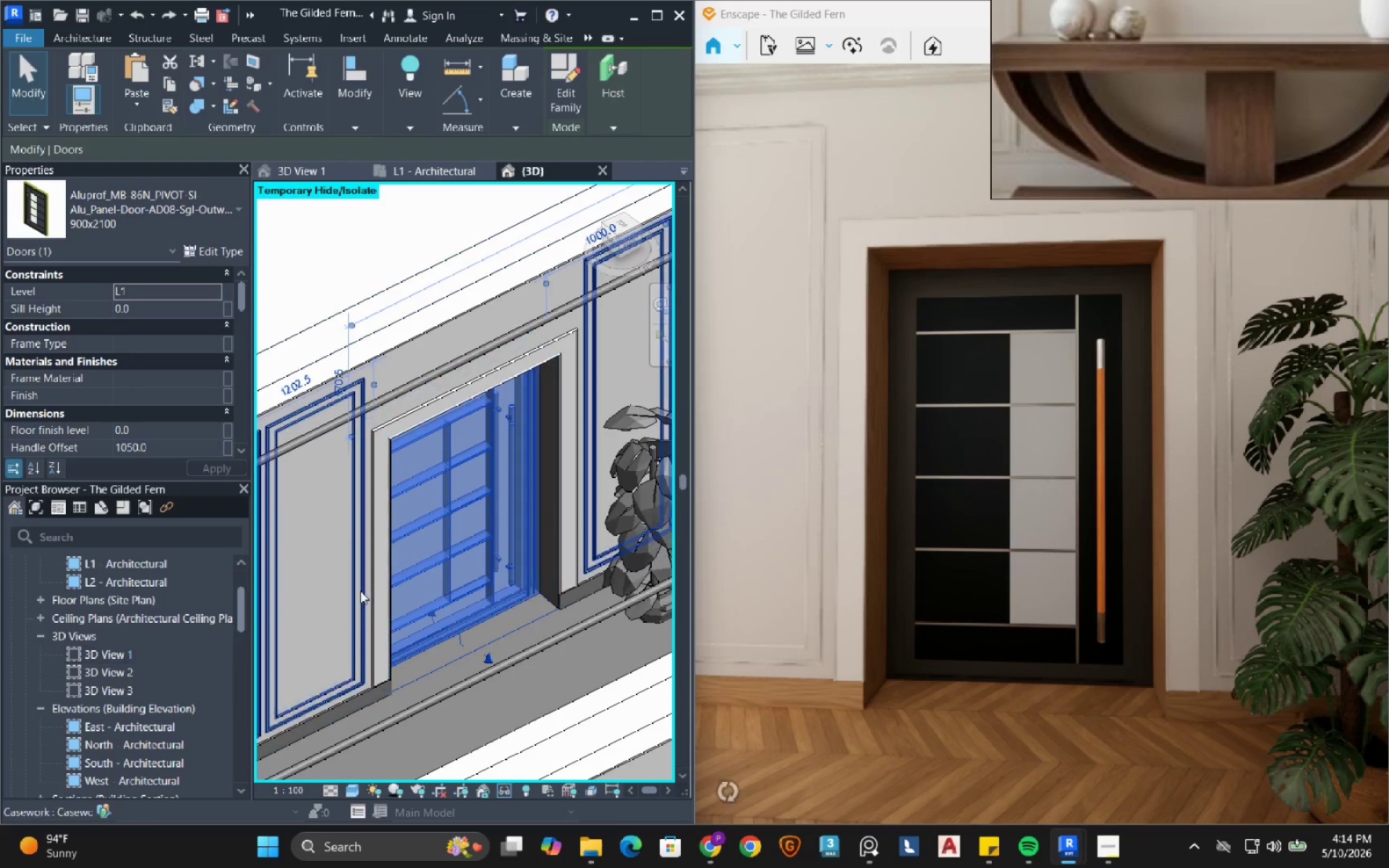 
scroll: coordinate [425, 448], scroll_direction: down, amount: 3.0
 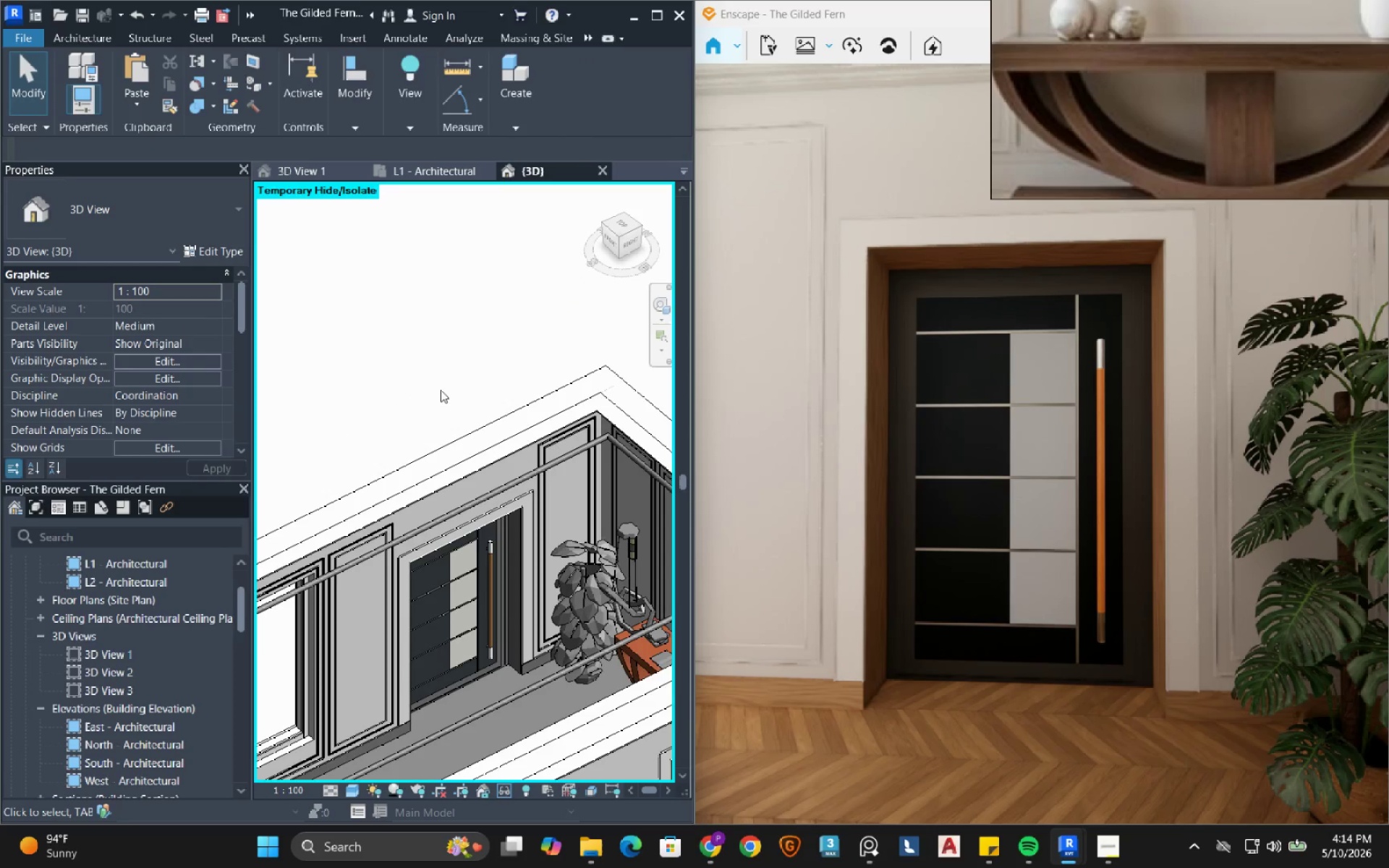 
left_click([497, 569])
 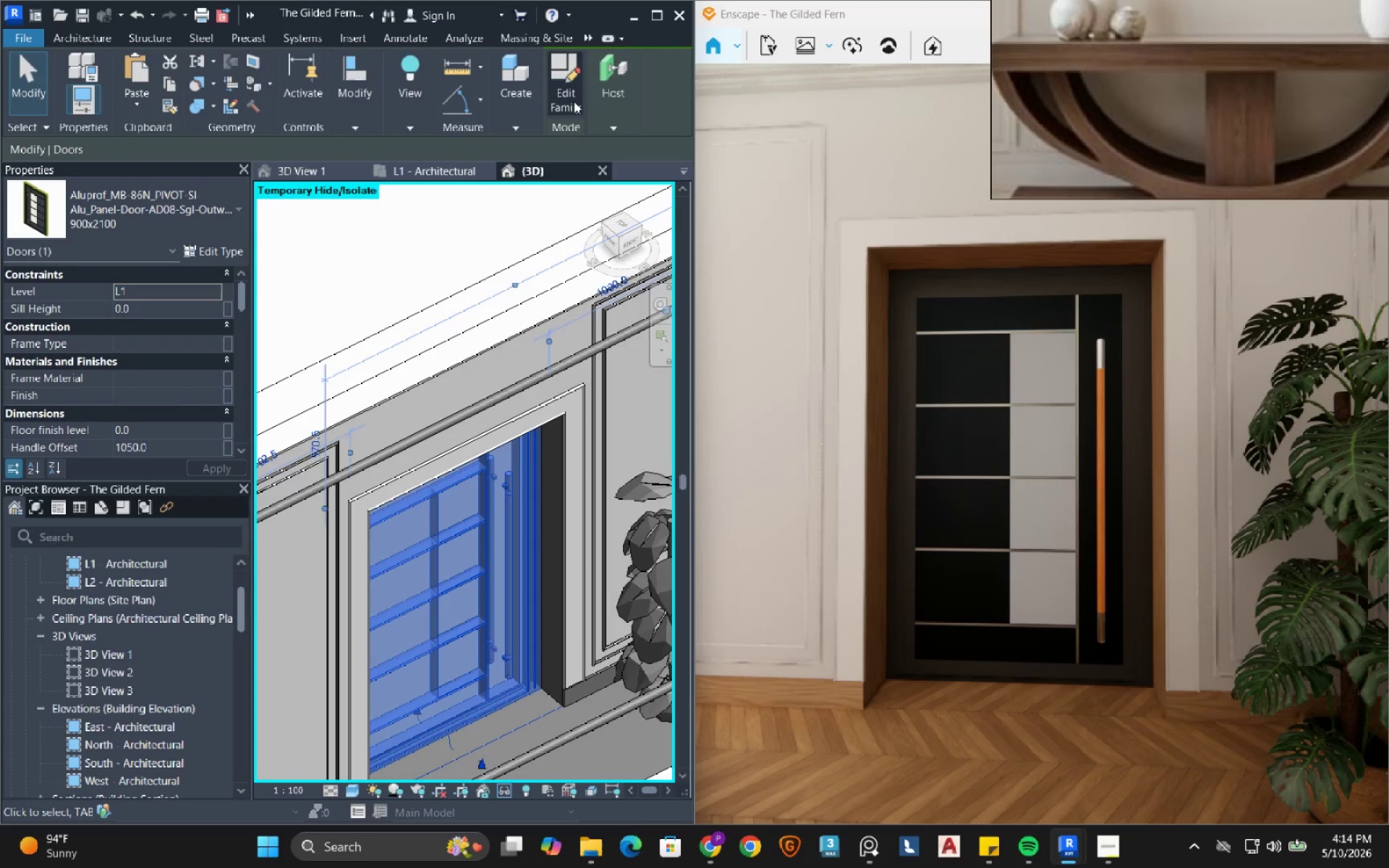 
scroll: coordinate [464, 634], scroll_direction: up, amount: 4.0
 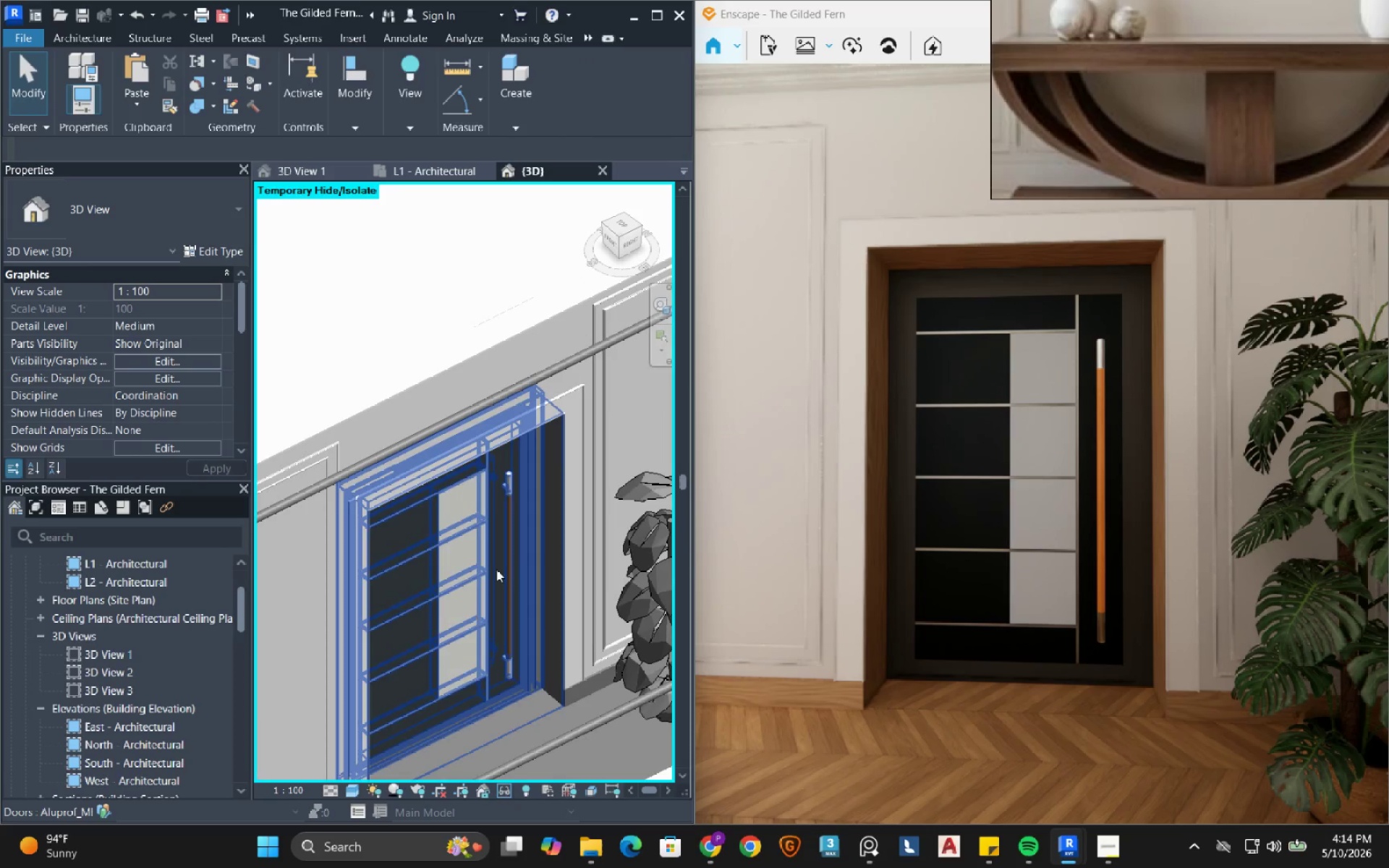 
left_click([573, 86])
 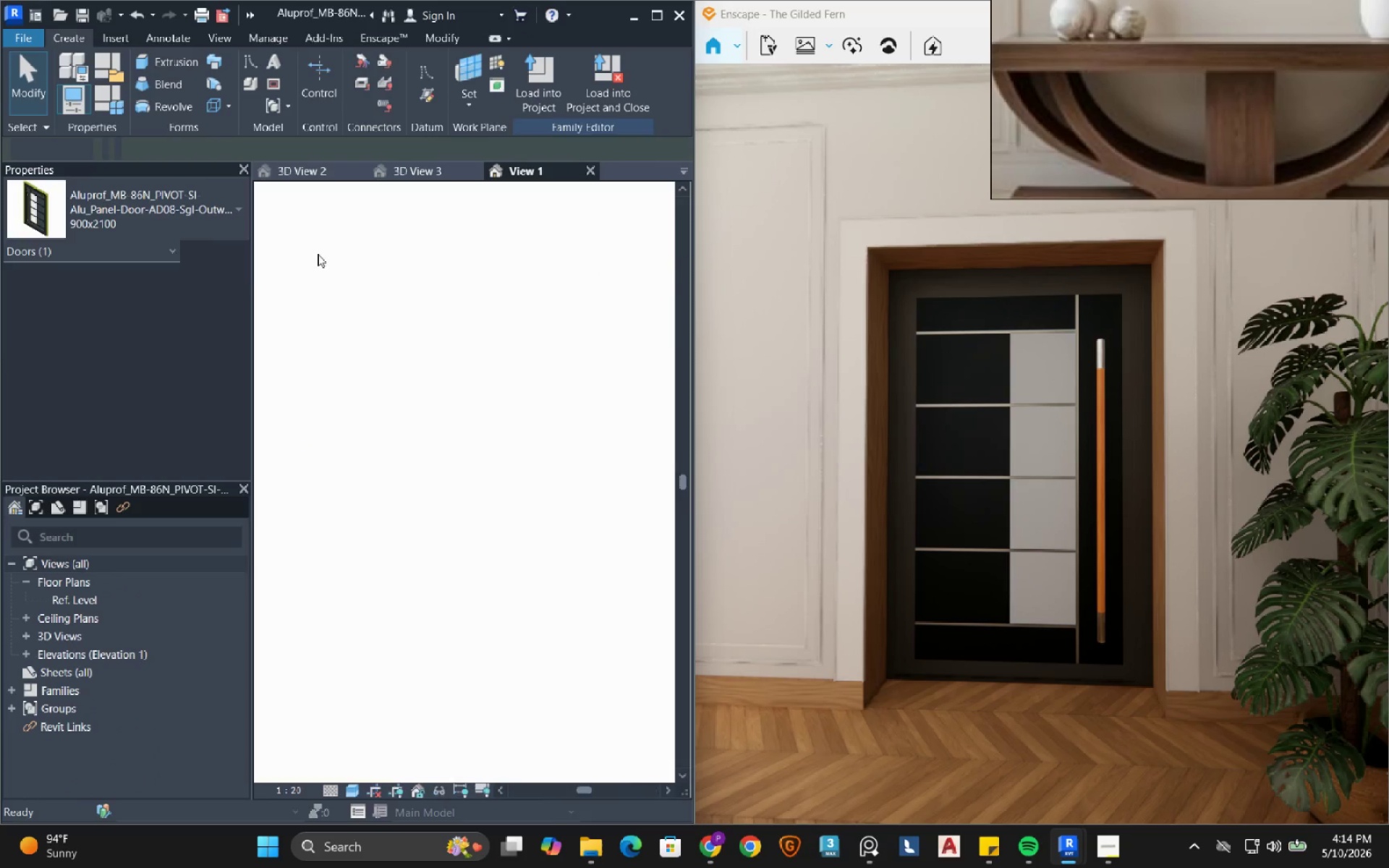 
left_click([464, 486])
 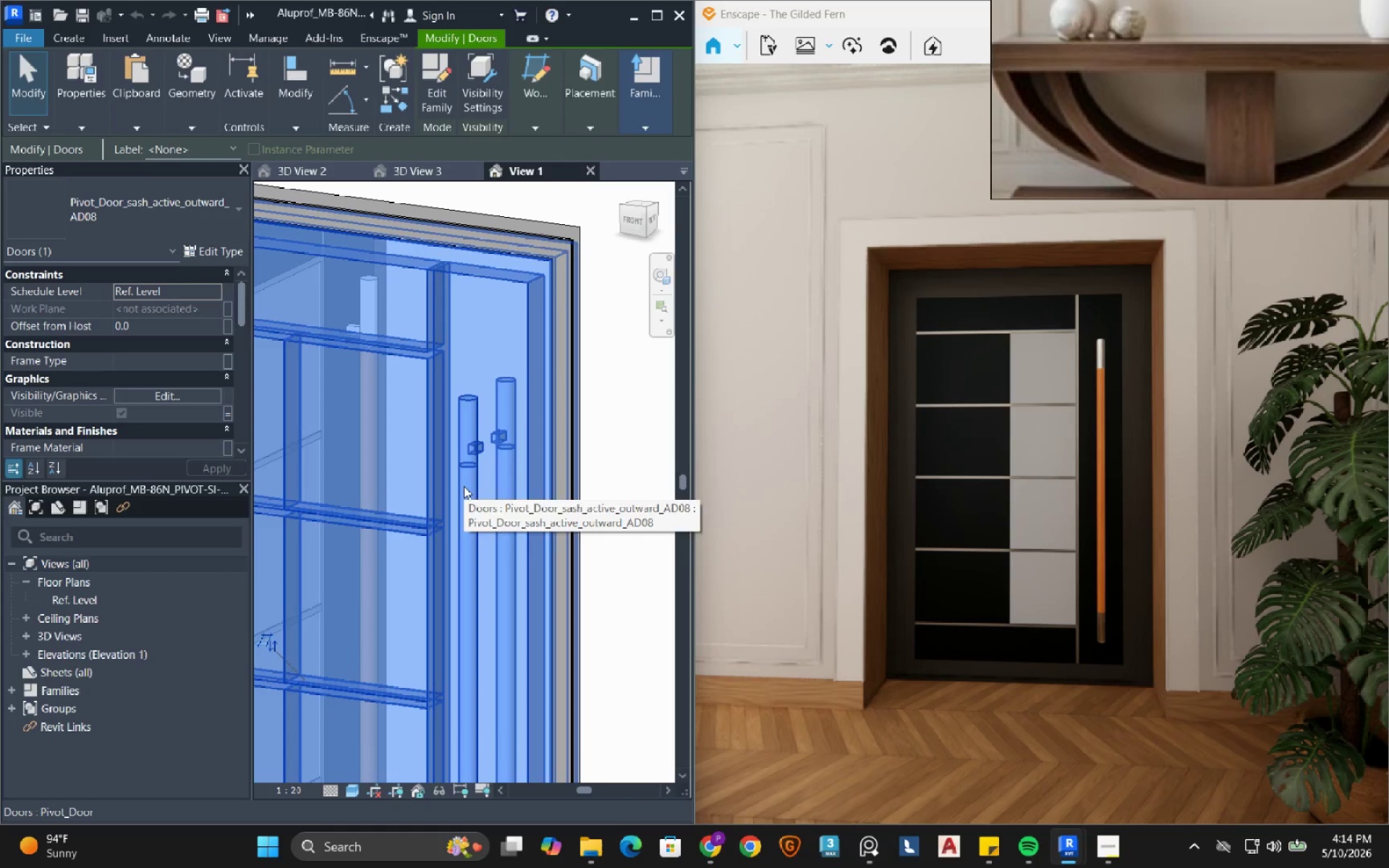 
scroll: coordinate [485, 473], scroll_direction: up, amount: 13.0
 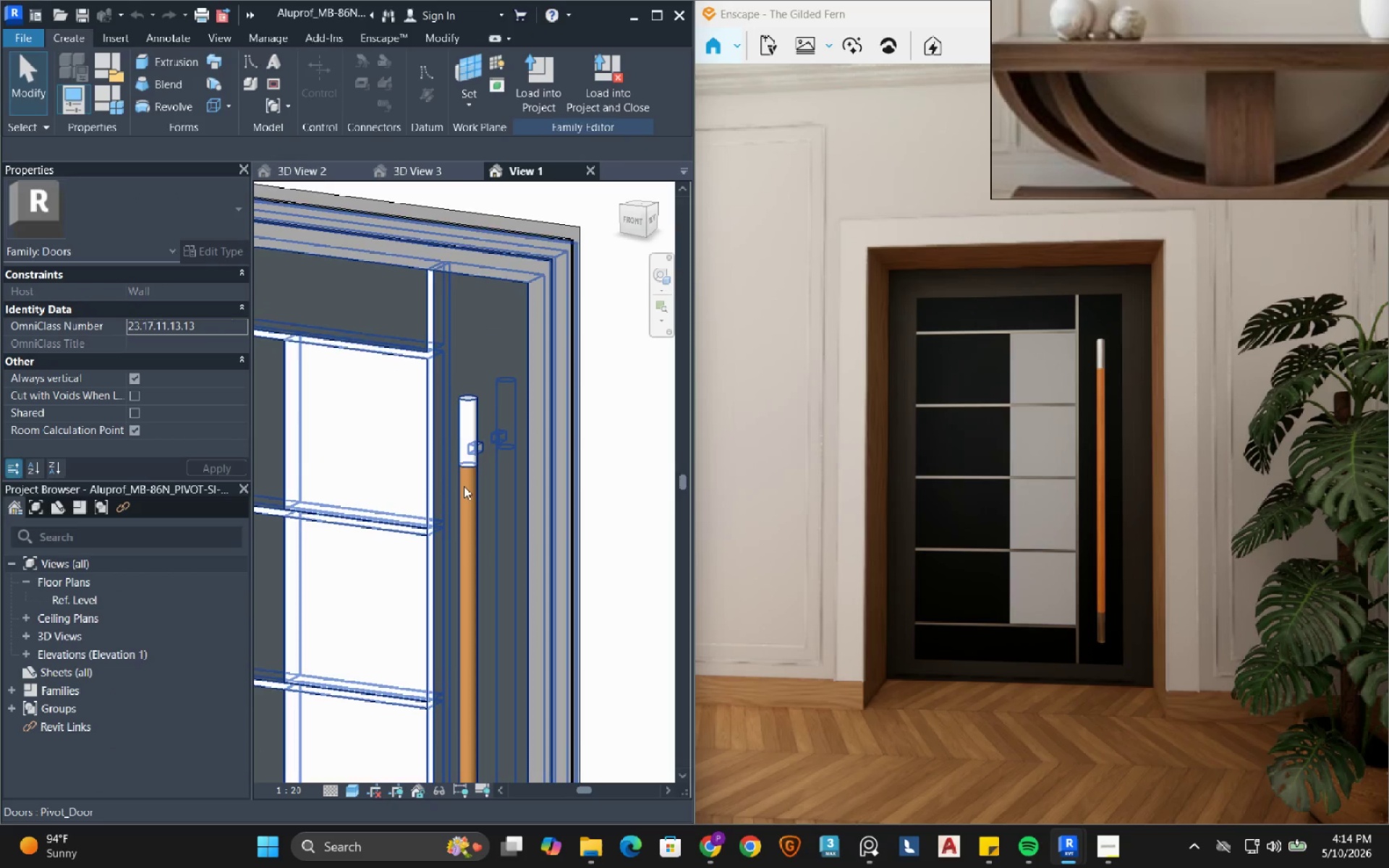 
mouse_move([211, 260])
 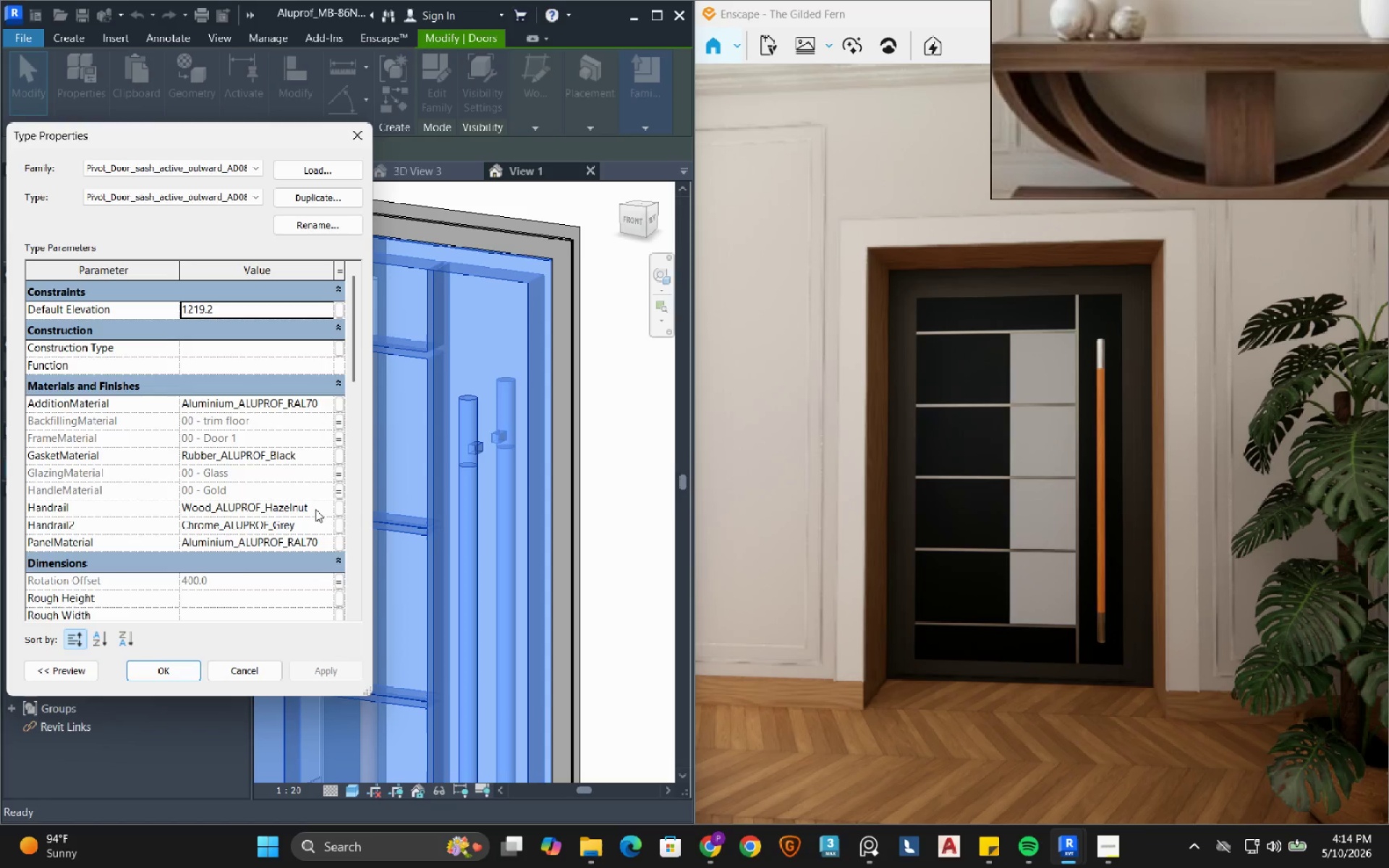 
wait(5.36)
 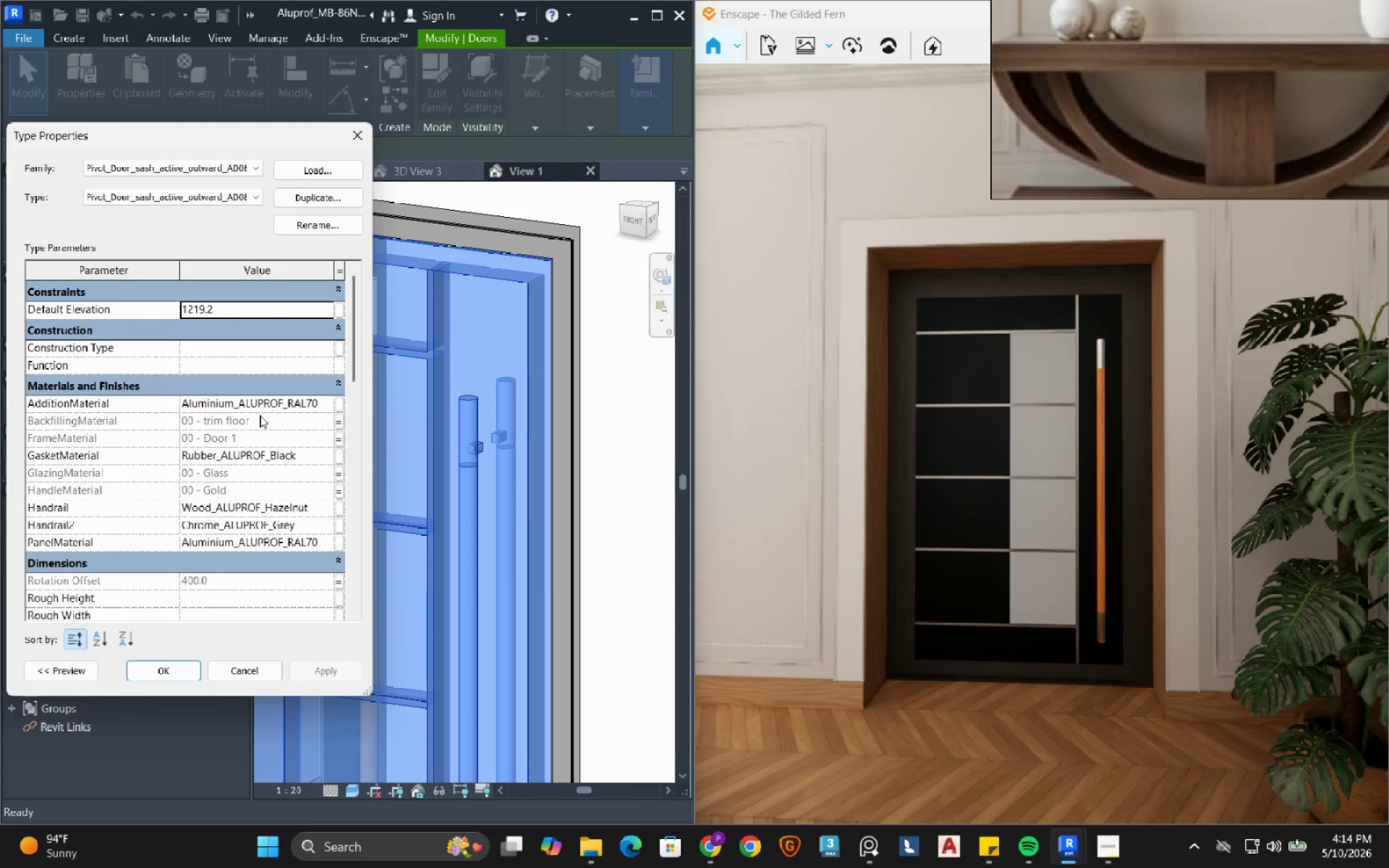 
left_click([326, 510])
 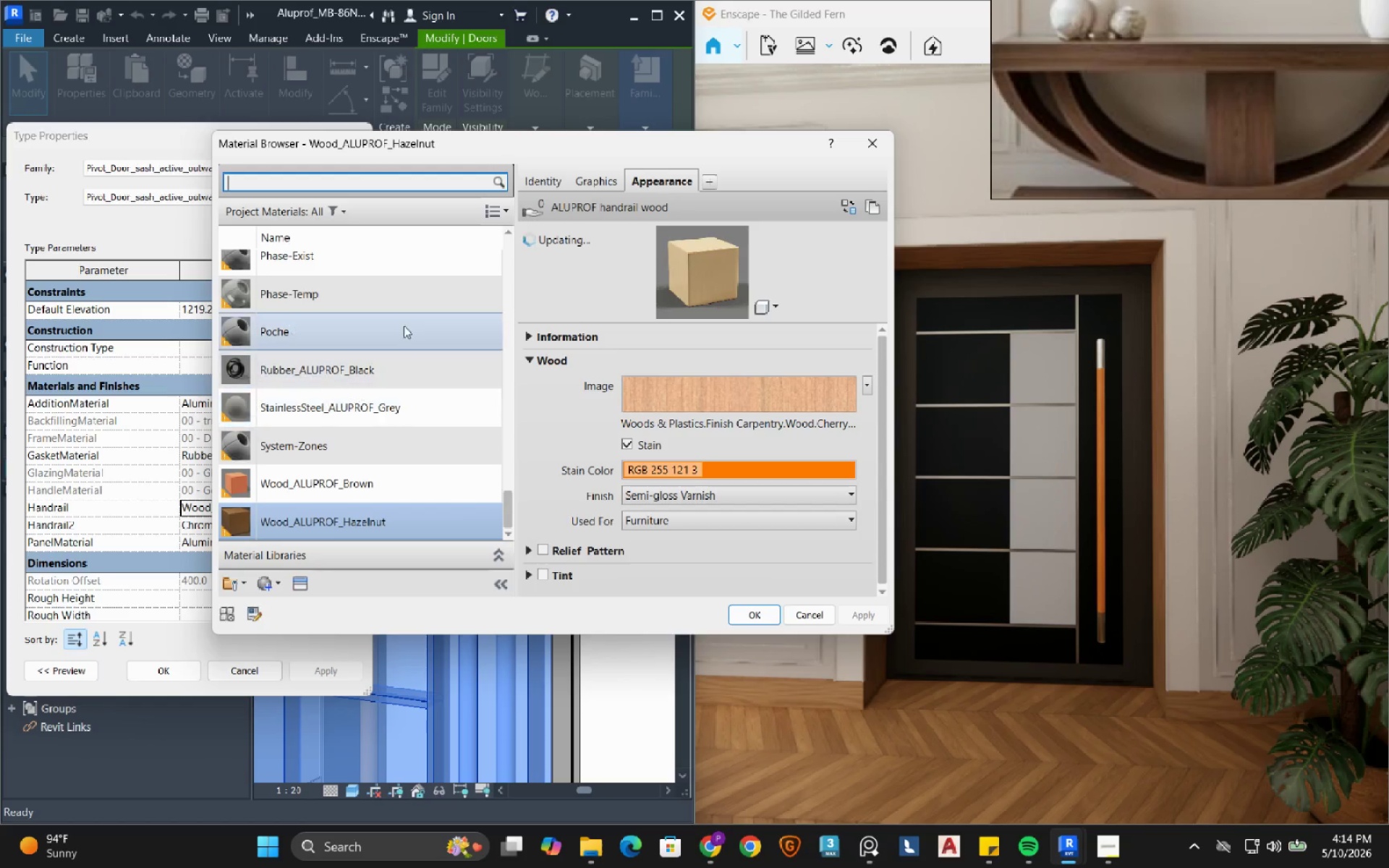 
scroll: coordinate [443, 479], scroll_direction: up, amount: 3.0
 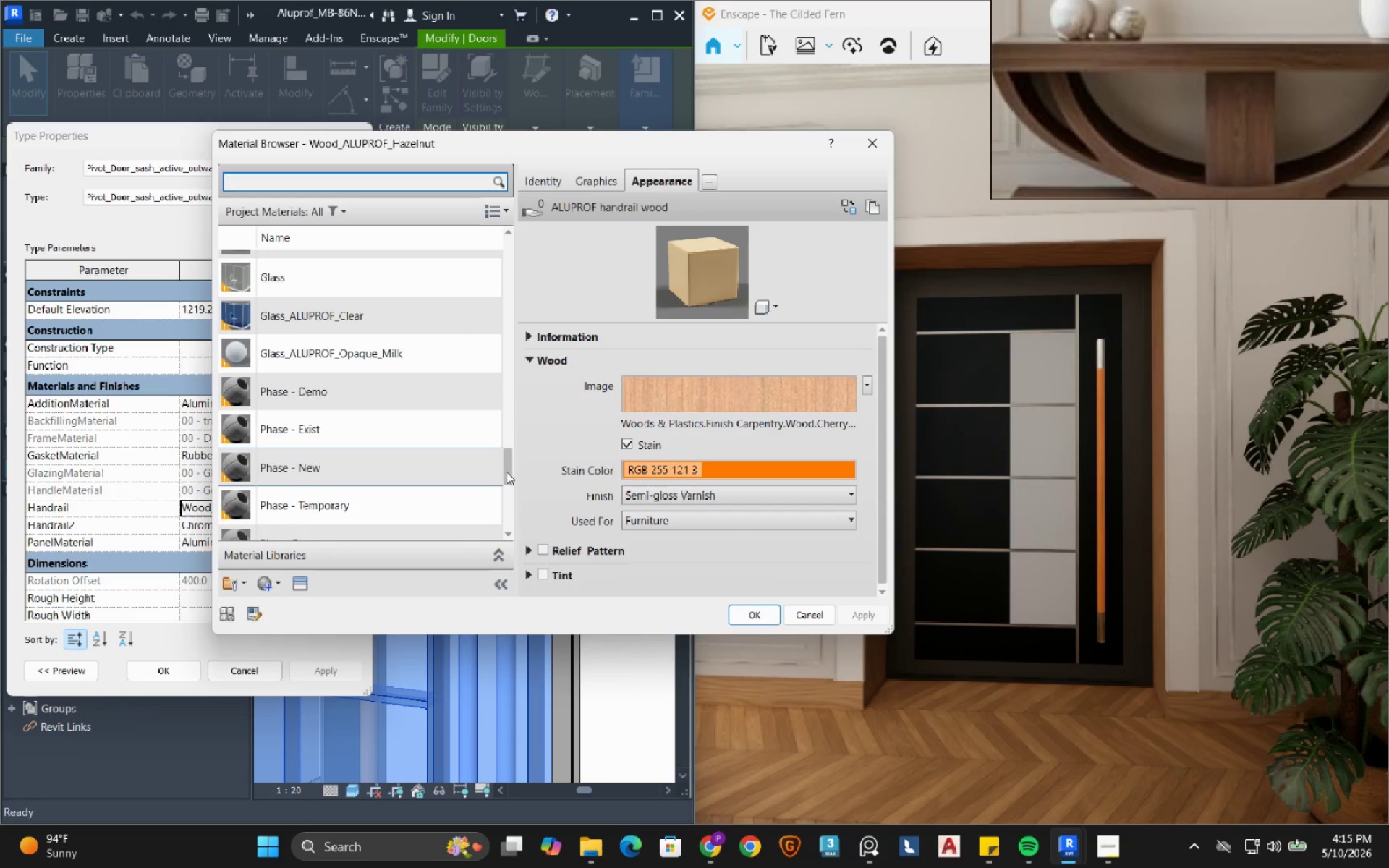 
left_click_drag(start_coordinate=[506, 471], to_coordinate=[532, 252])
 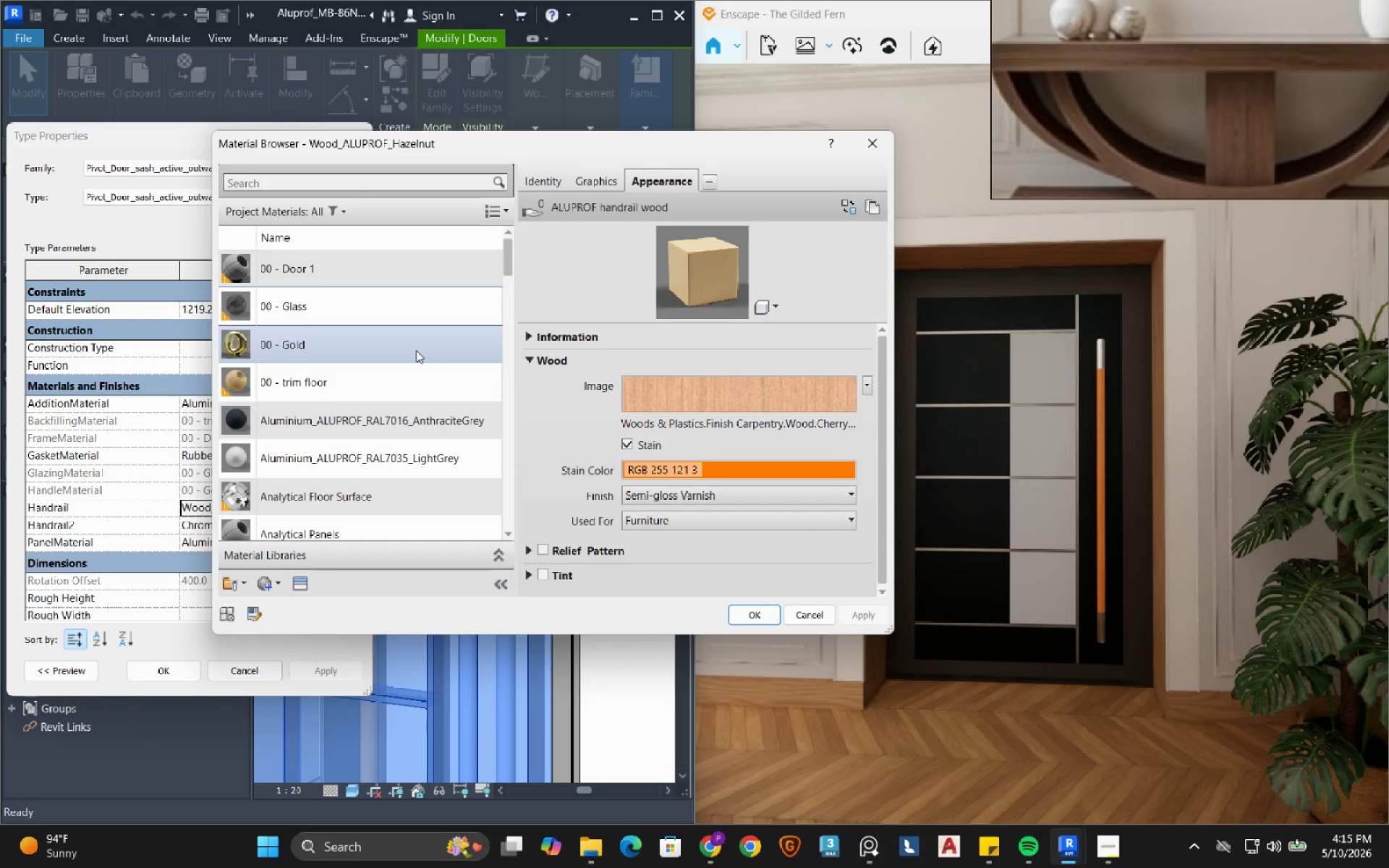 
left_click([416, 350])
 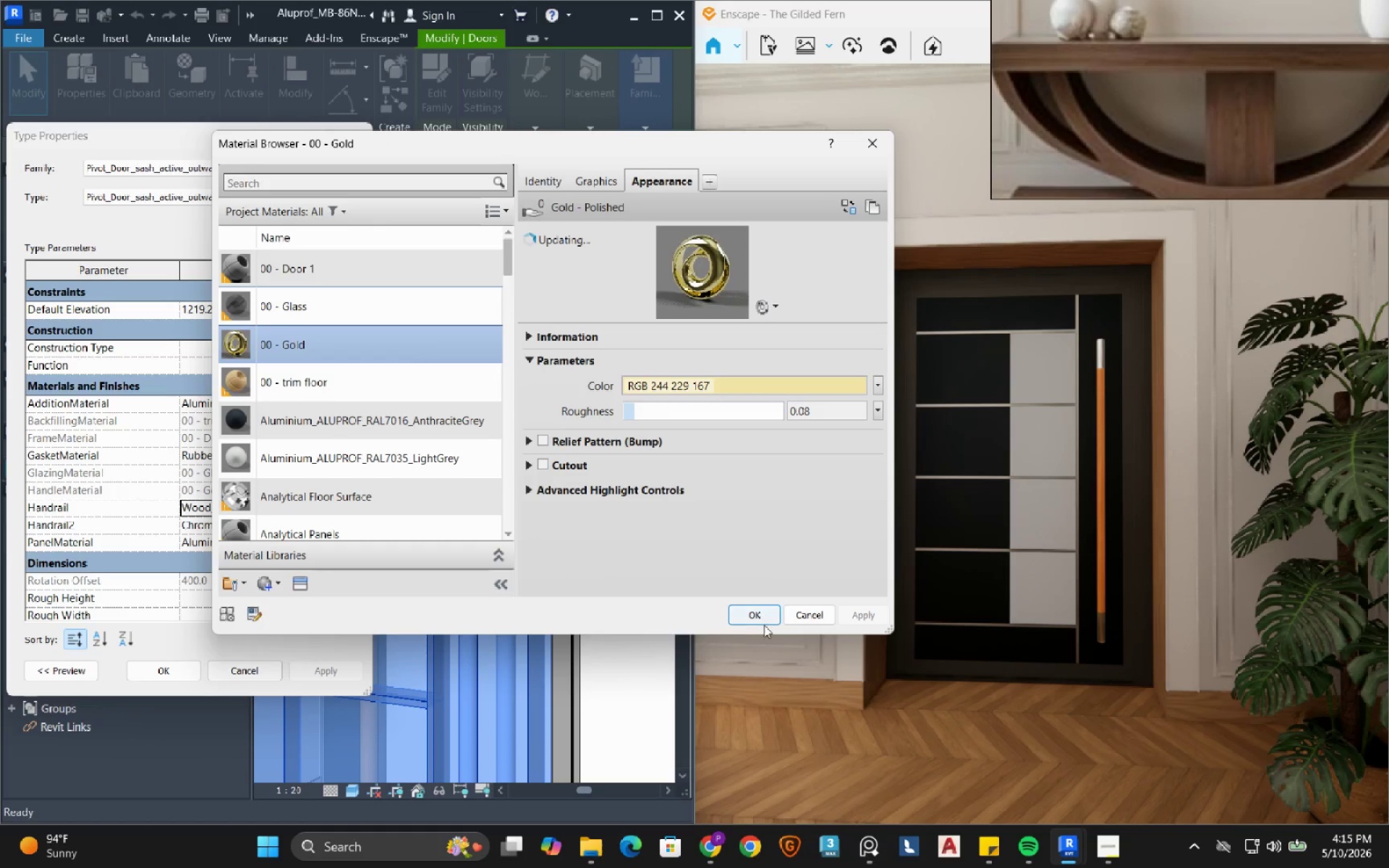 
left_click([770, 618])
 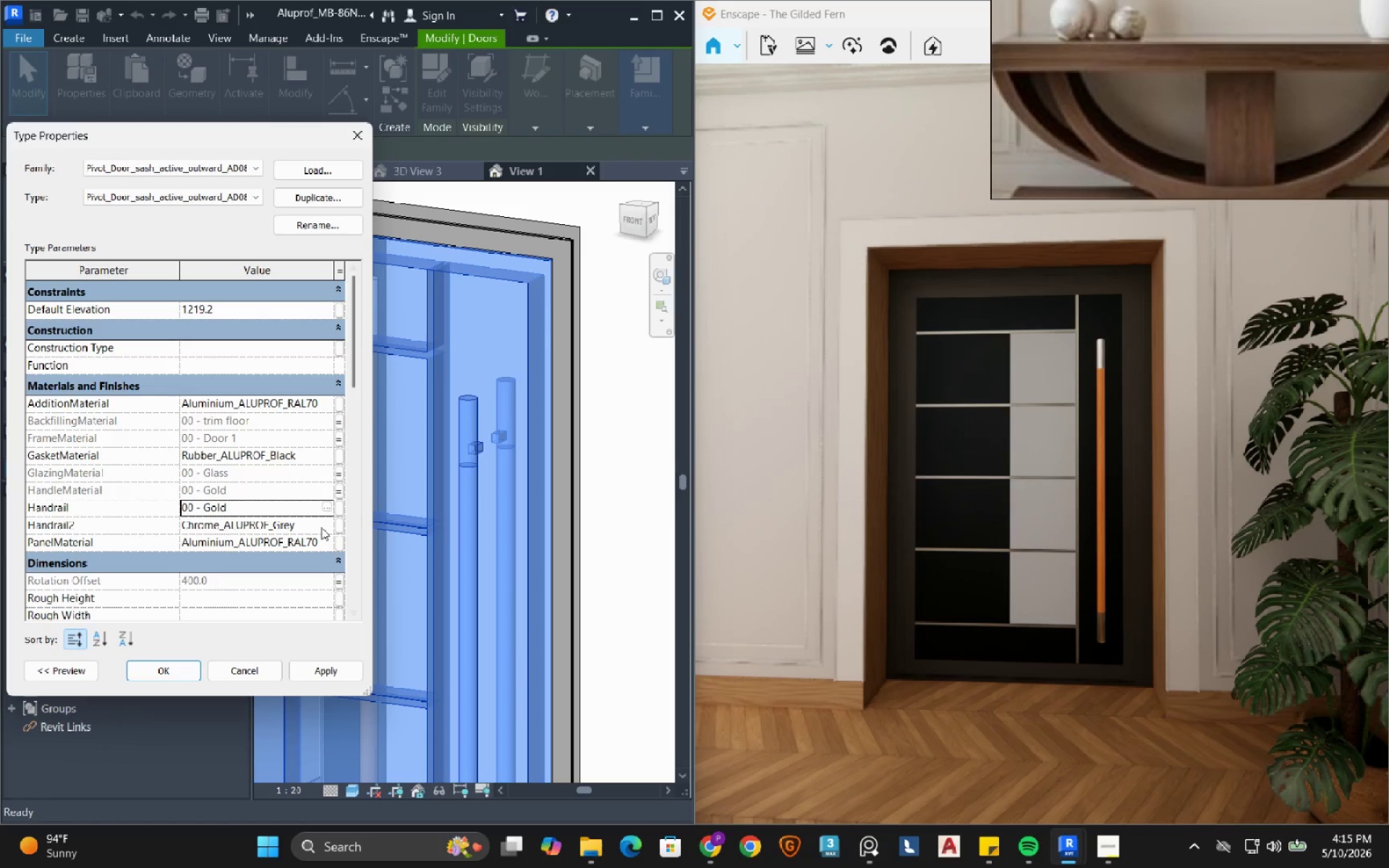 
left_click([325, 526])
 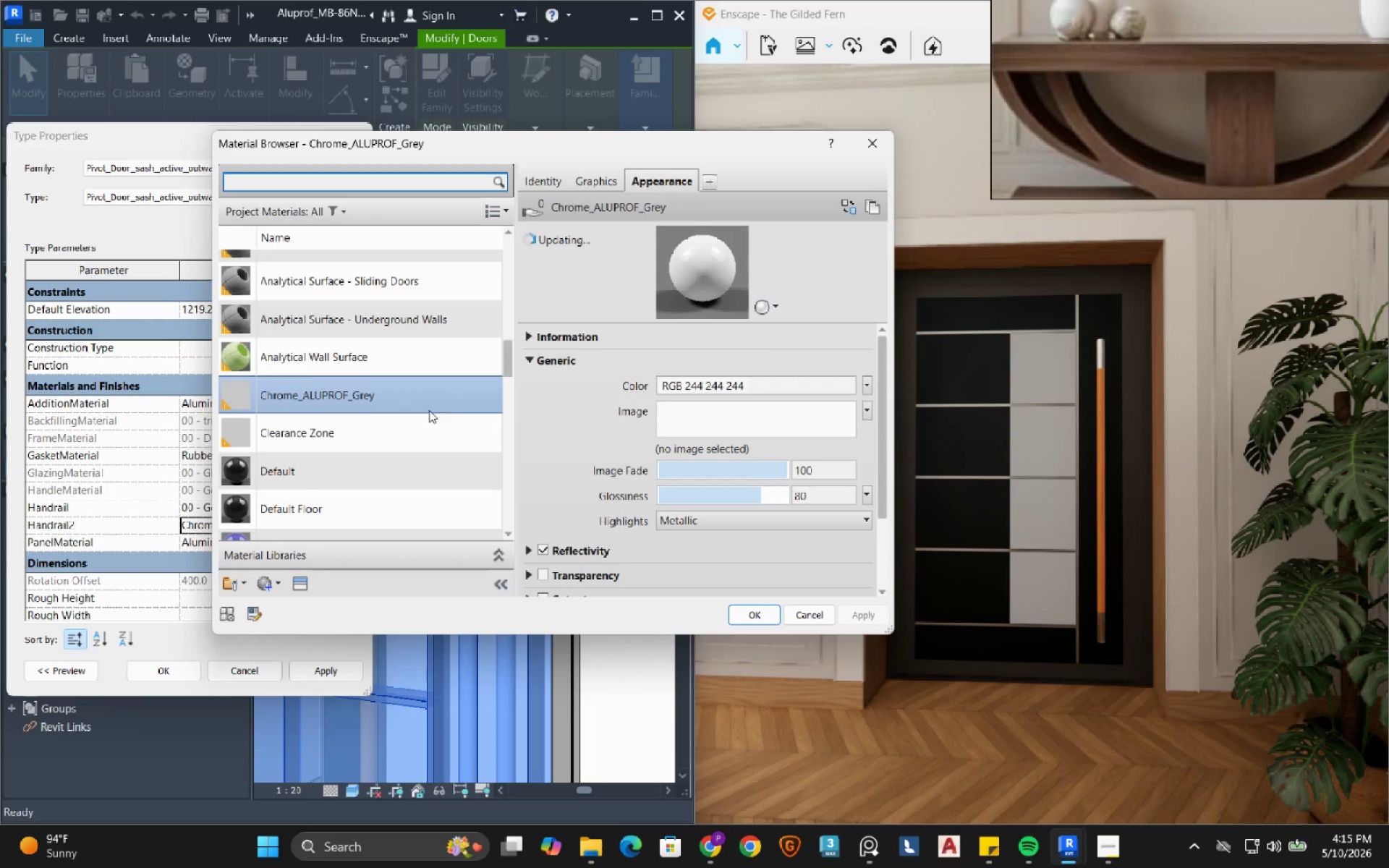 
left_click_drag(start_coordinate=[511, 362], to_coordinate=[511, 255])
 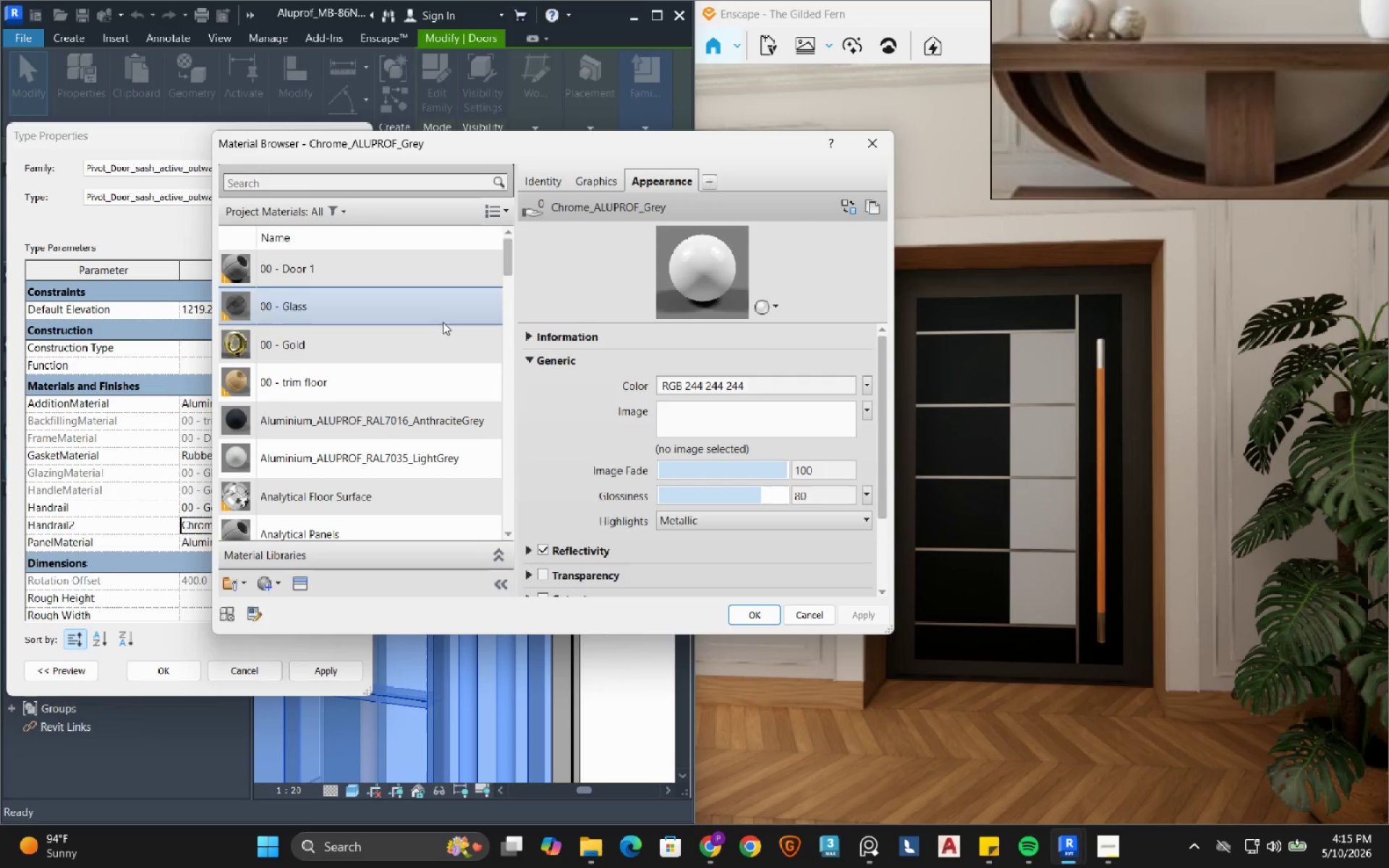 
left_click([421, 337])
 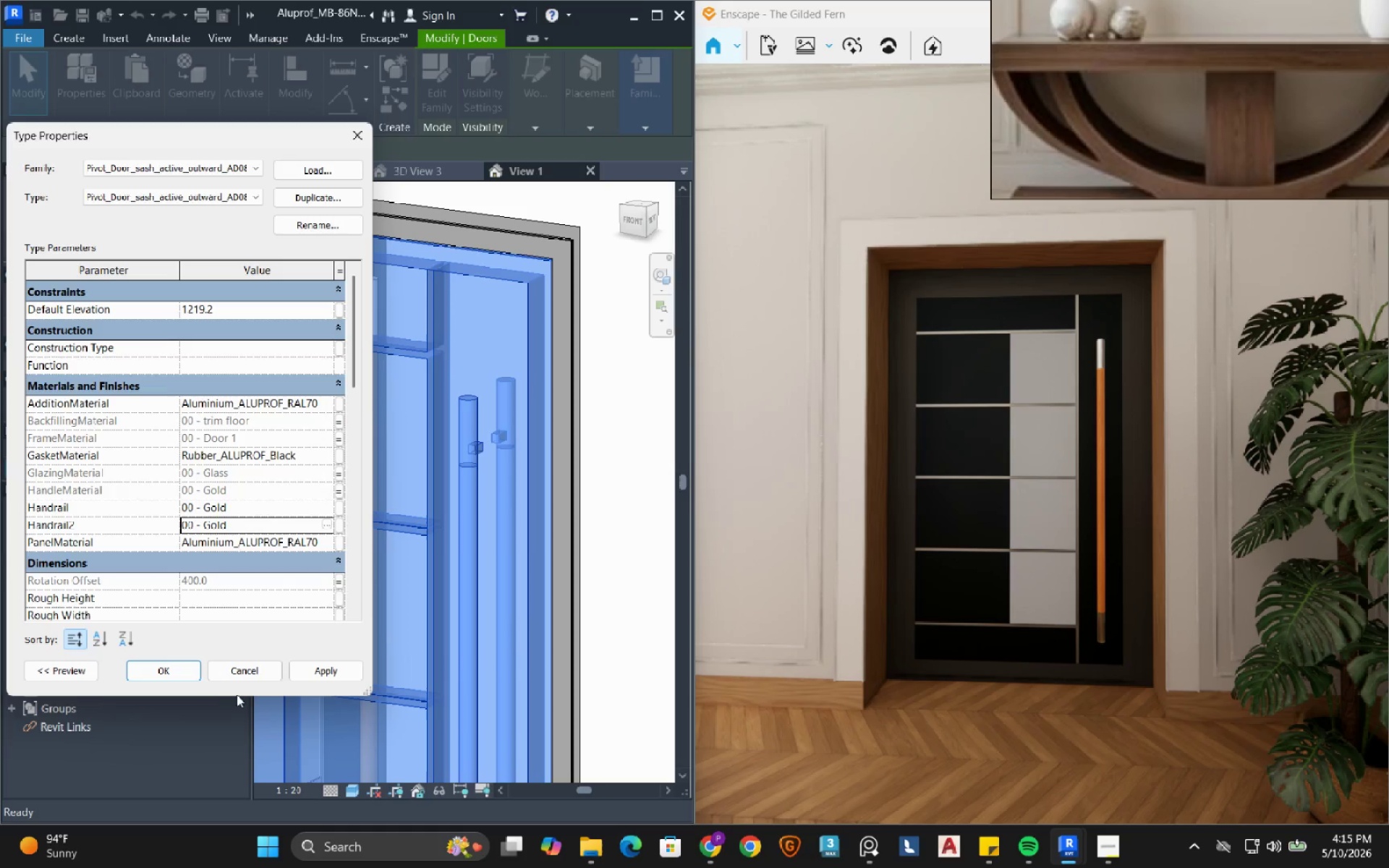 
left_click([168, 671])
 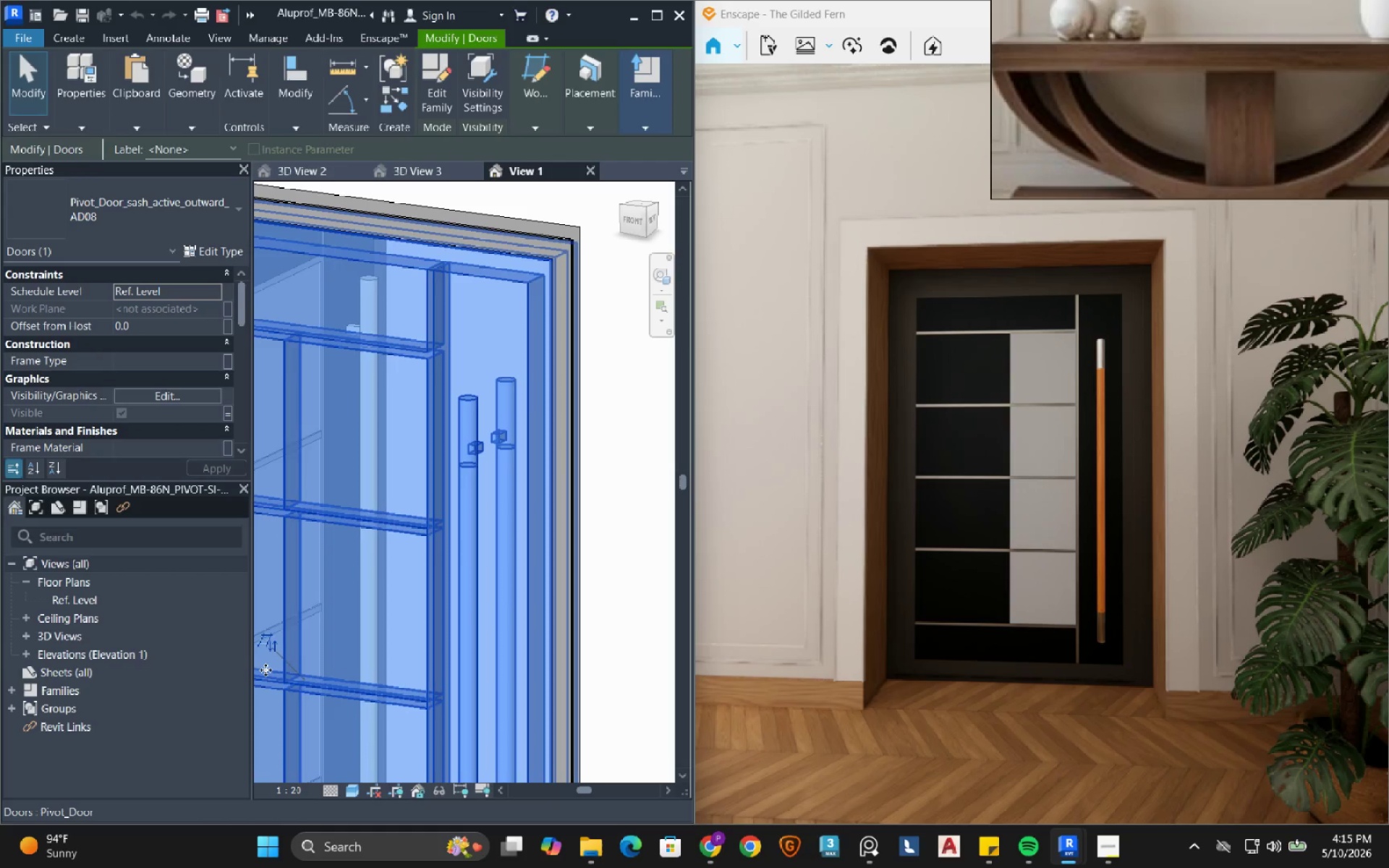 
scroll: coordinate [420, 587], scroll_direction: down, amount: 9.0
 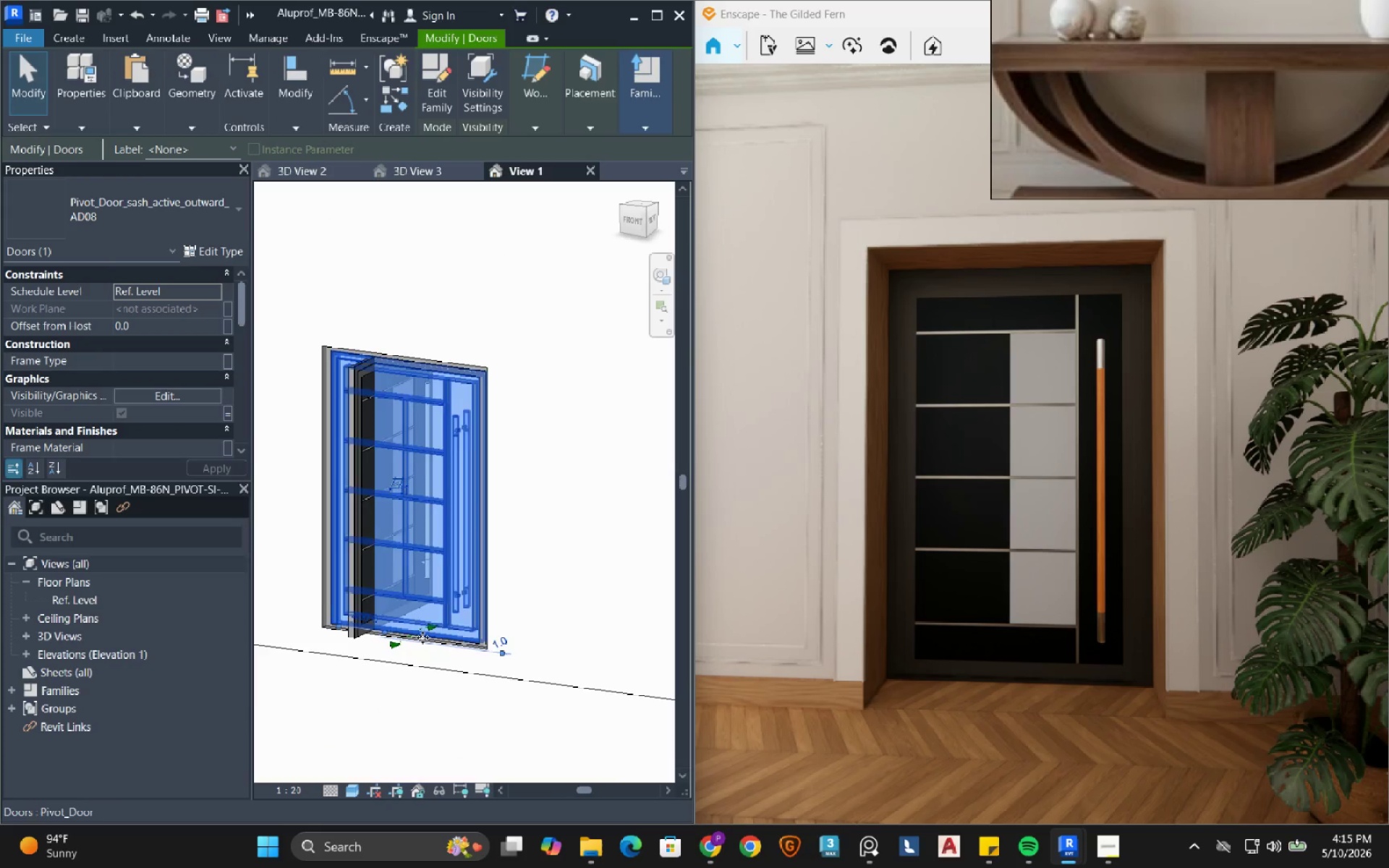 
left_click([419, 709])
 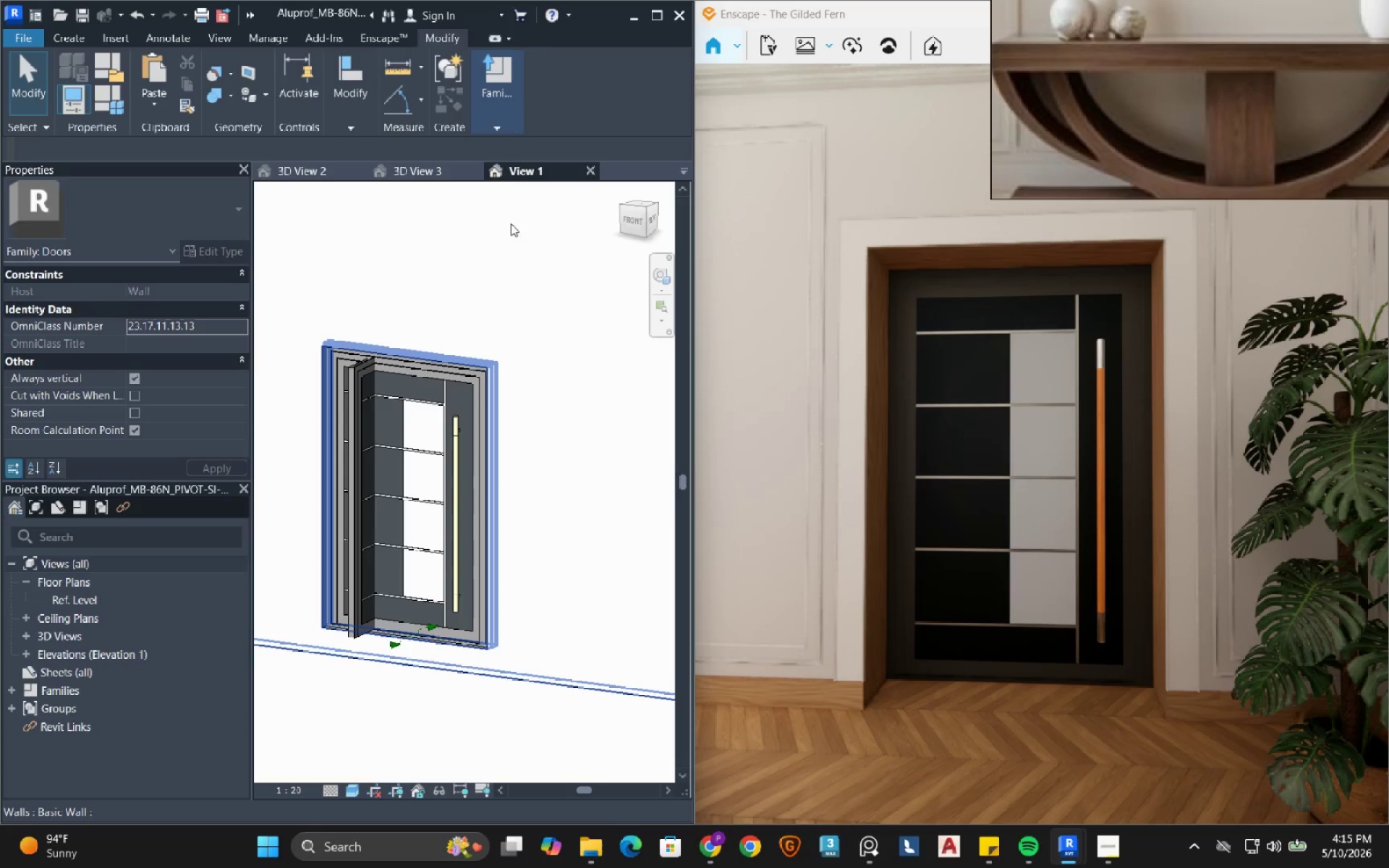 
left_click([503, 116])
 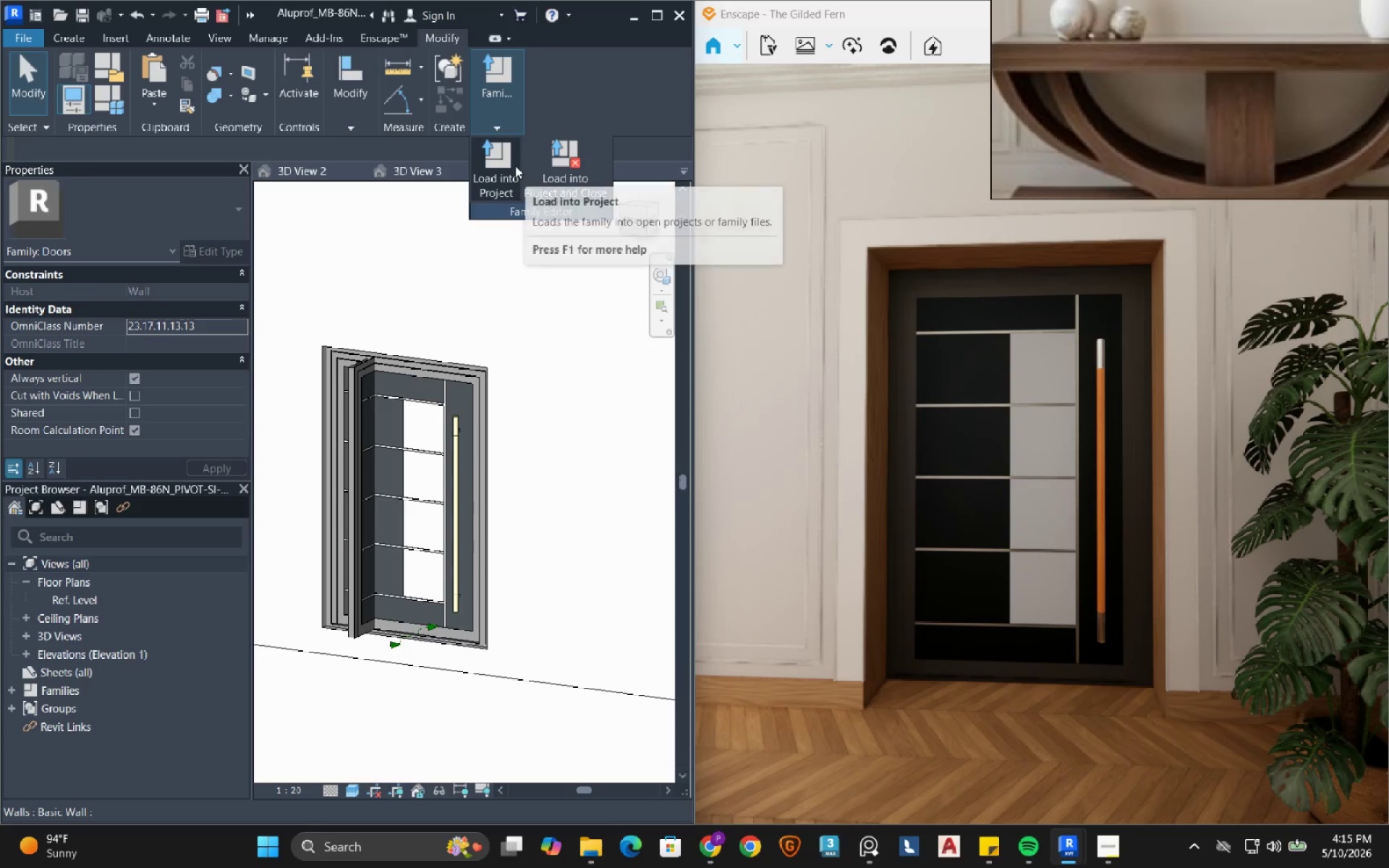 
left_click([587, 178])
 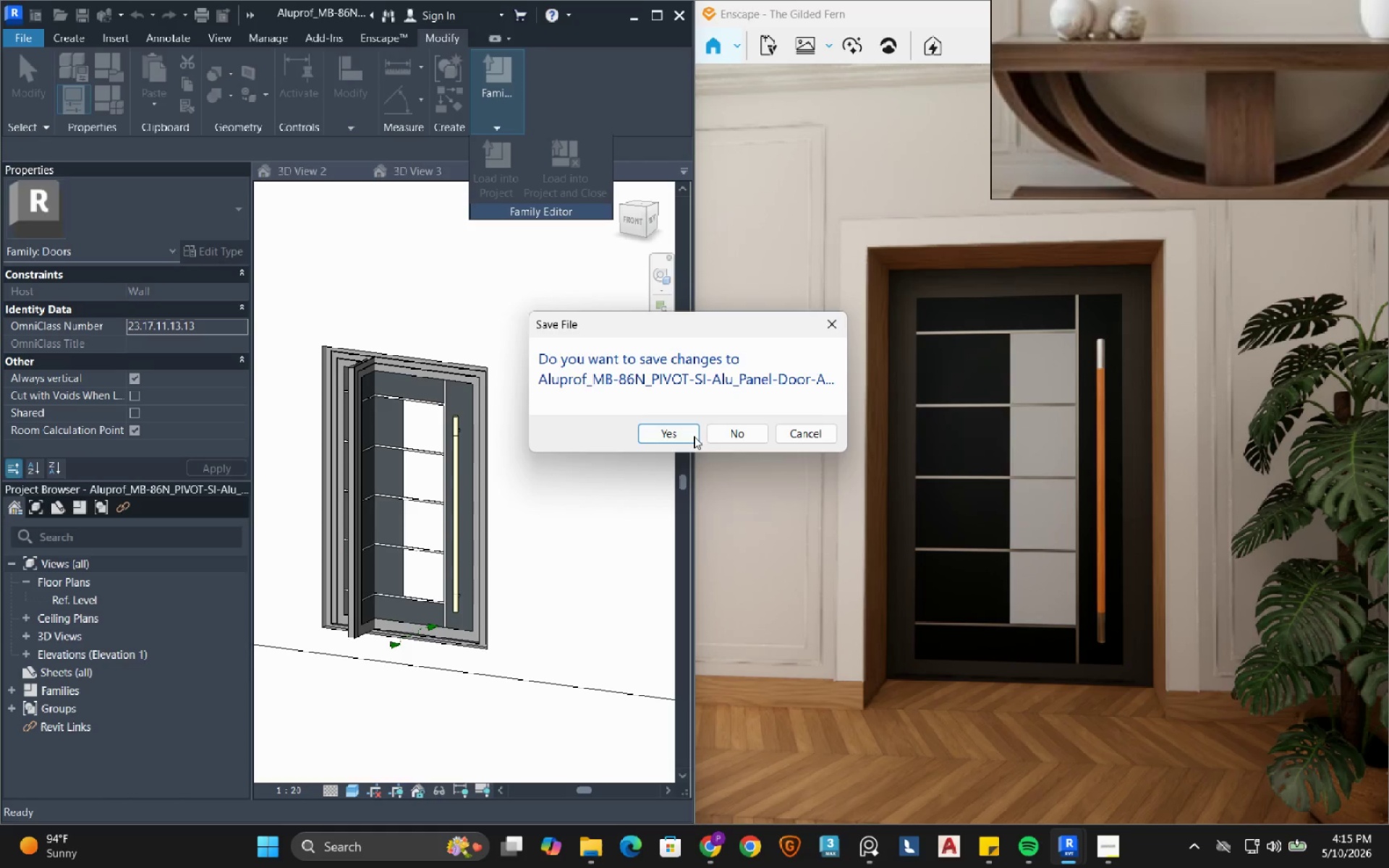 
left_click([721, 434])
 